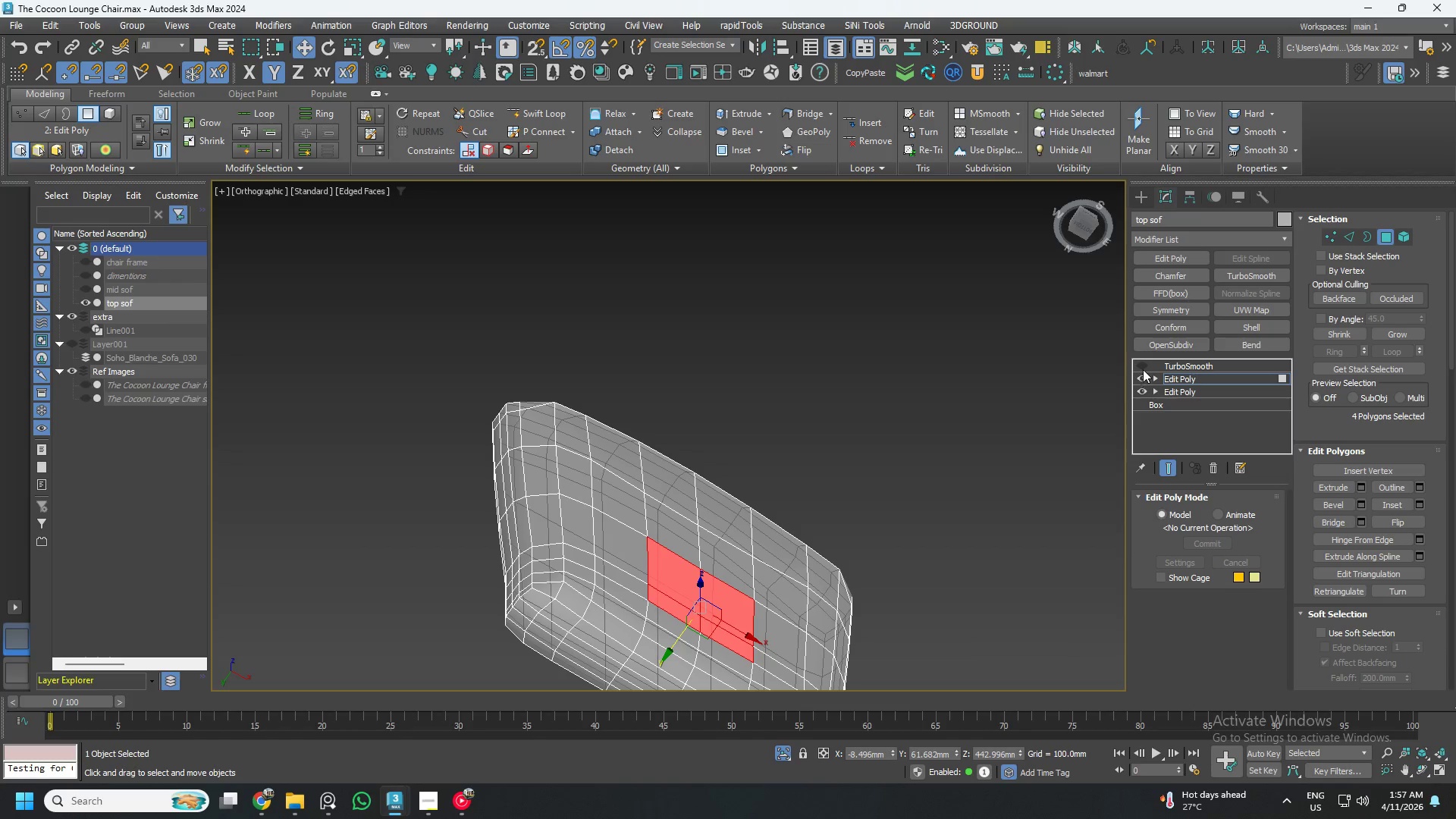 
left_click([1143, 366])
 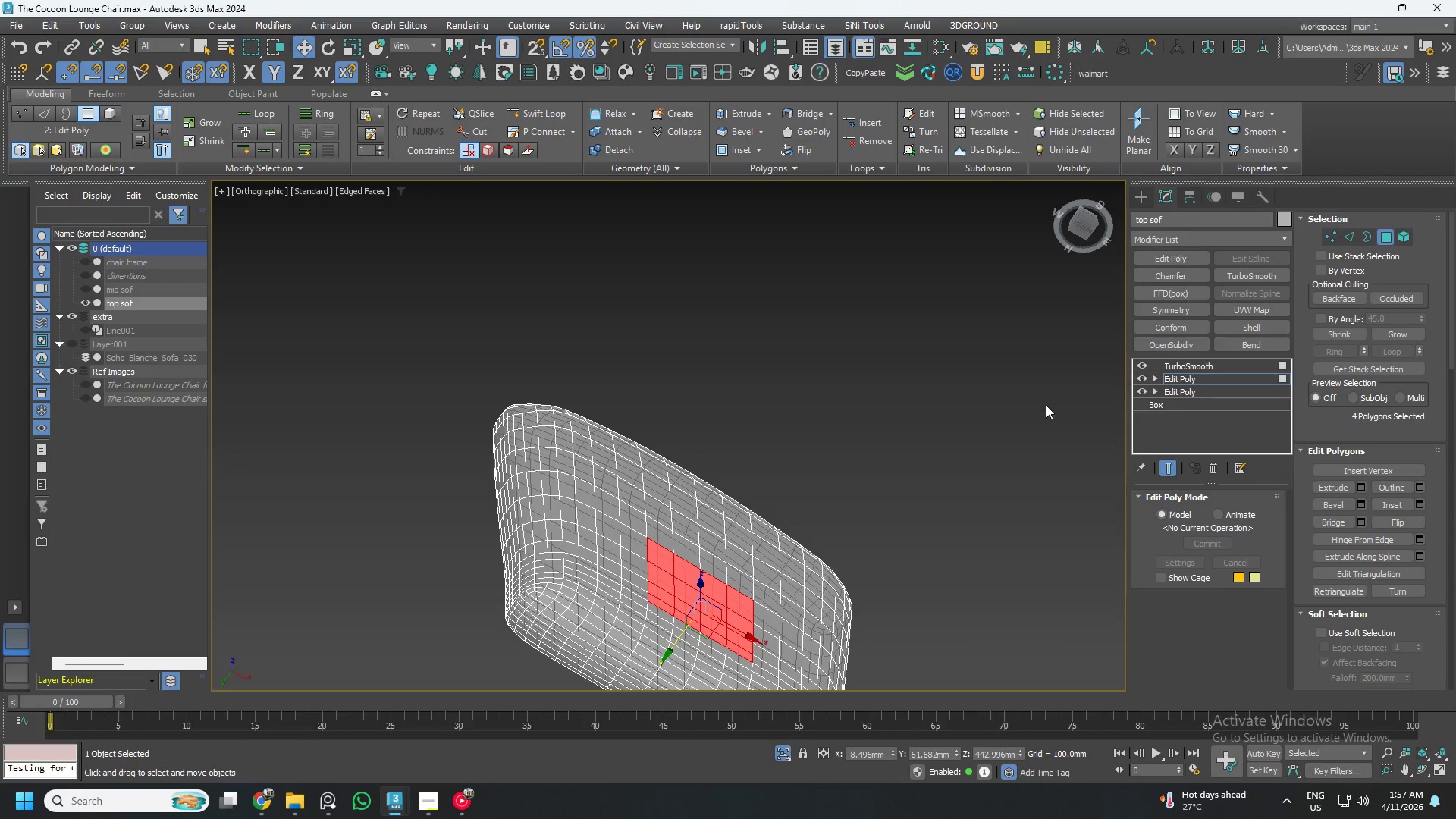 
hold_key(key=AltLeft, duration=1.5)
 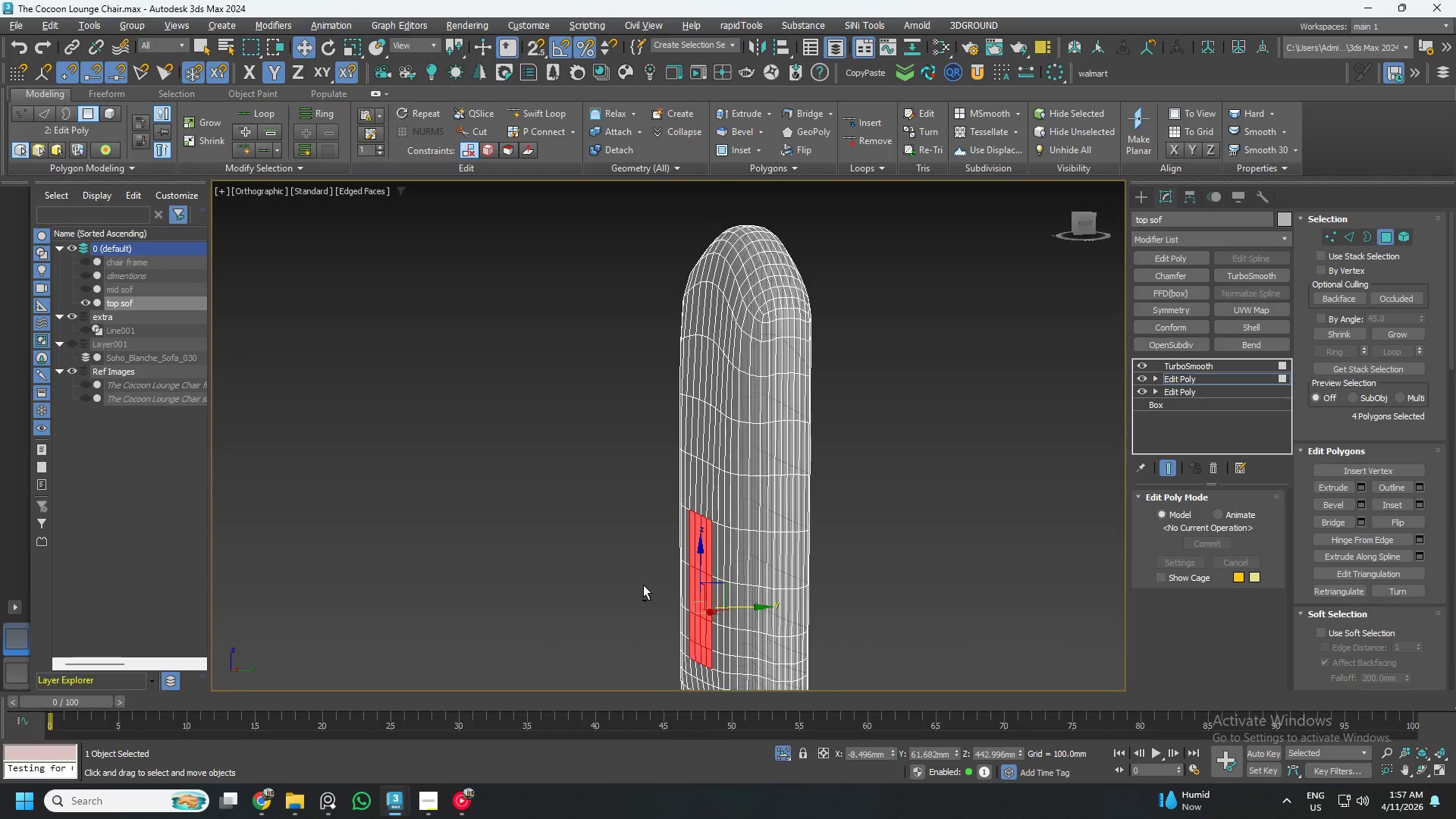 
hold_key(key=AltLeft, duration=1.51)
 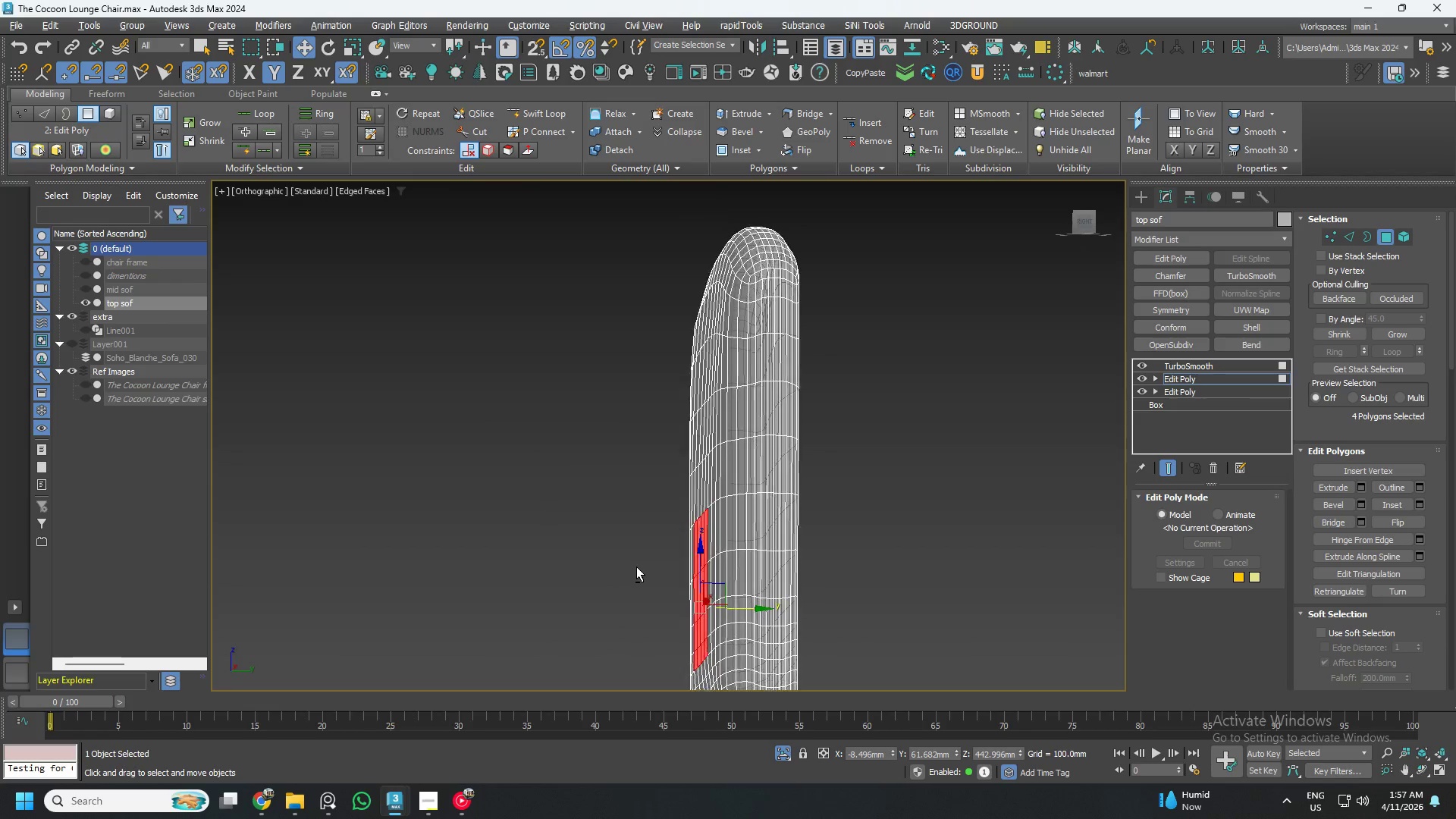 
hold_key(key=AltLeft, duration=1.22)
 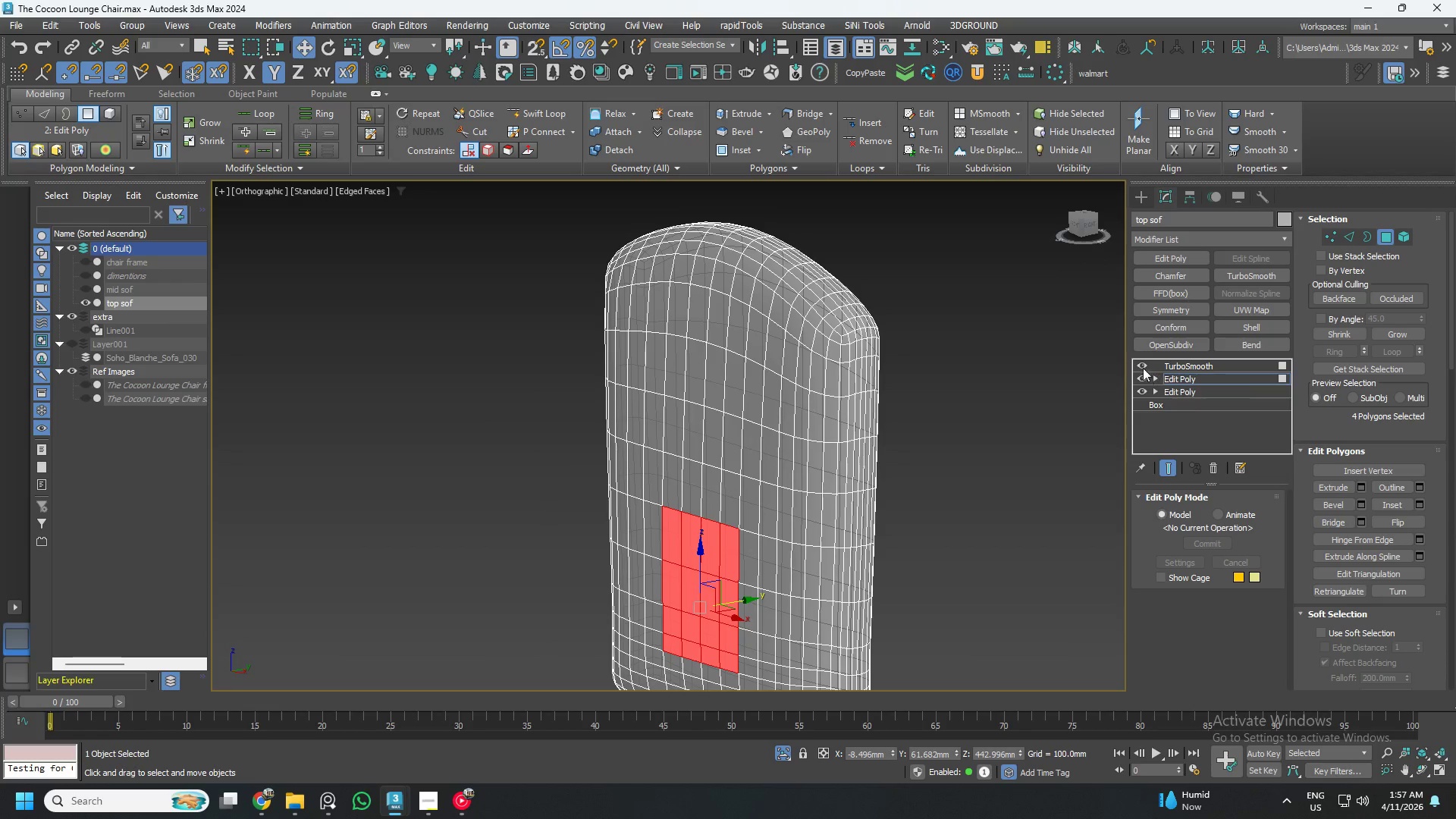 
left_click([1138, 361])
 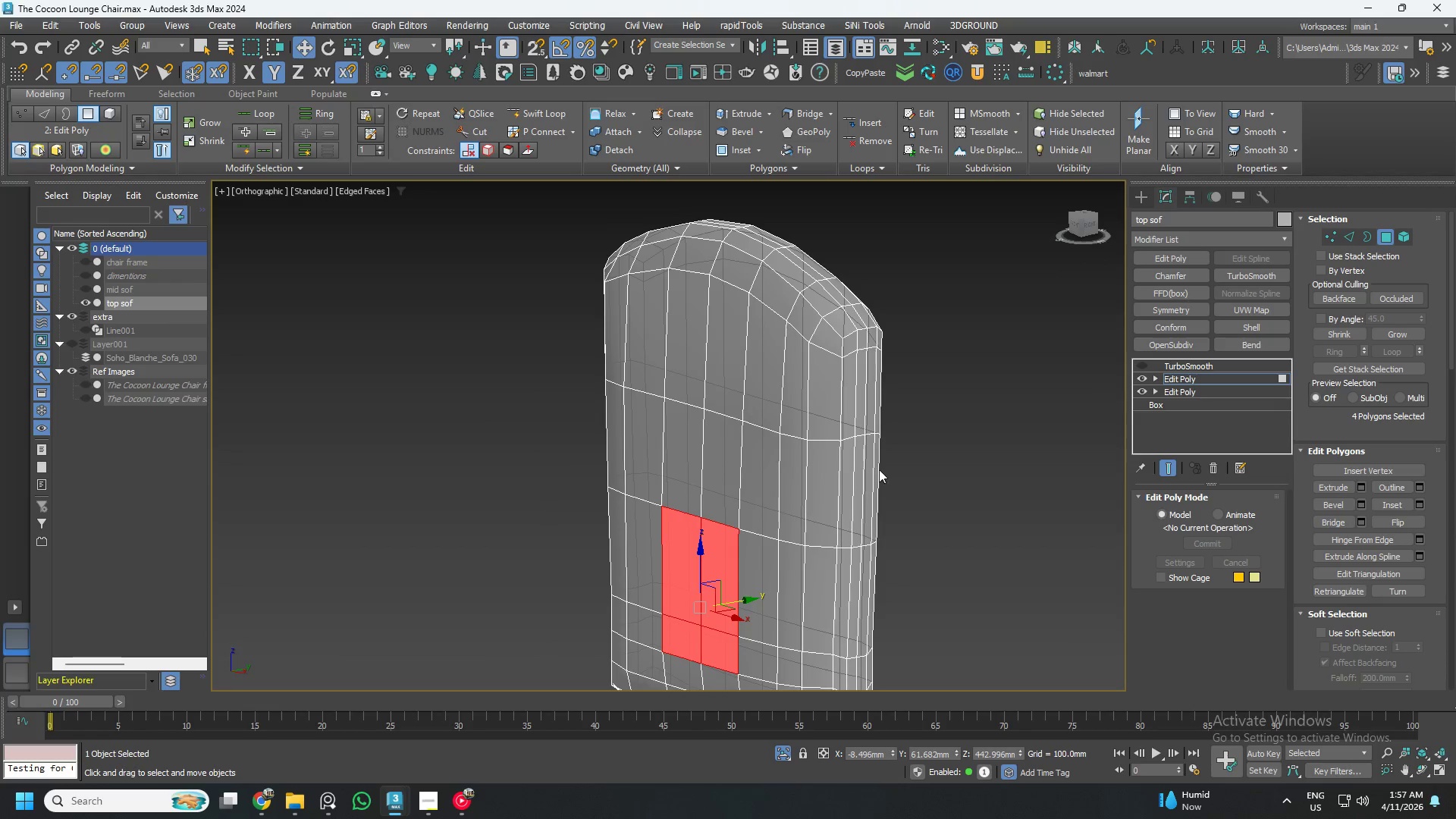 
hold_key(key=AltLeft, duration=1.5)
 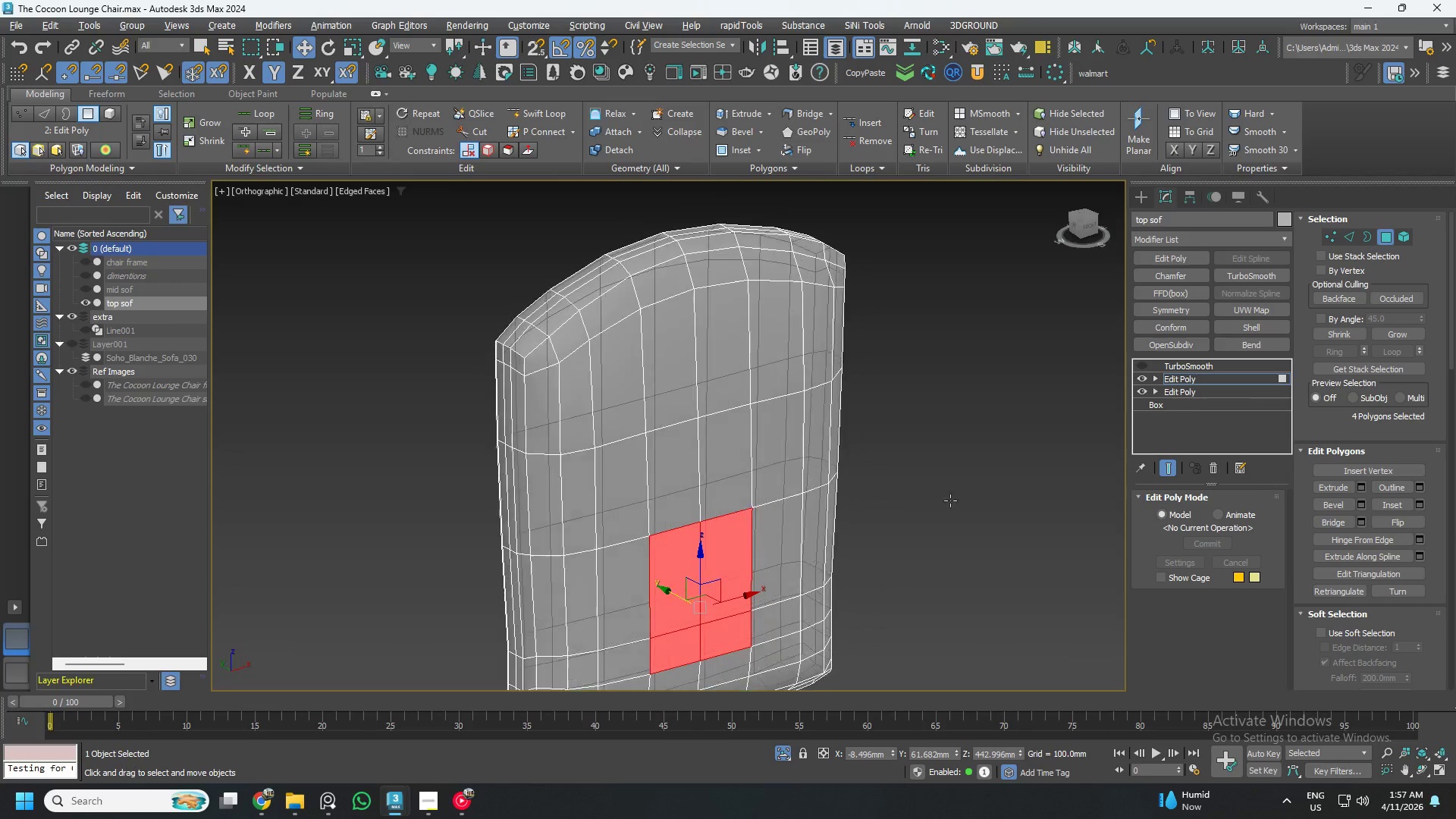 
hold_key(key=AltLeft, duration=0.75)
 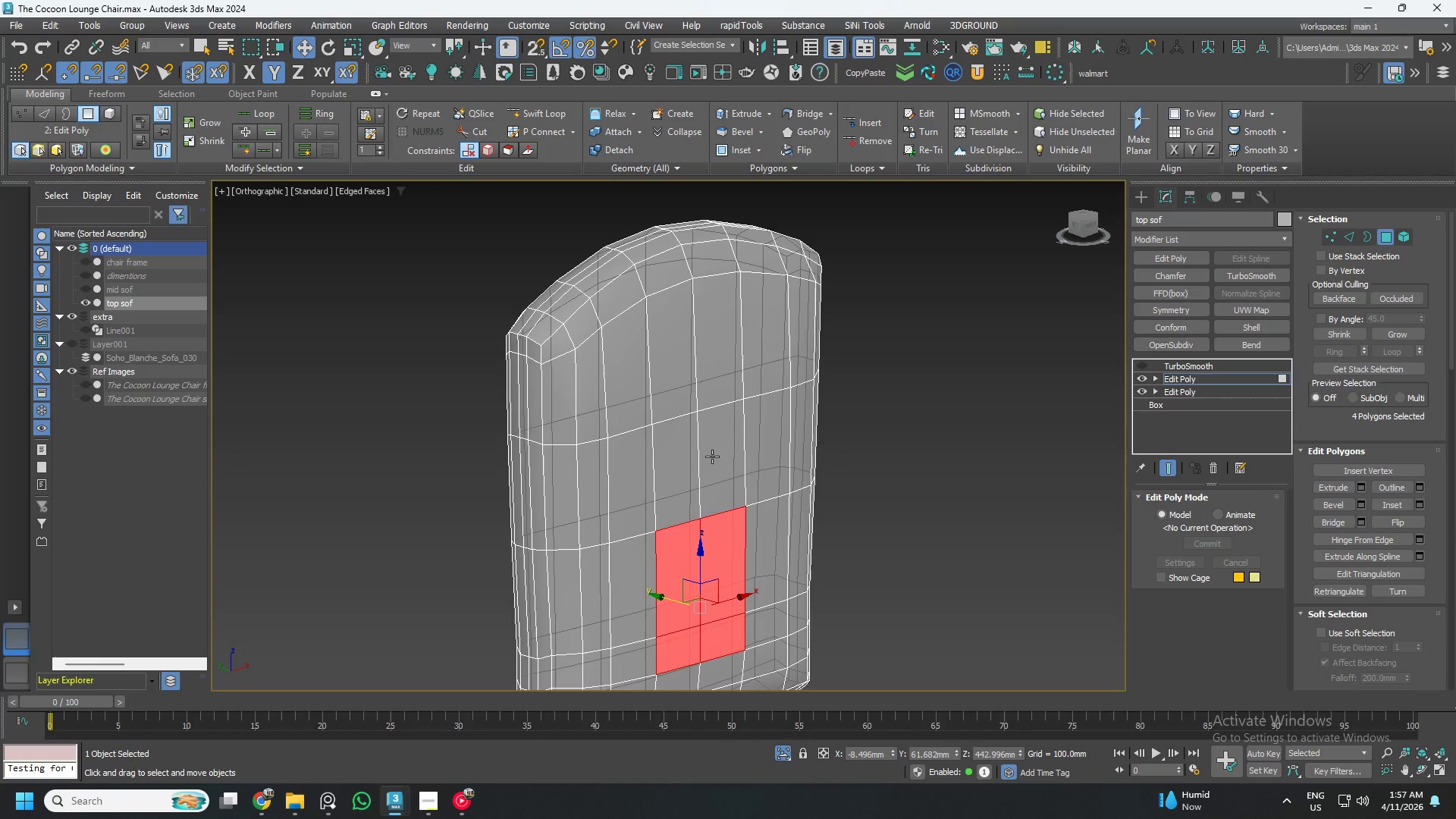 
key(Alt+2)
 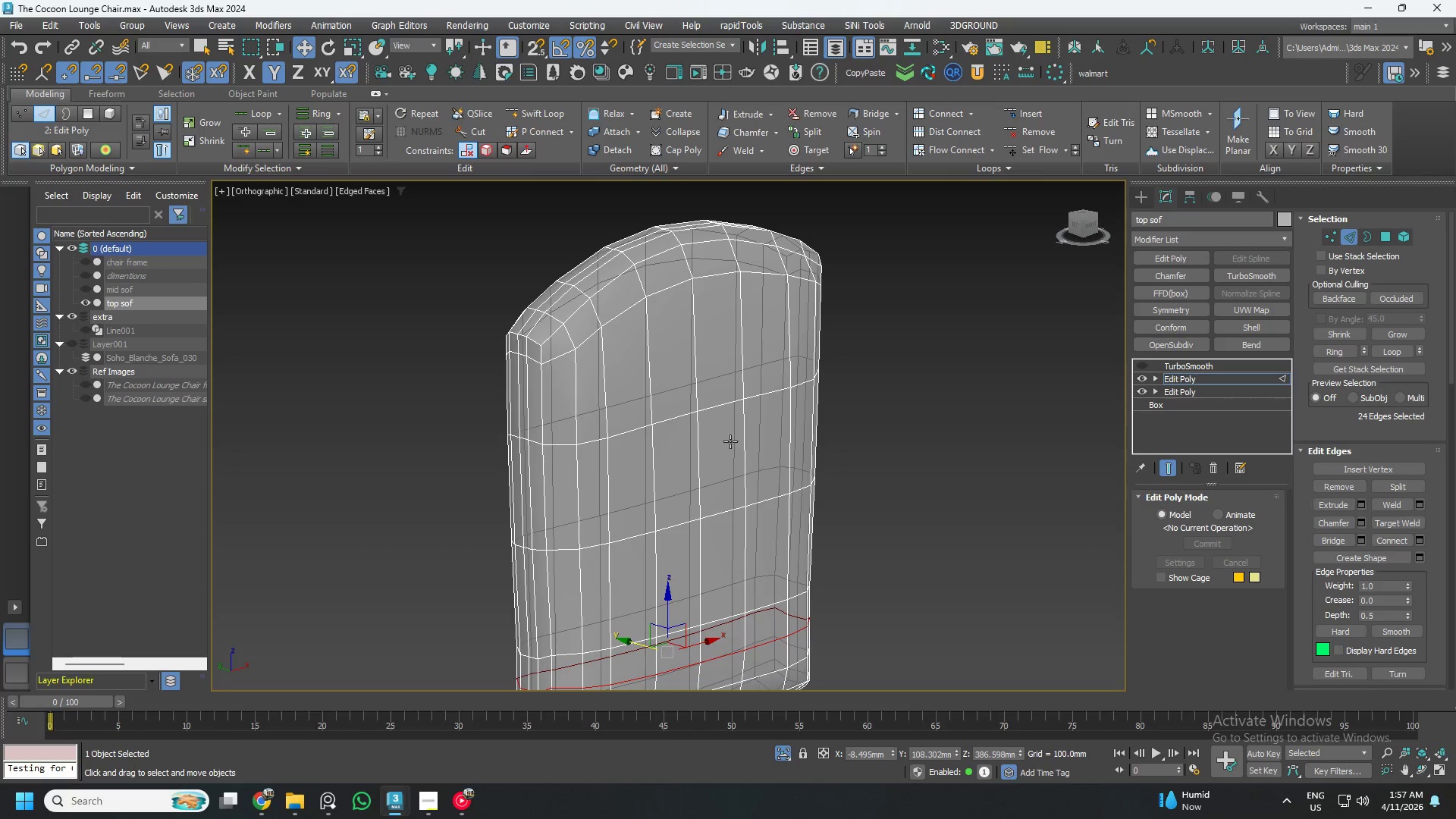 
double_click([686, 441])
 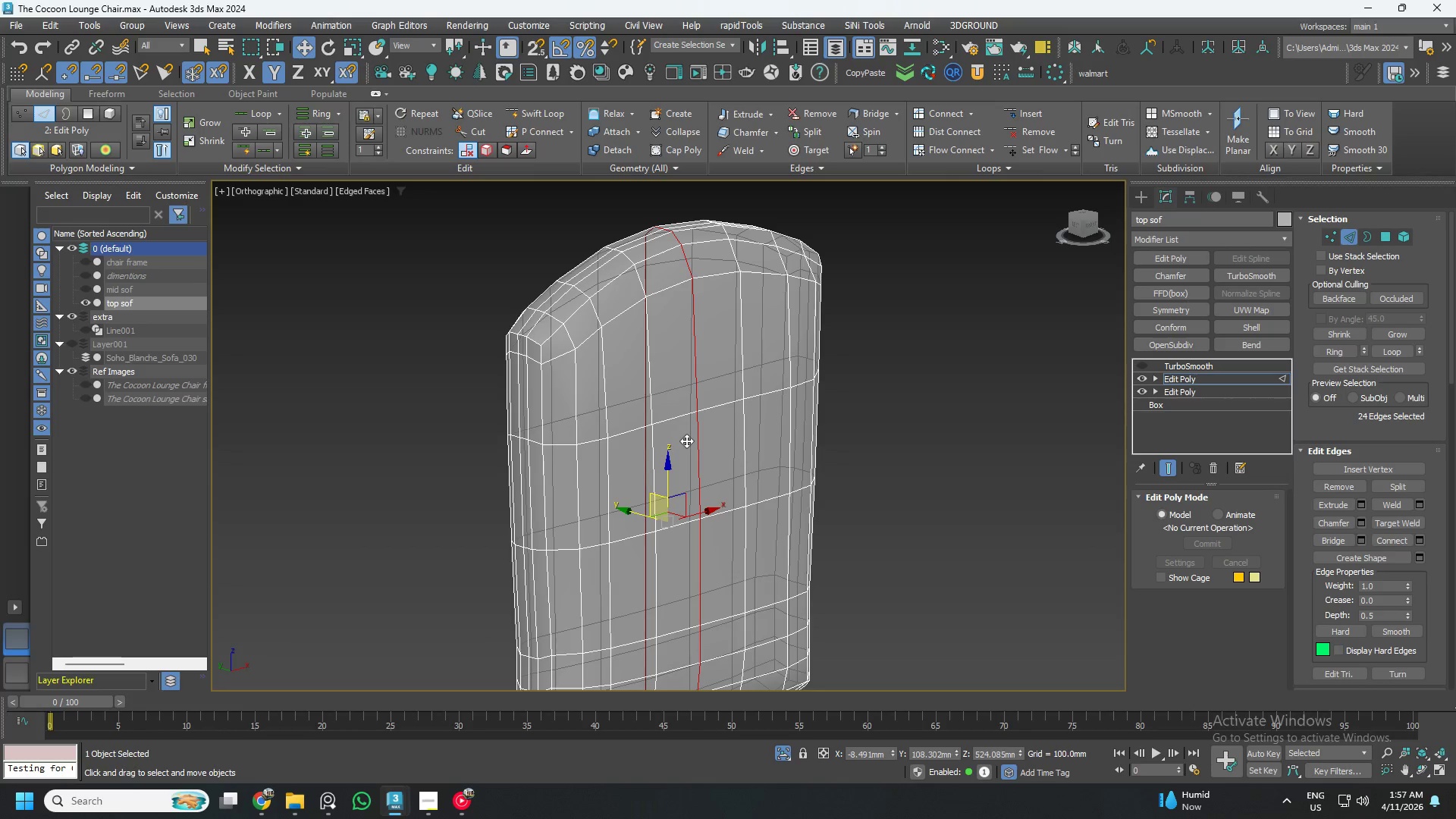 
key(Alt+2)
 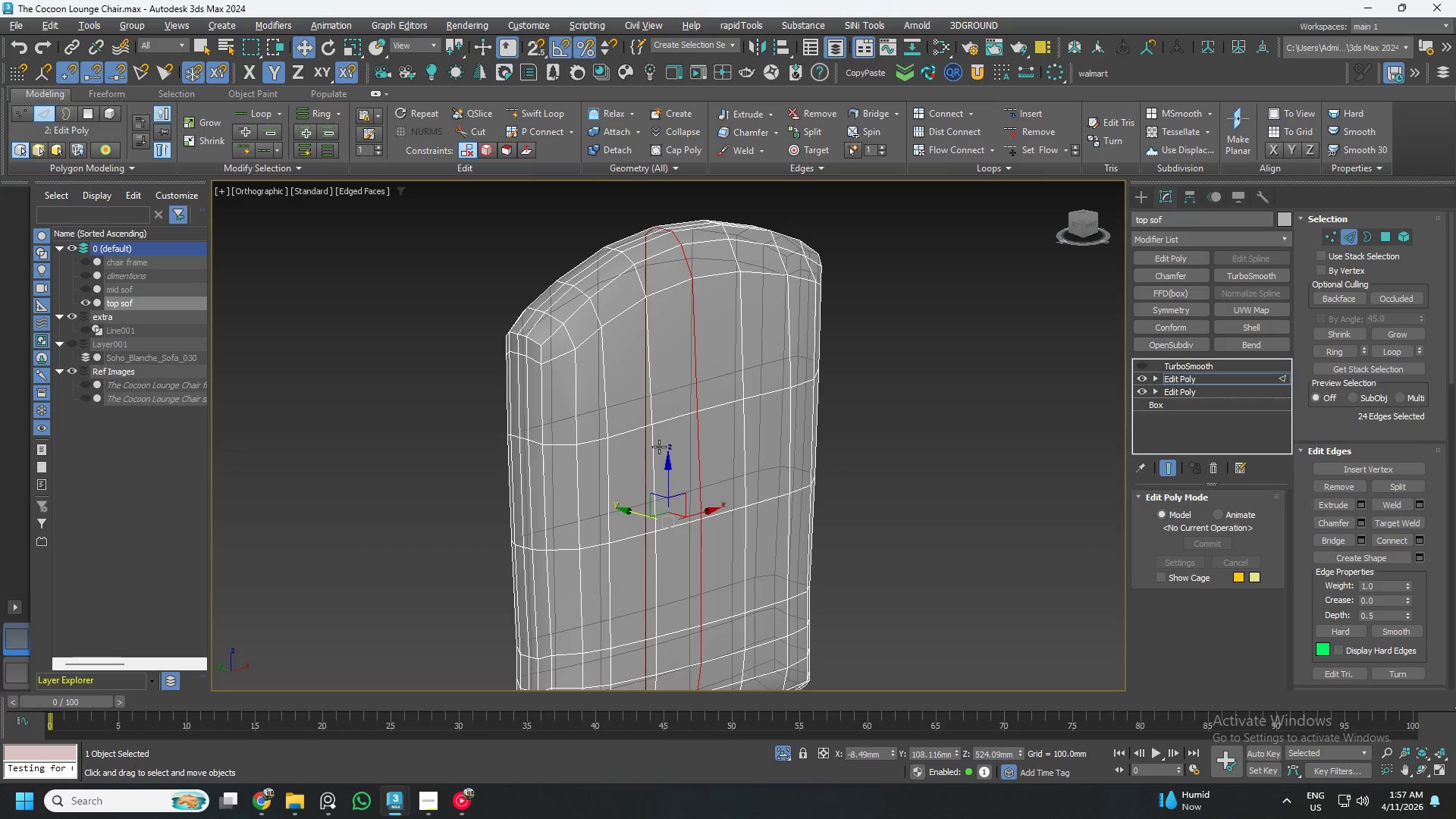 
double_click([659, 447])
 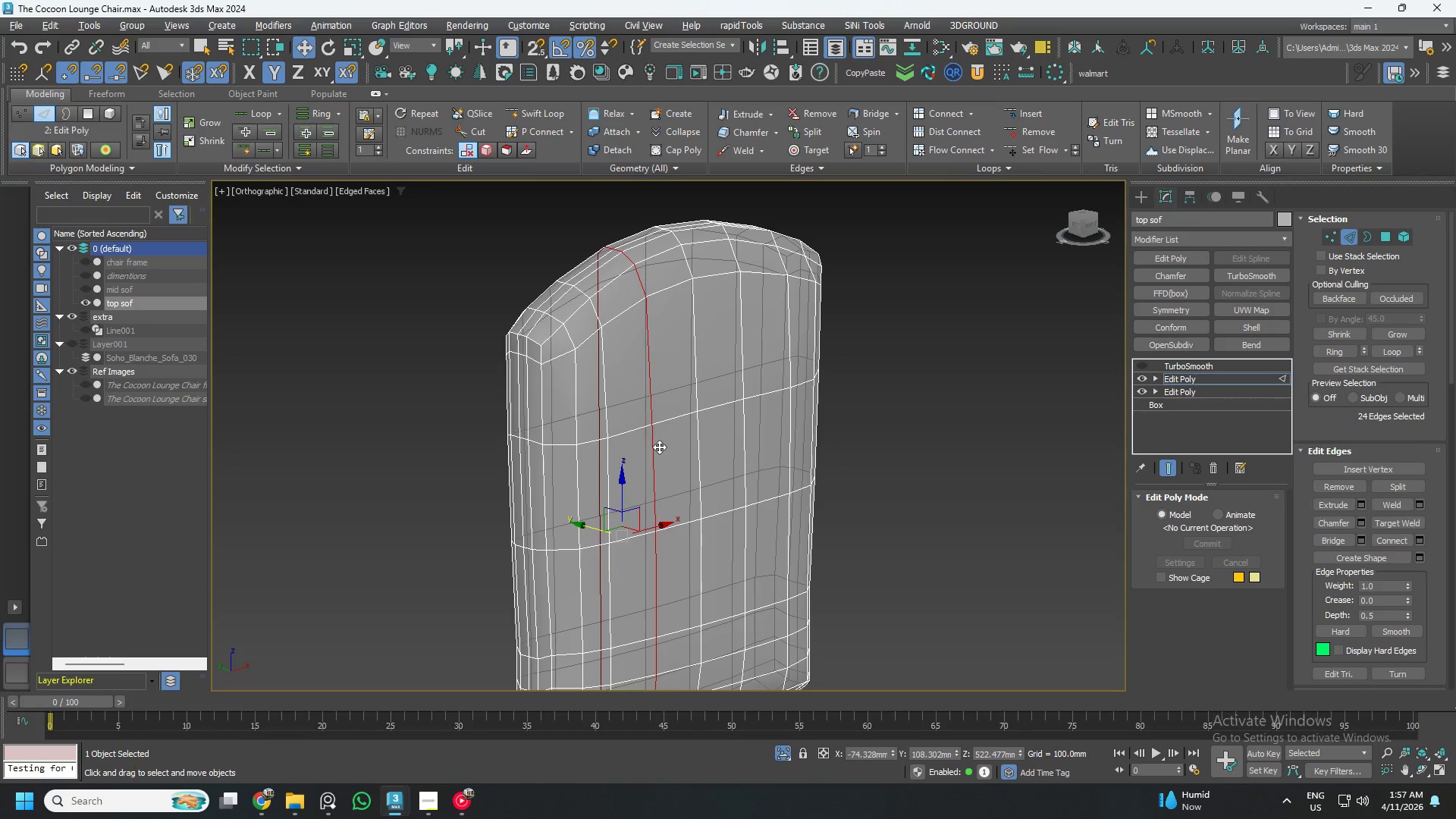 
key(Alt+2)
 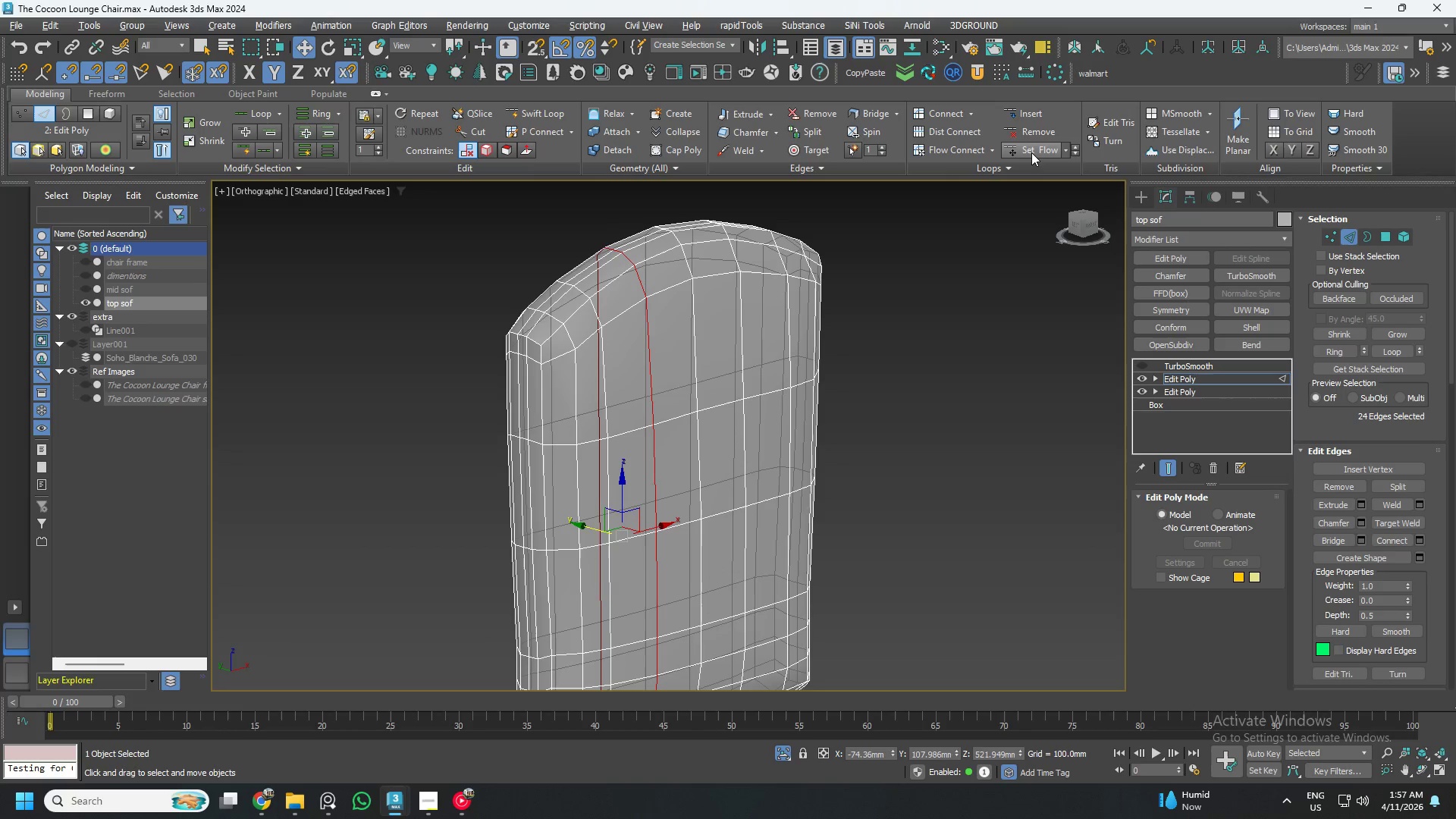 
hold_key(key=AltLeft, duration=1.5)
 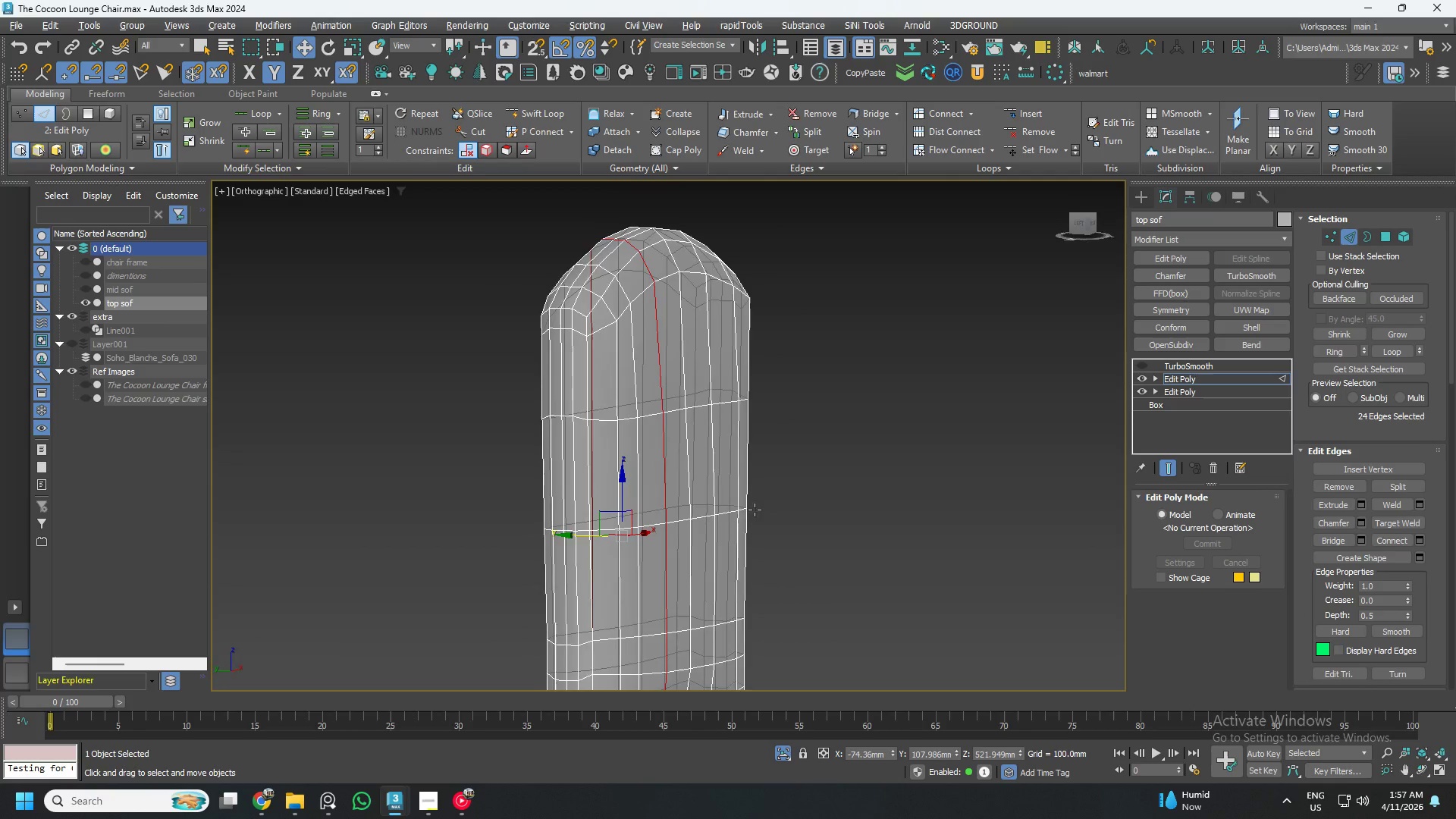 
hold_key(key=AltLeft, duration=0.8)
 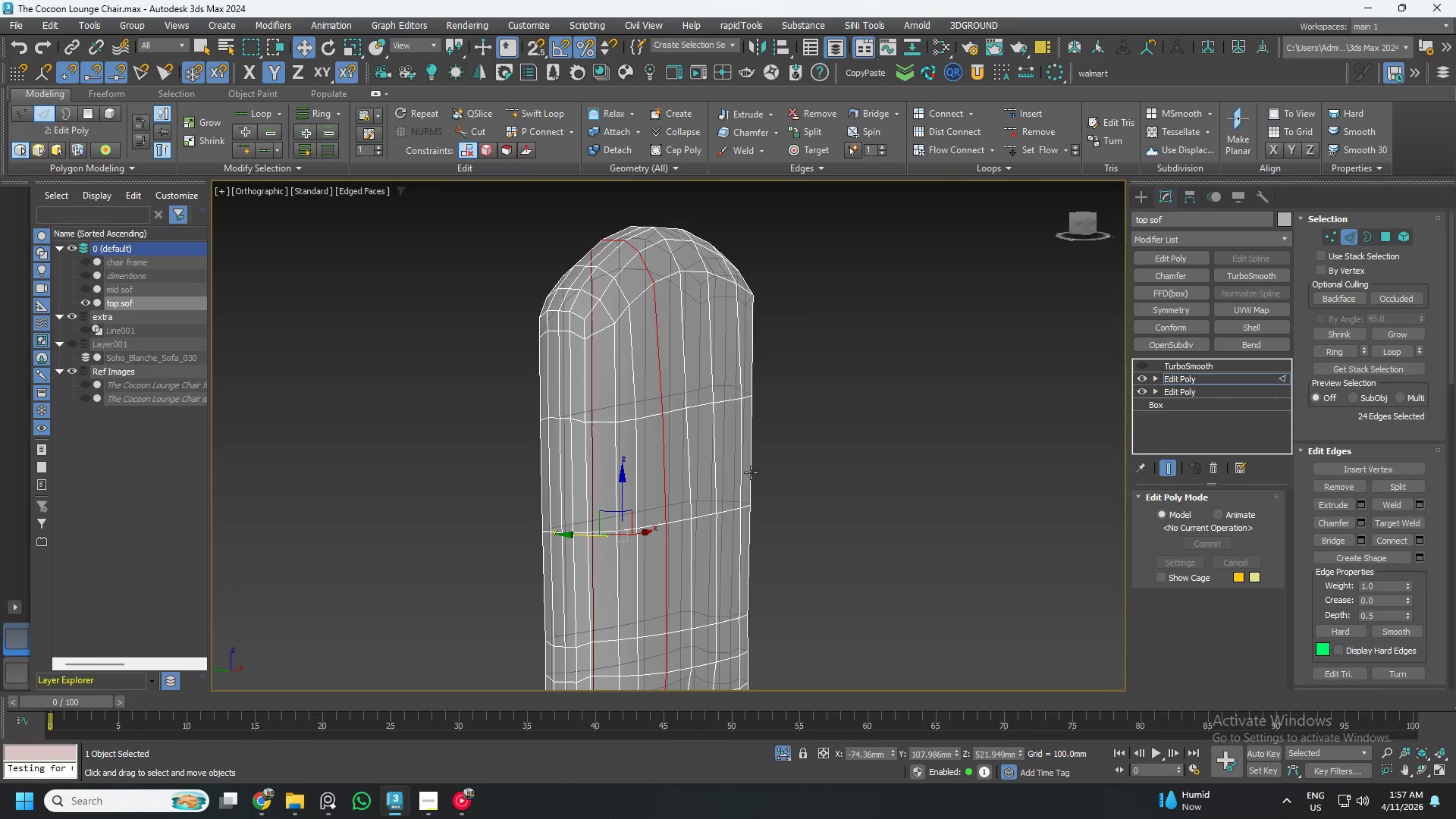 
key(1)
 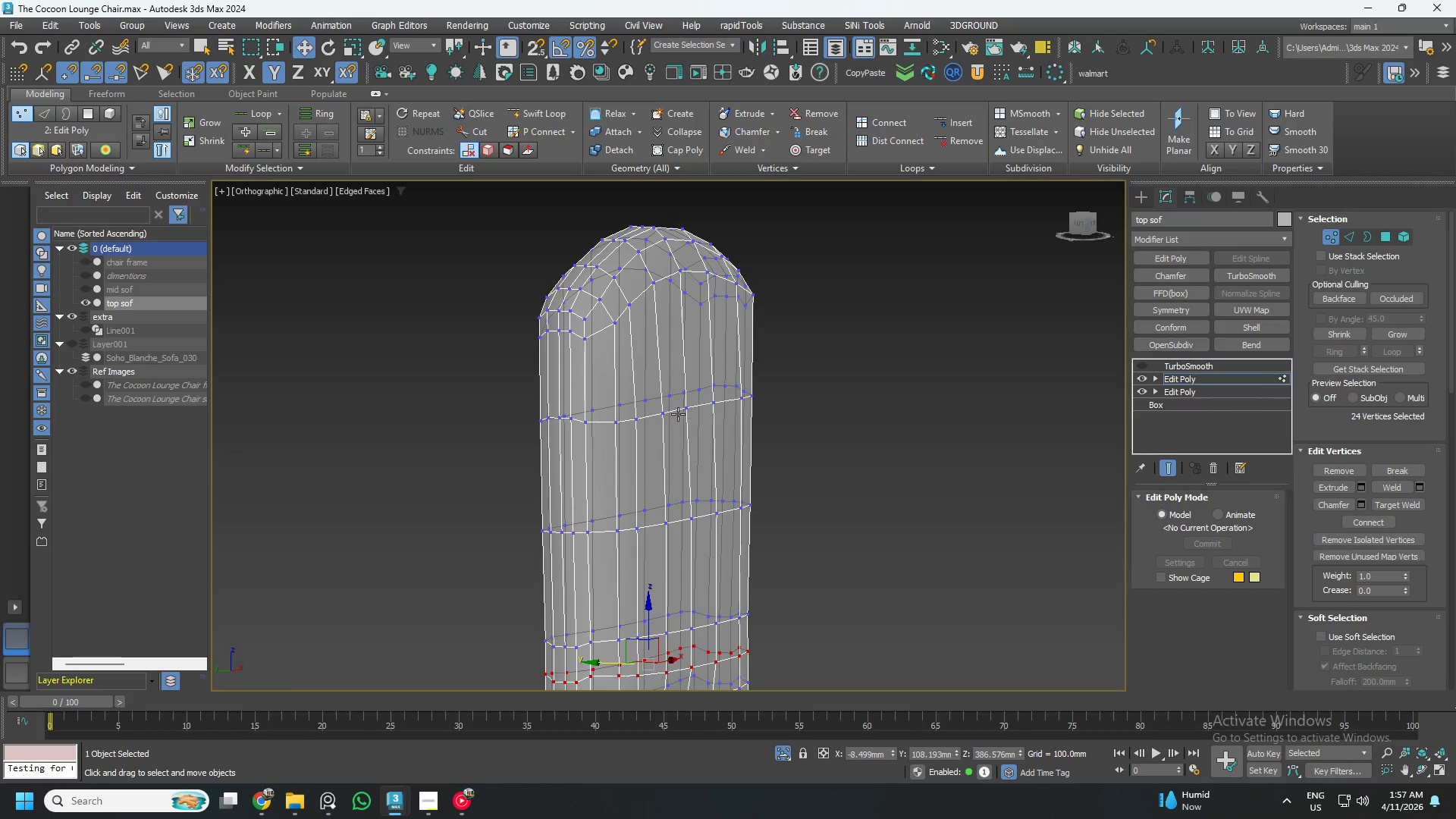 
left_click([665, 411])
 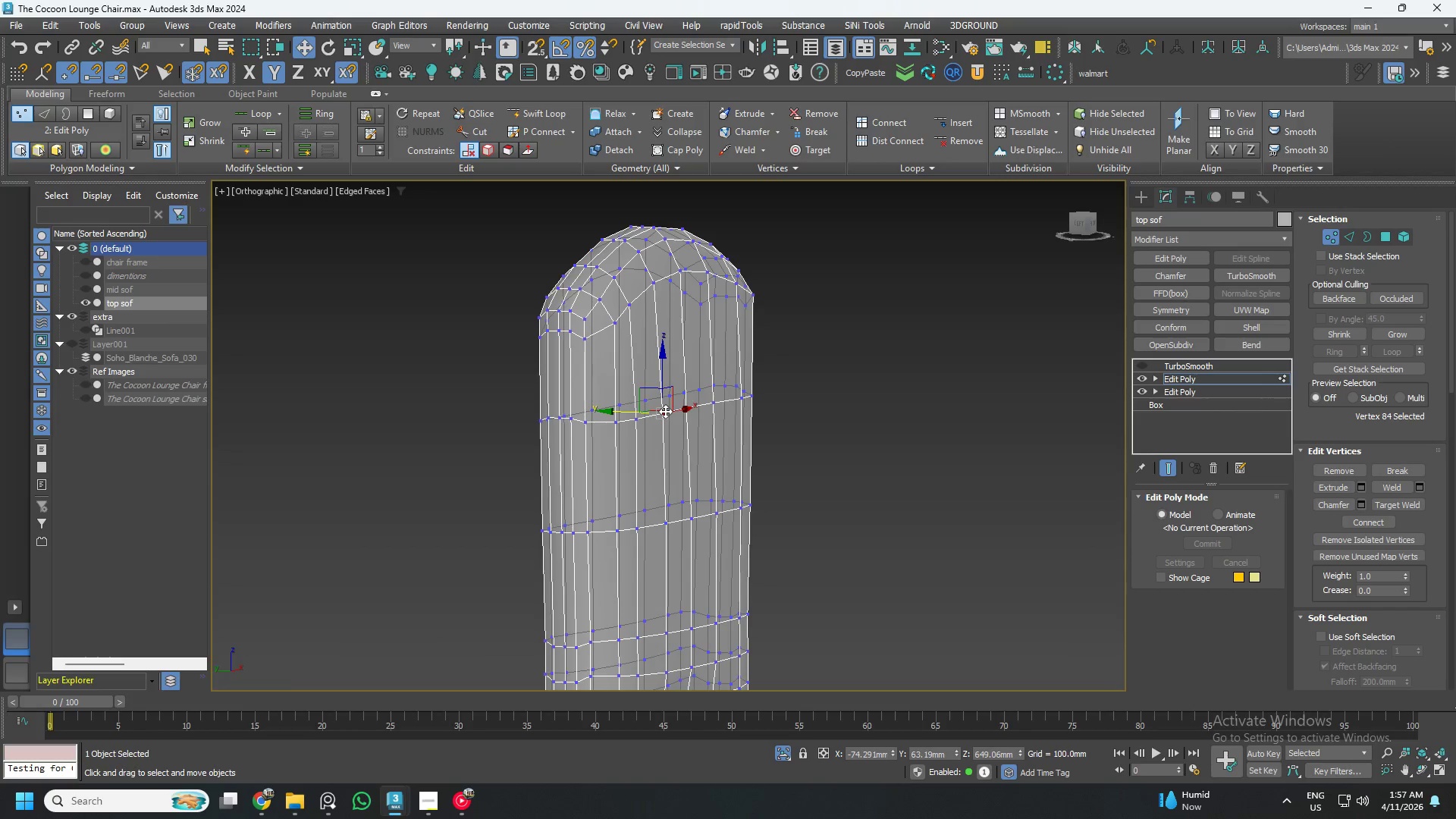 
key(Control+ControlLeft)
 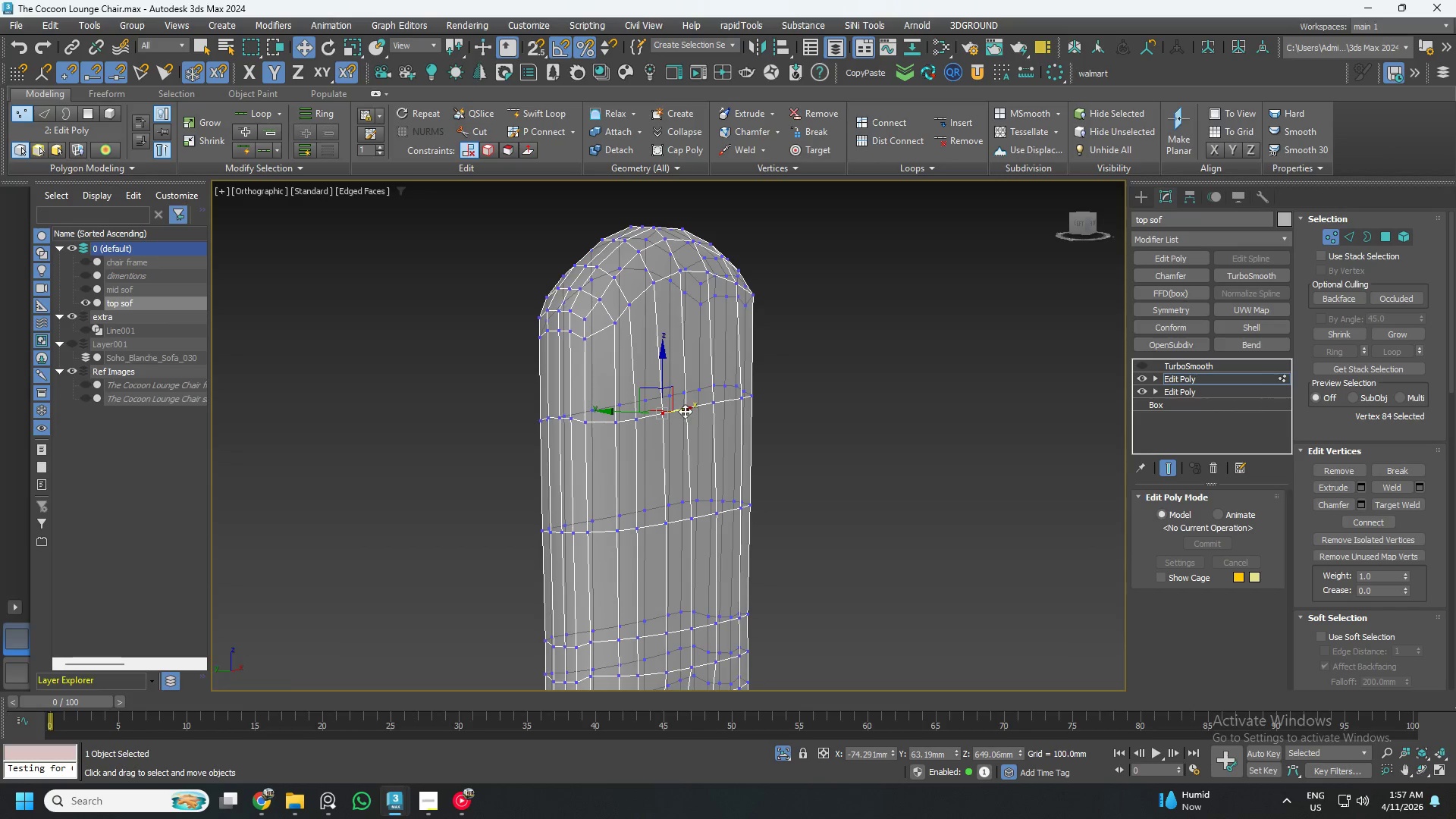 
hold_key(key=ControlLeft, duration=0.95)
double_click([687, 411])
 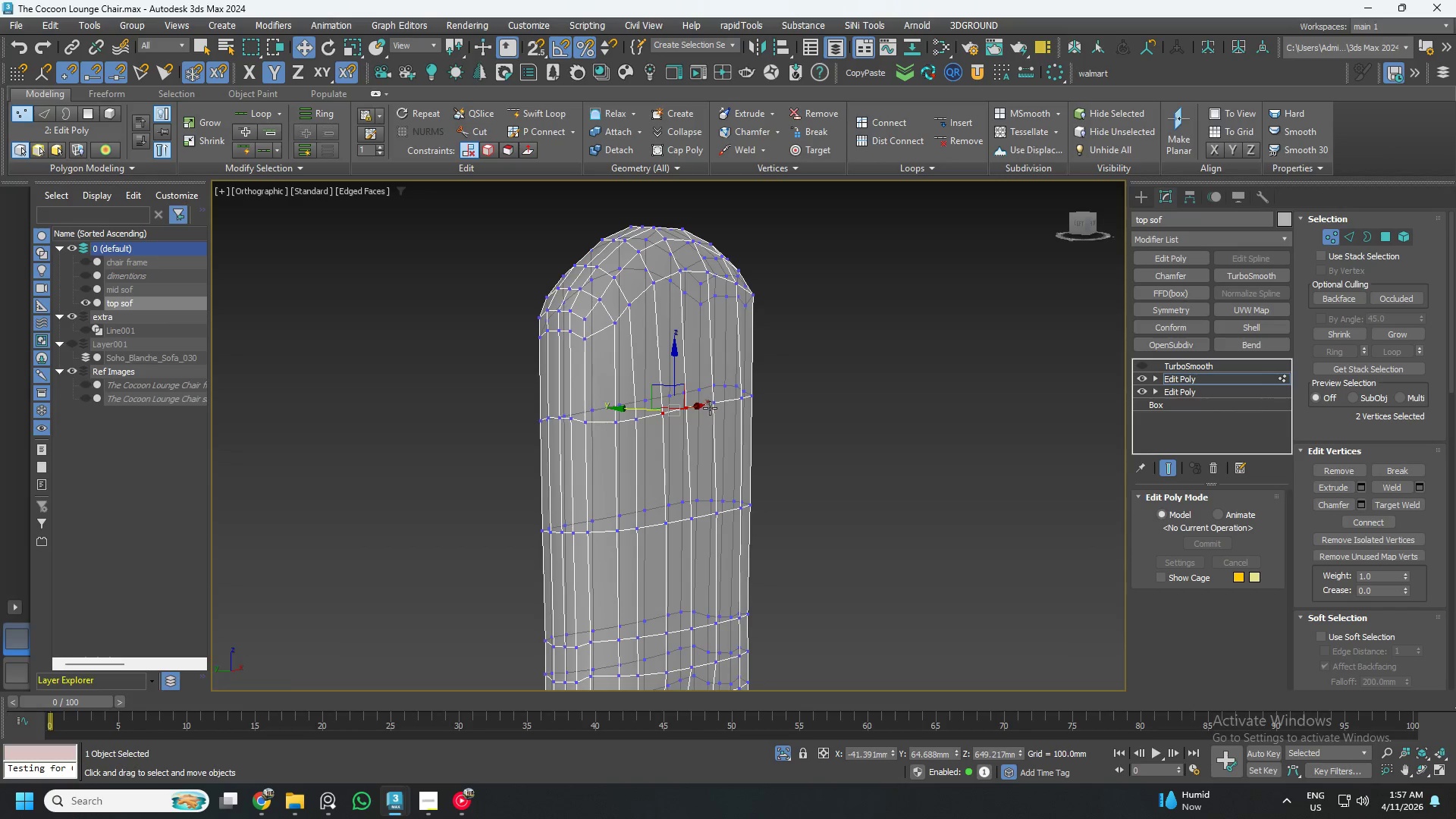 
triple_click([710, 408])
 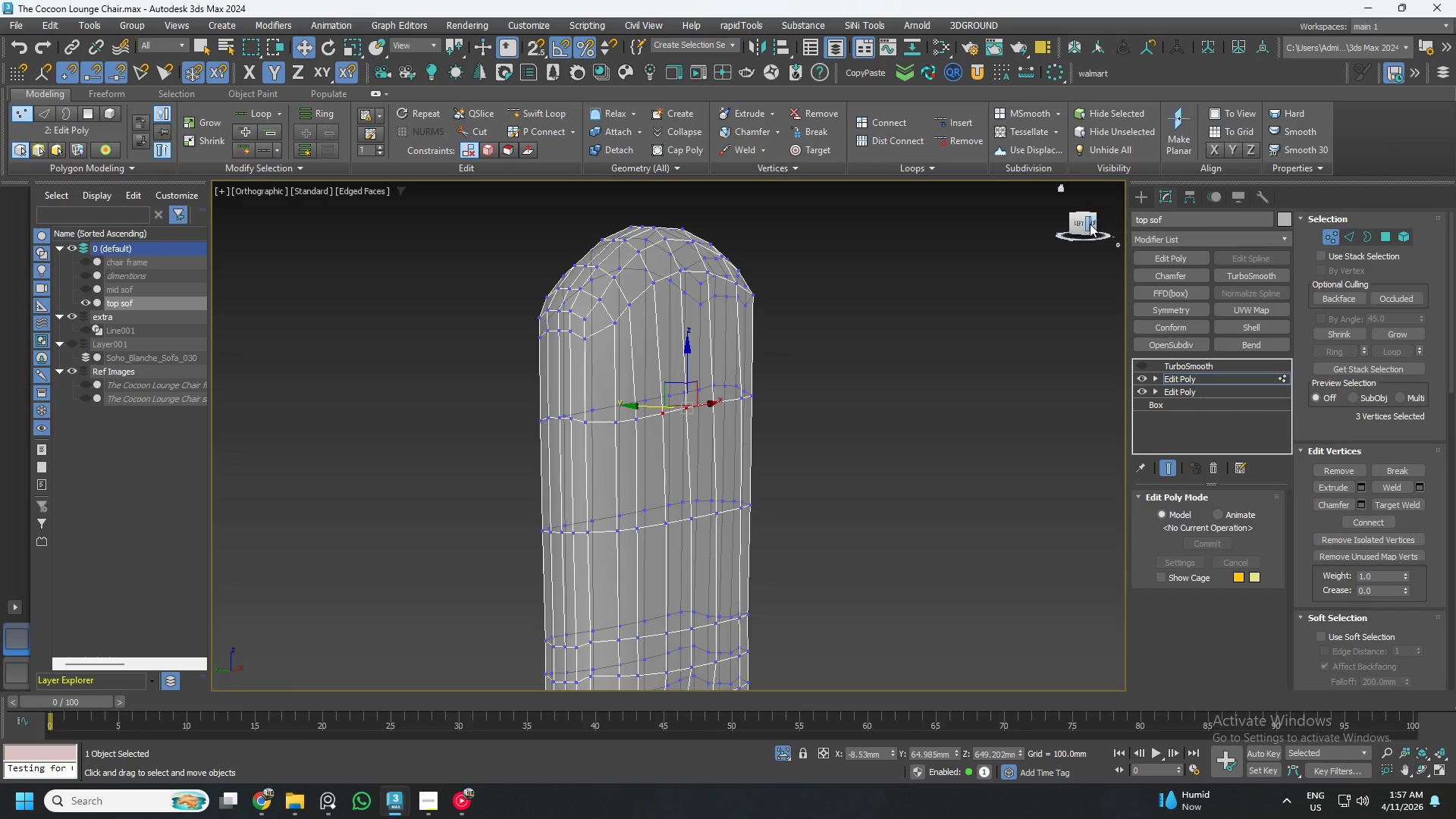 
left_click_drag(start_coordinate=[1078, 224], to_coordinate=[824, 353])
 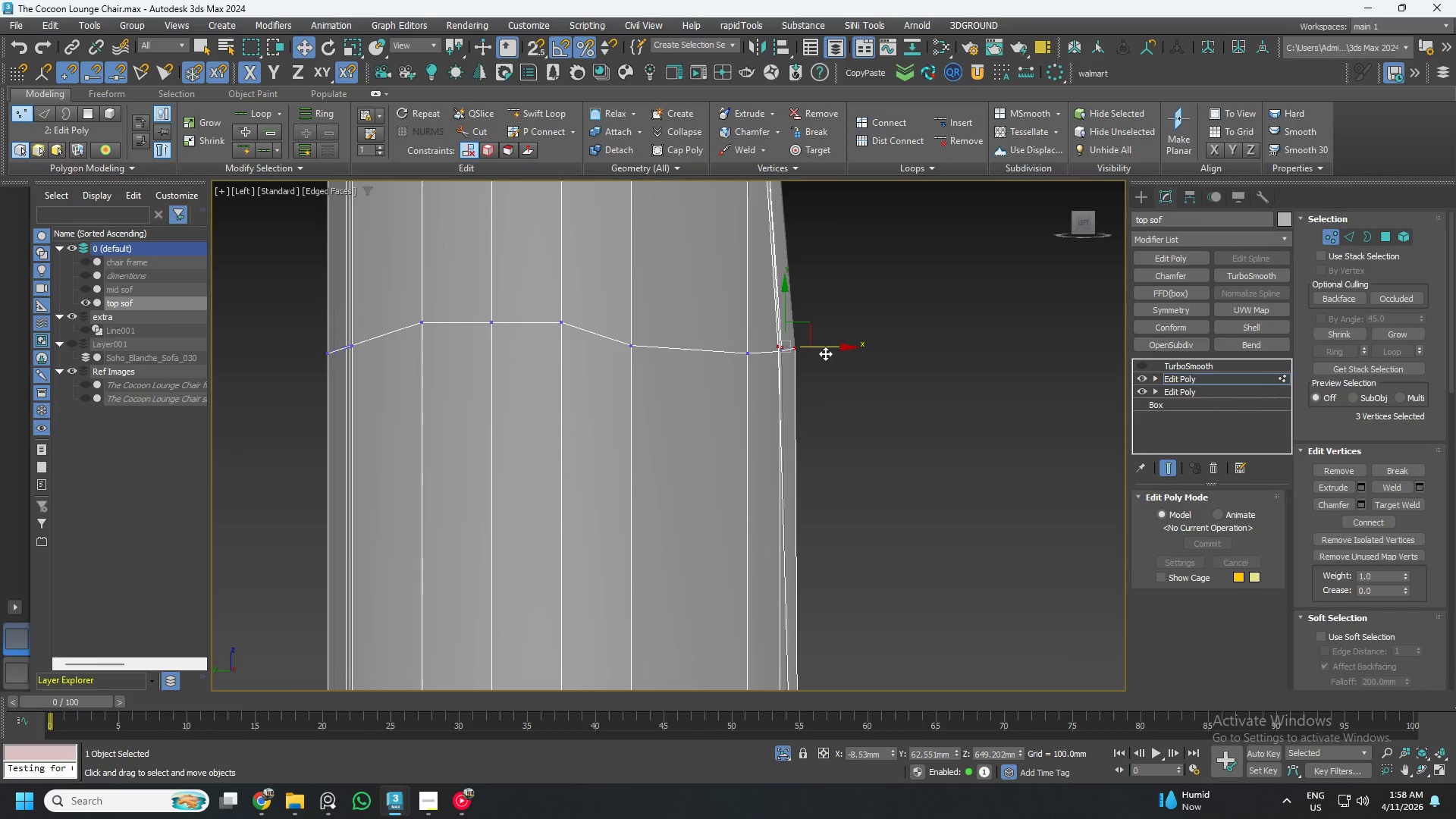 
scroll: coordinate [822, 385], scroll_direction: up, amount: 5.0
 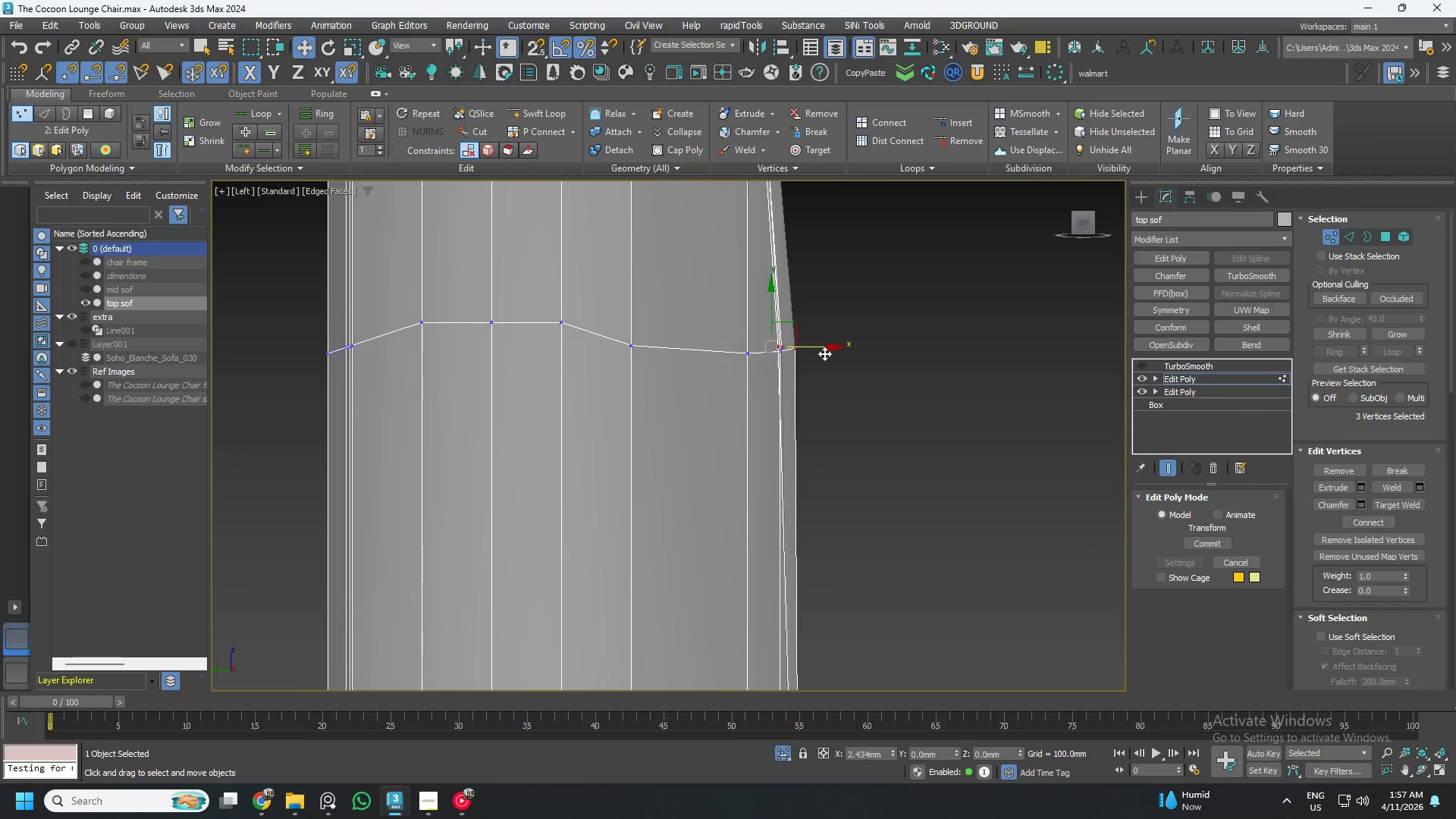 
key(Control+ControlLeft)
 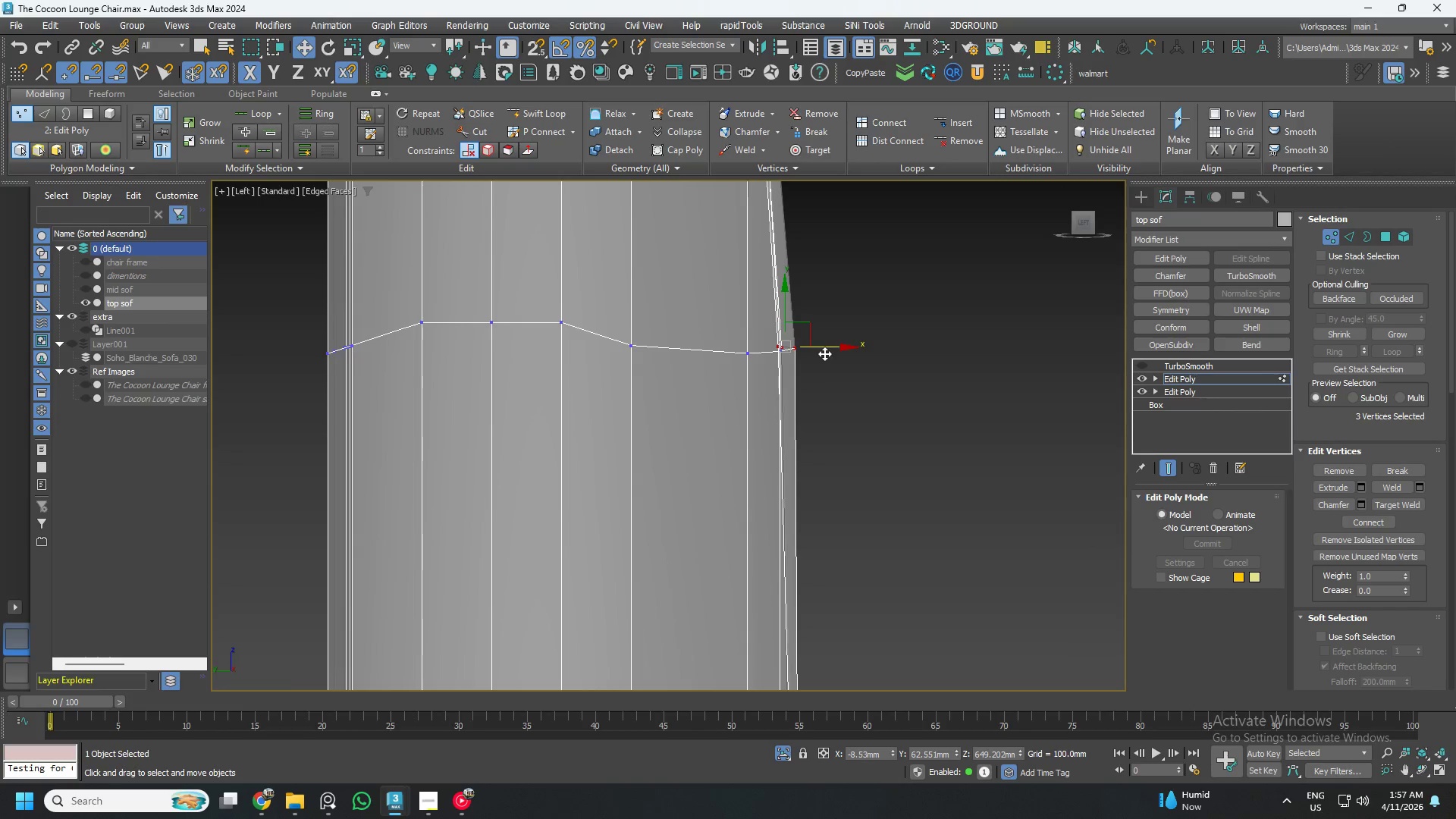 
type(zr)
 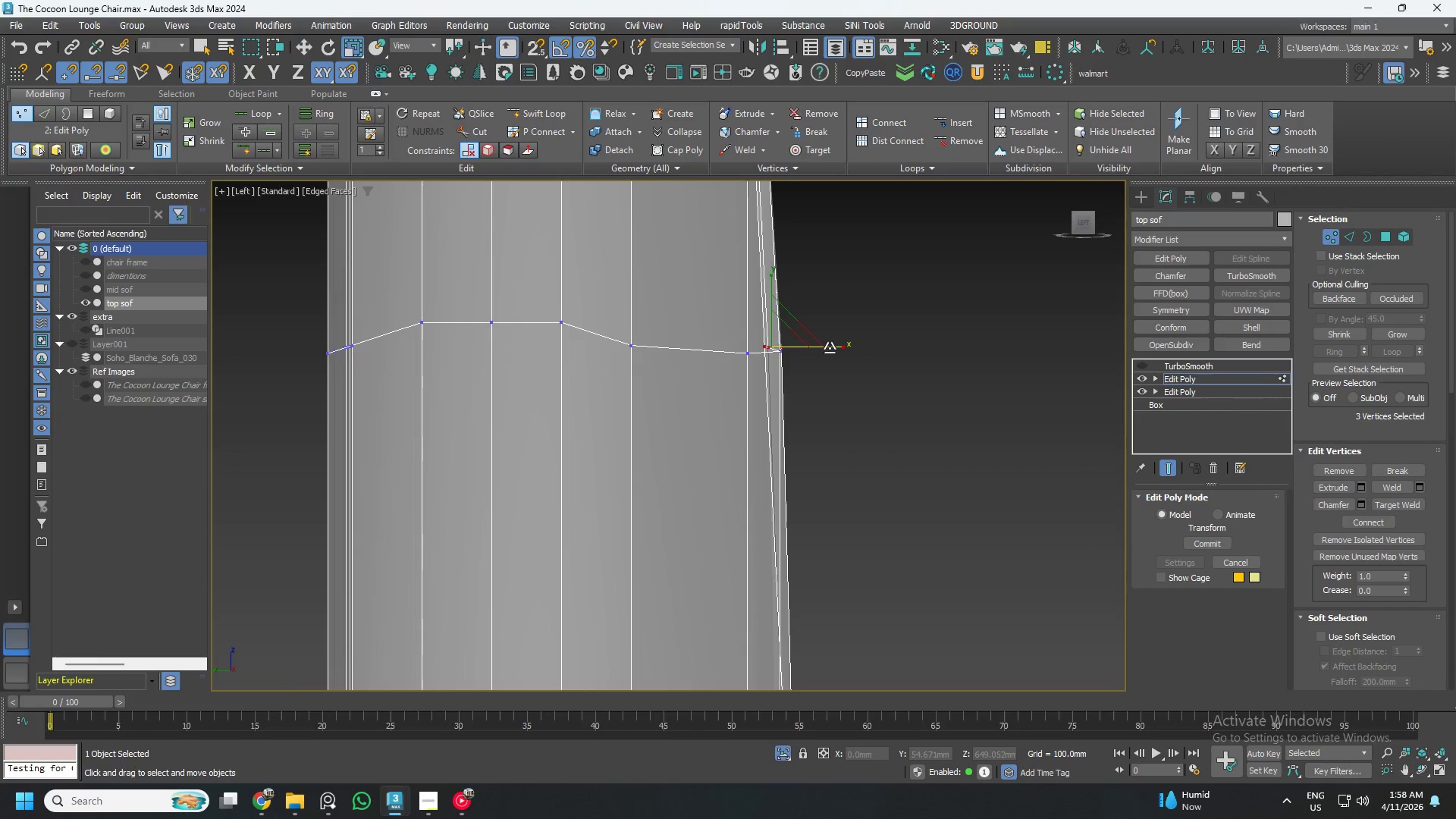 
left_click_drag(start_coordinate=[830, 348], to_coordinate=[422, 353])
 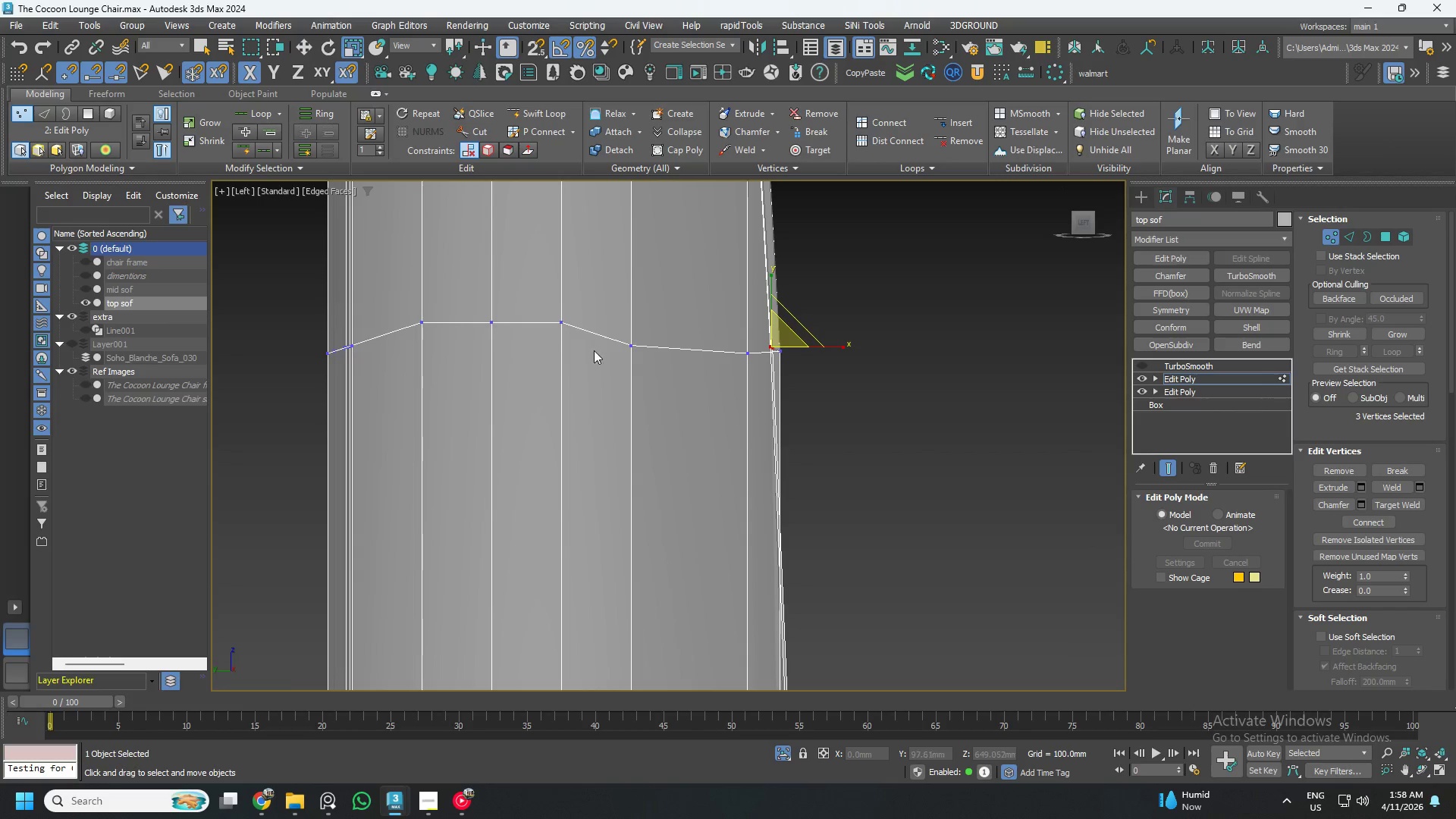 
key(W)
 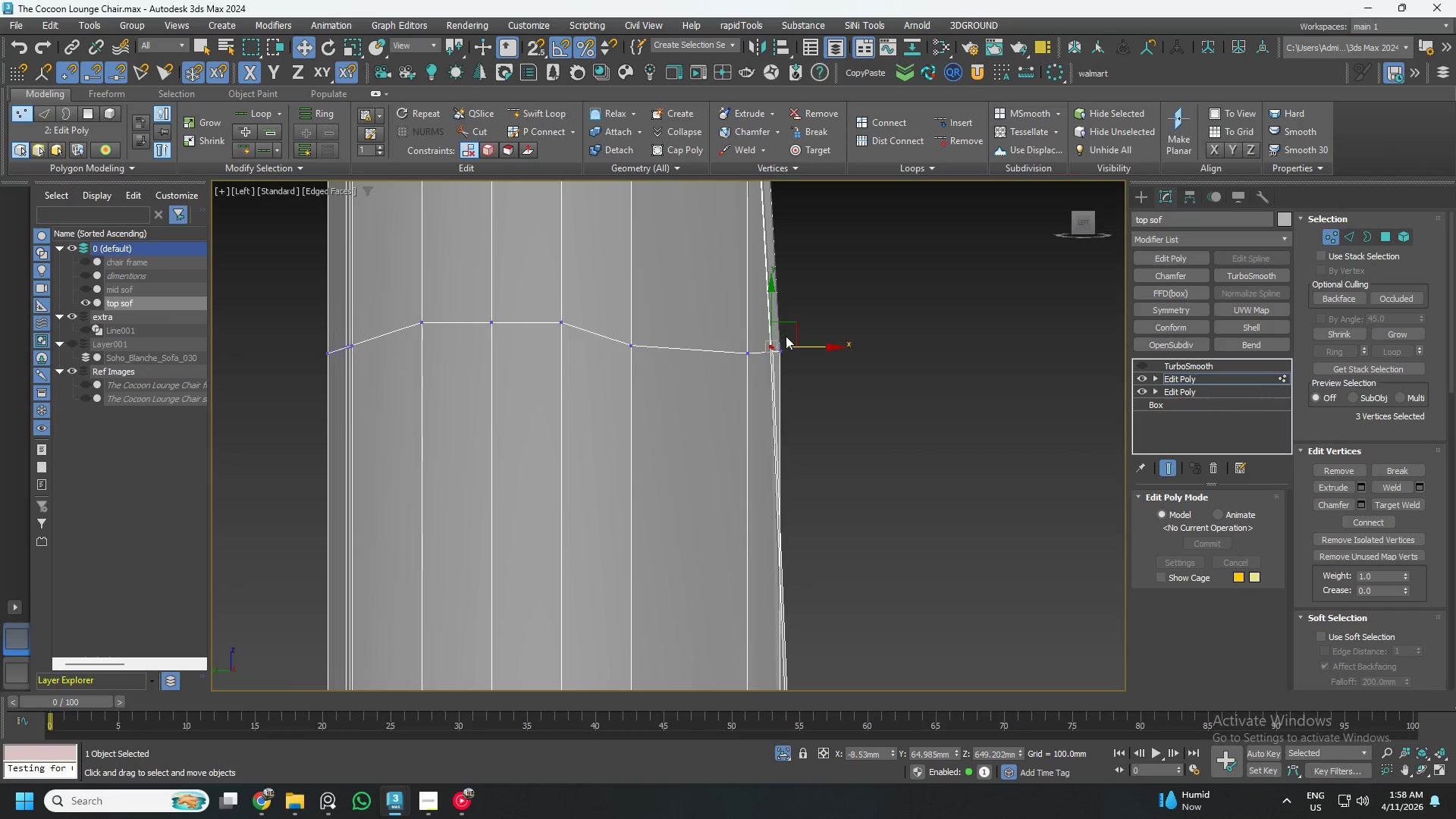 
scroll: coordinate [784, 347], scroll_direction: up, amount: 4.0
 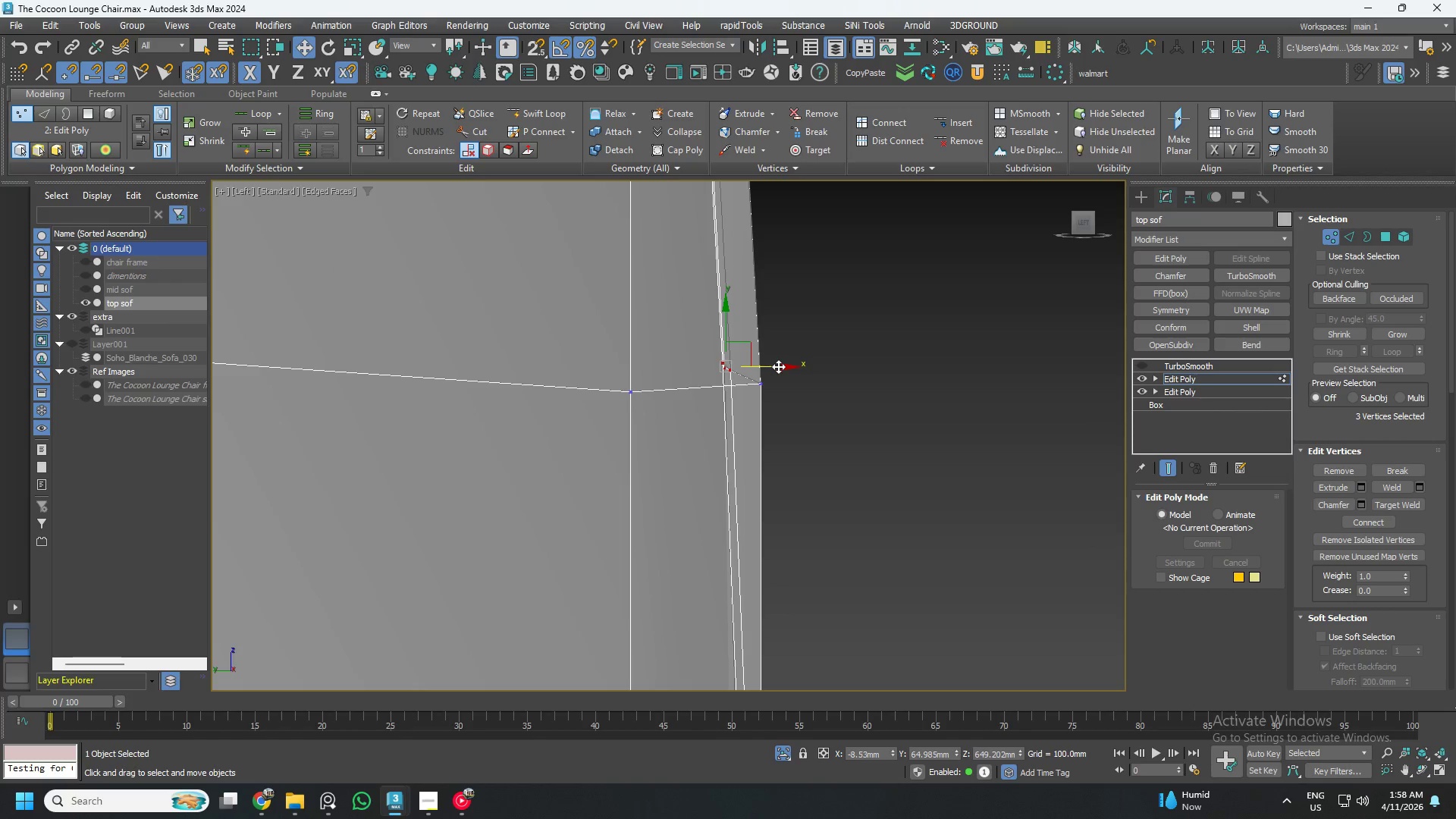 
left_click_drag(start_coordinate=[778, 366], to_coordinate=[858, 397])
 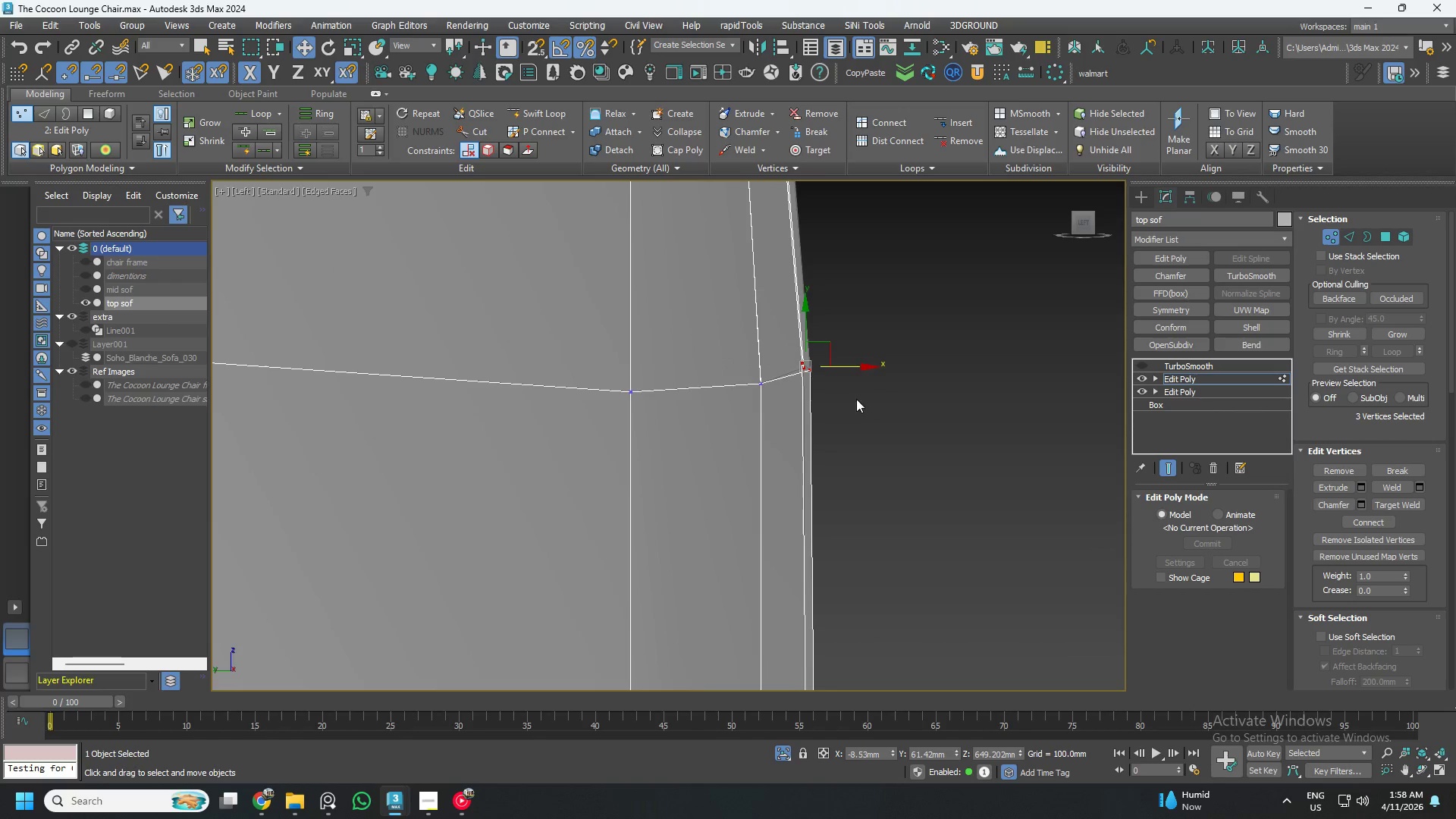 
hold_key(key=AltLeft, duration=0.8)
 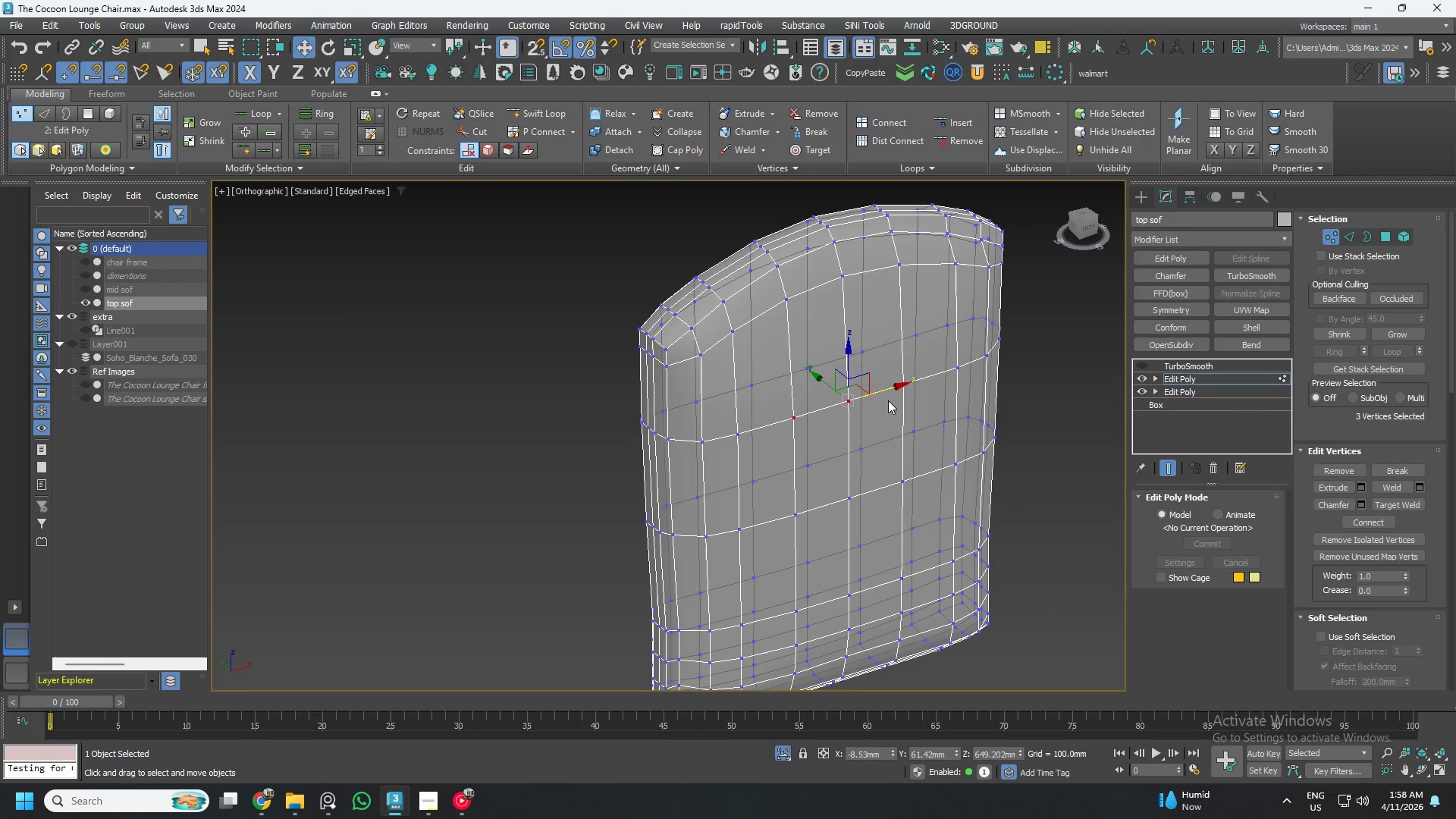 
scroll: coordinate [849, 404], scroll_direction: down, amount: 10.0
 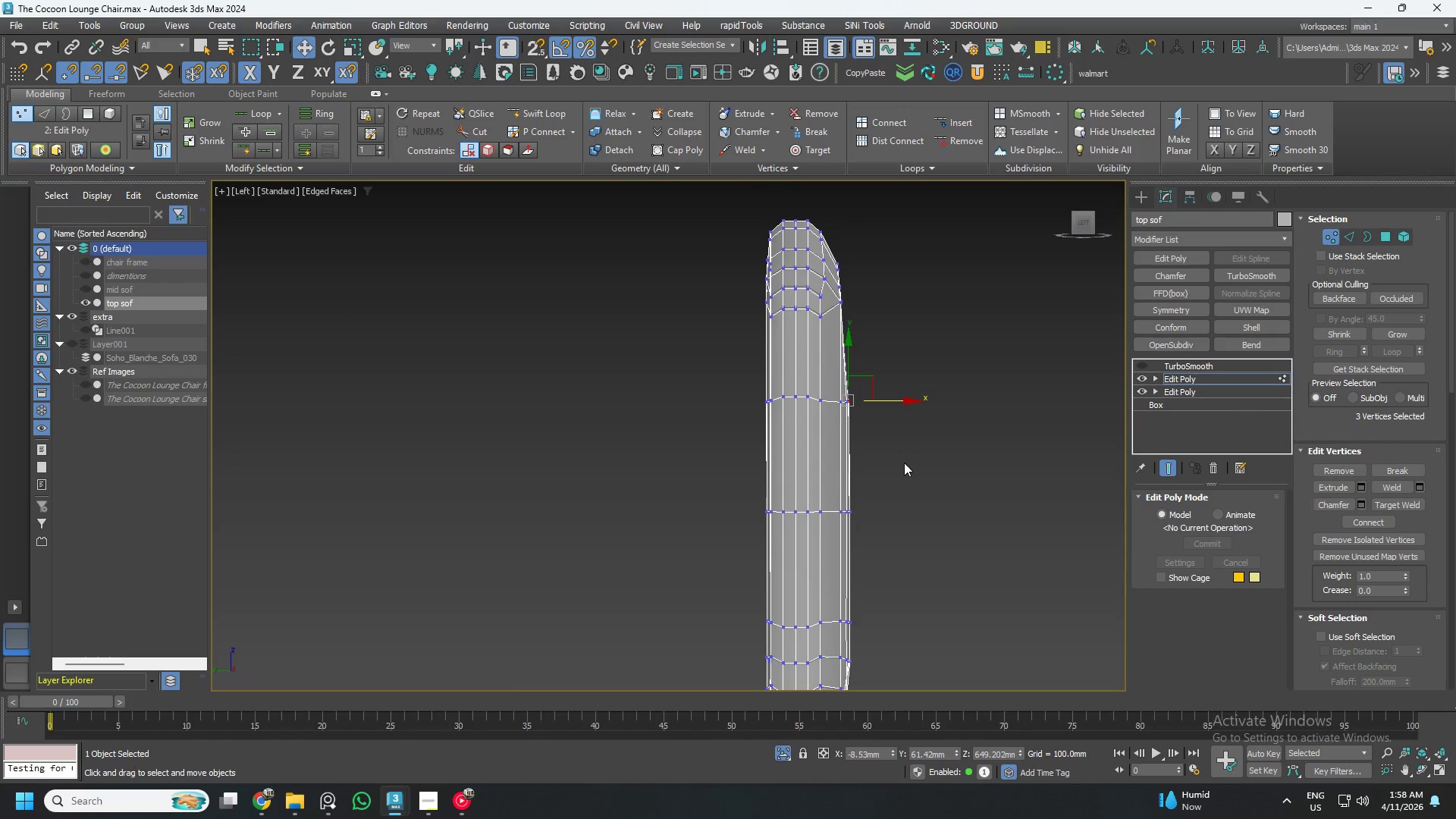 
key(Alt+AltLeft)
 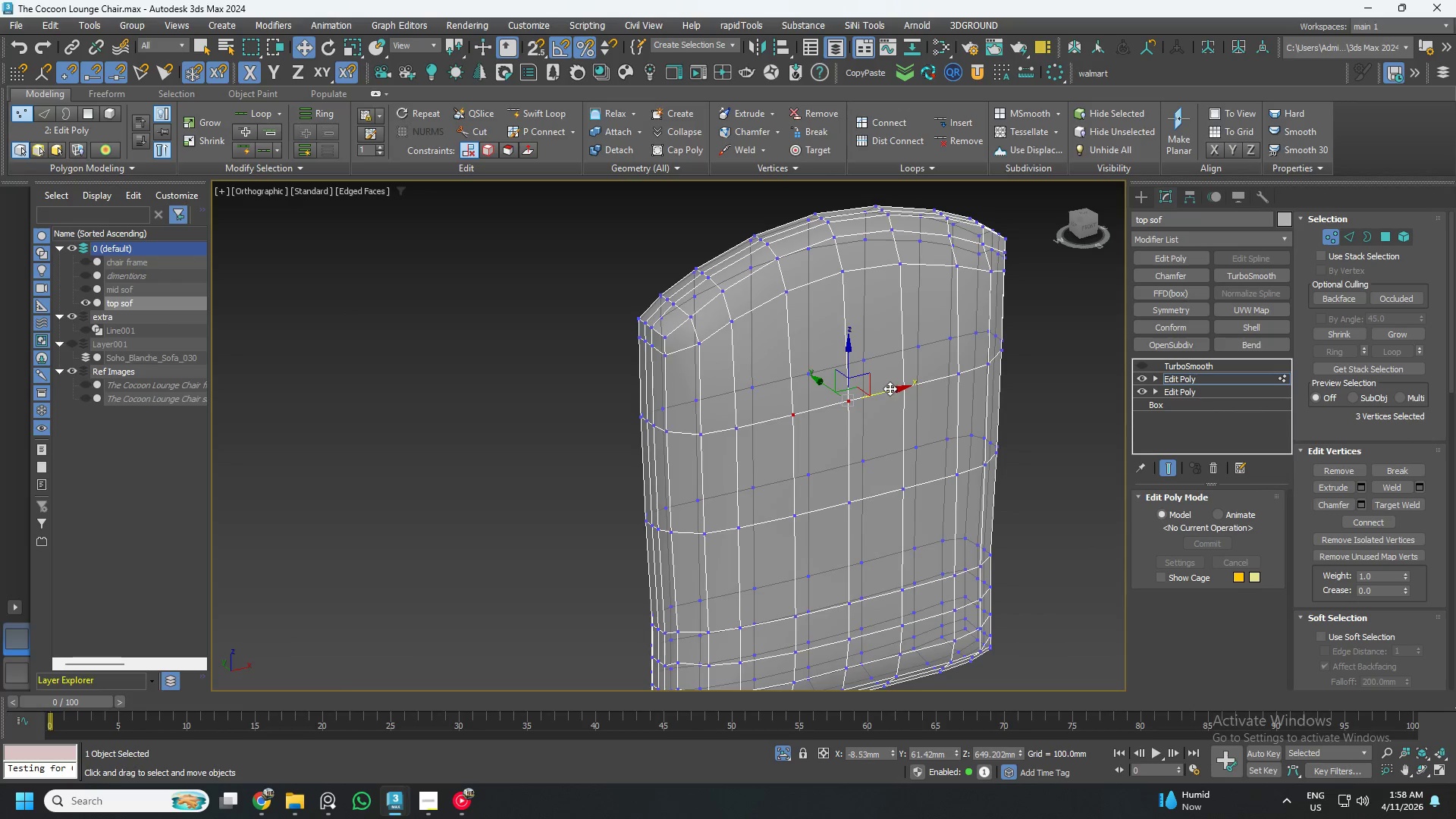 
key(Control+ControlLeft)
 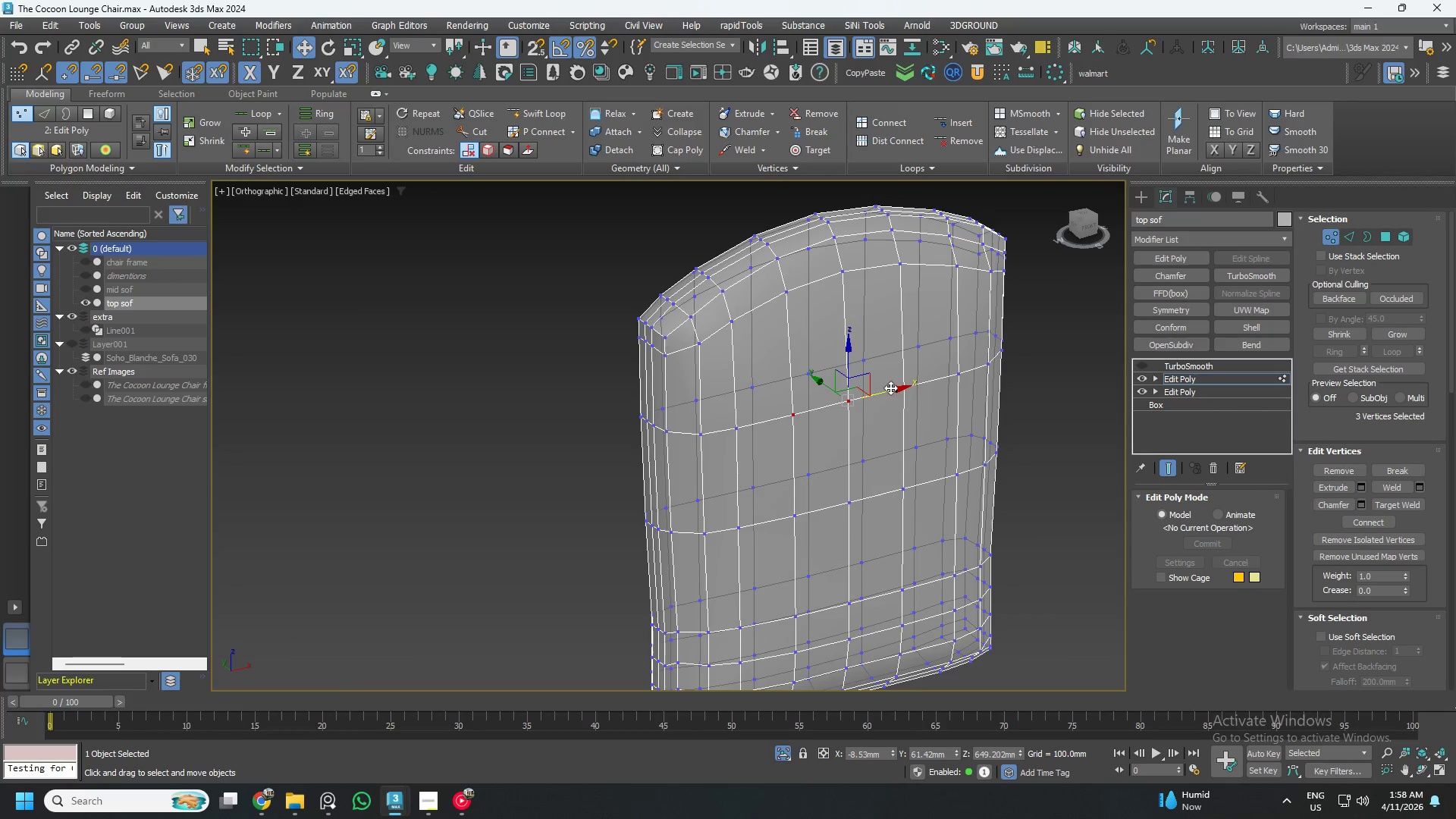 
key(Control+S)
 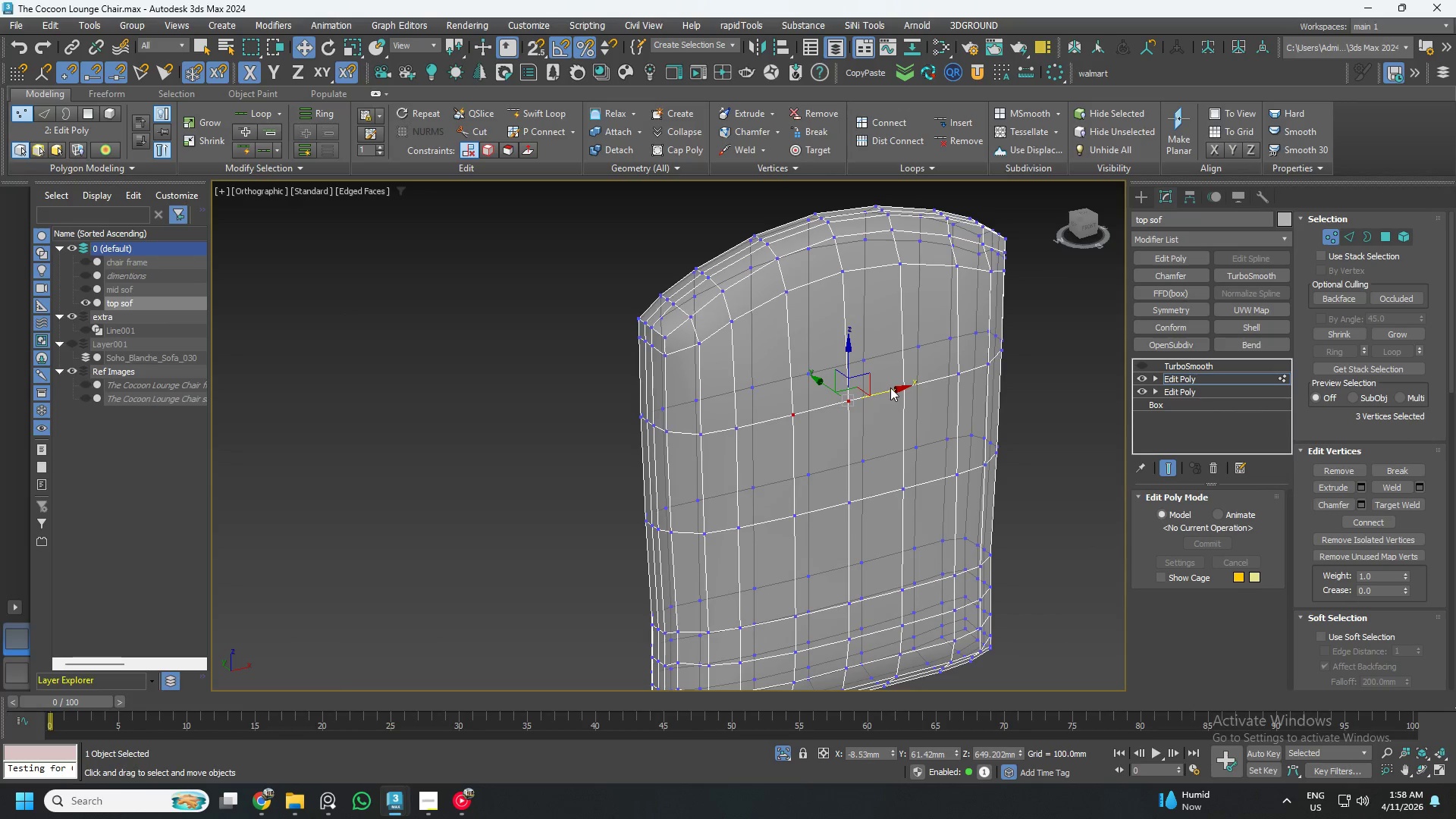 
wait(9.83)
 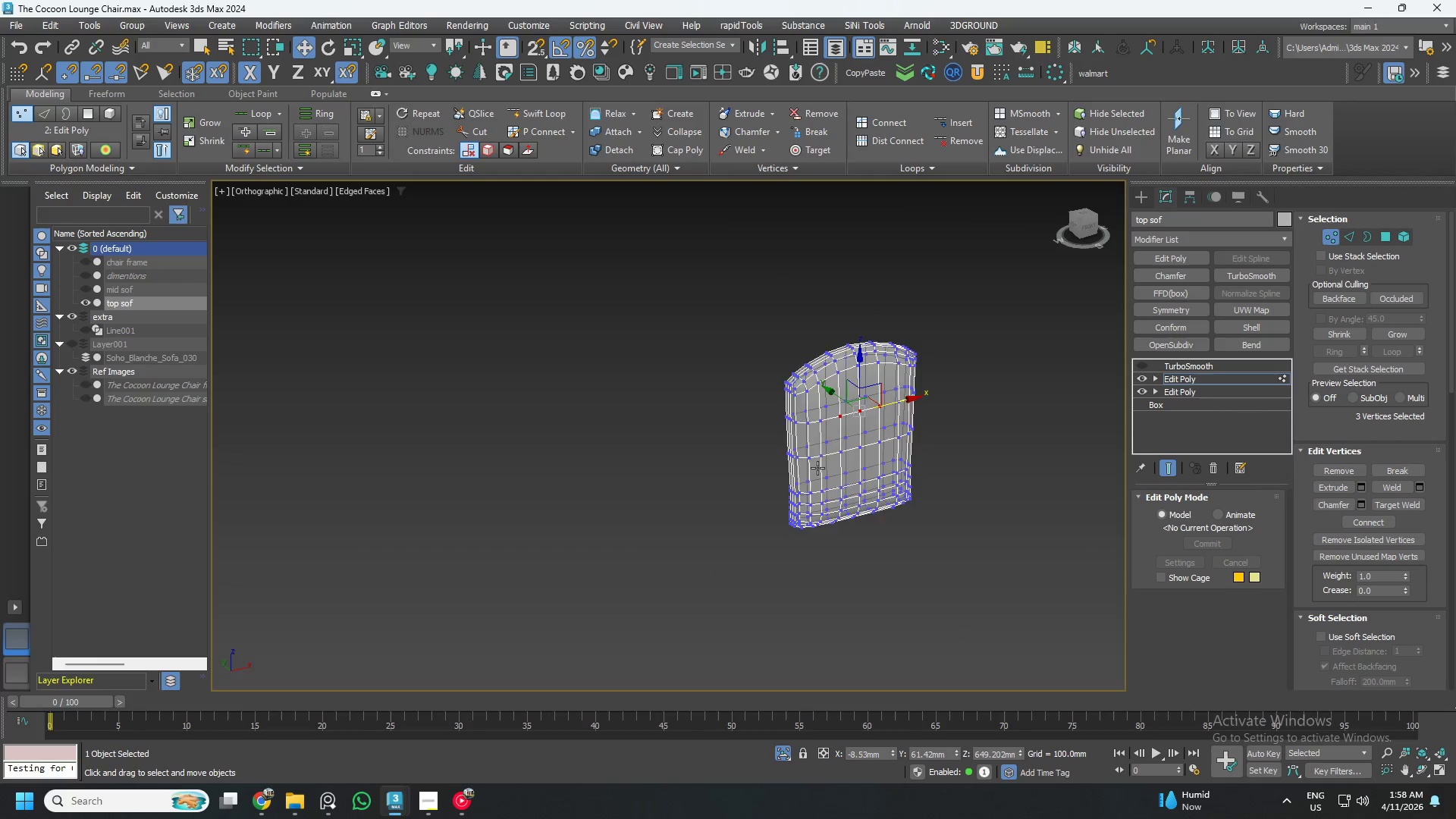 
hold_key(key=AltLeft, duration=0.88)
 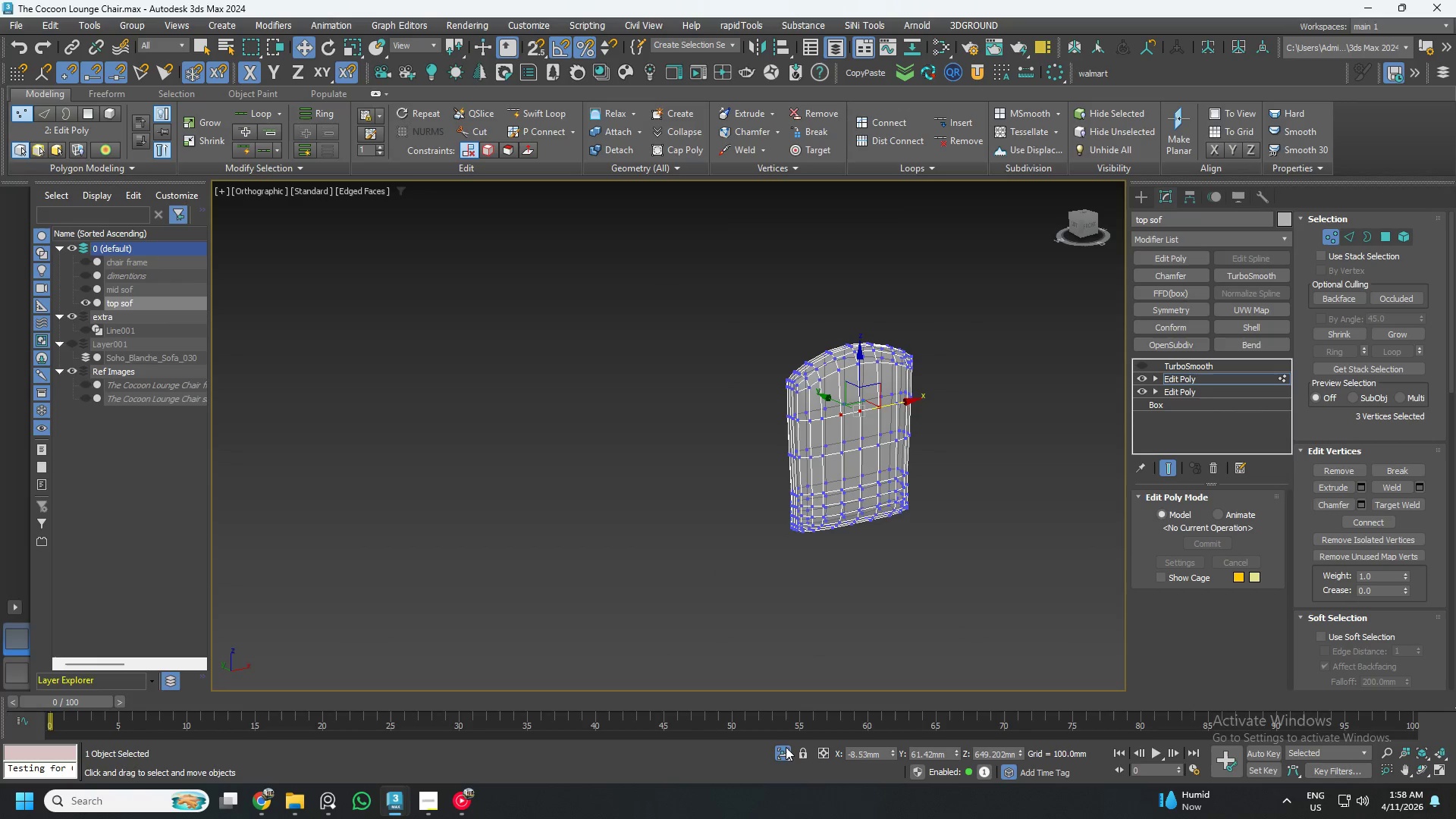 
scroll: coordinate [851, 444], scroll_direction: down, amount: 3.0
 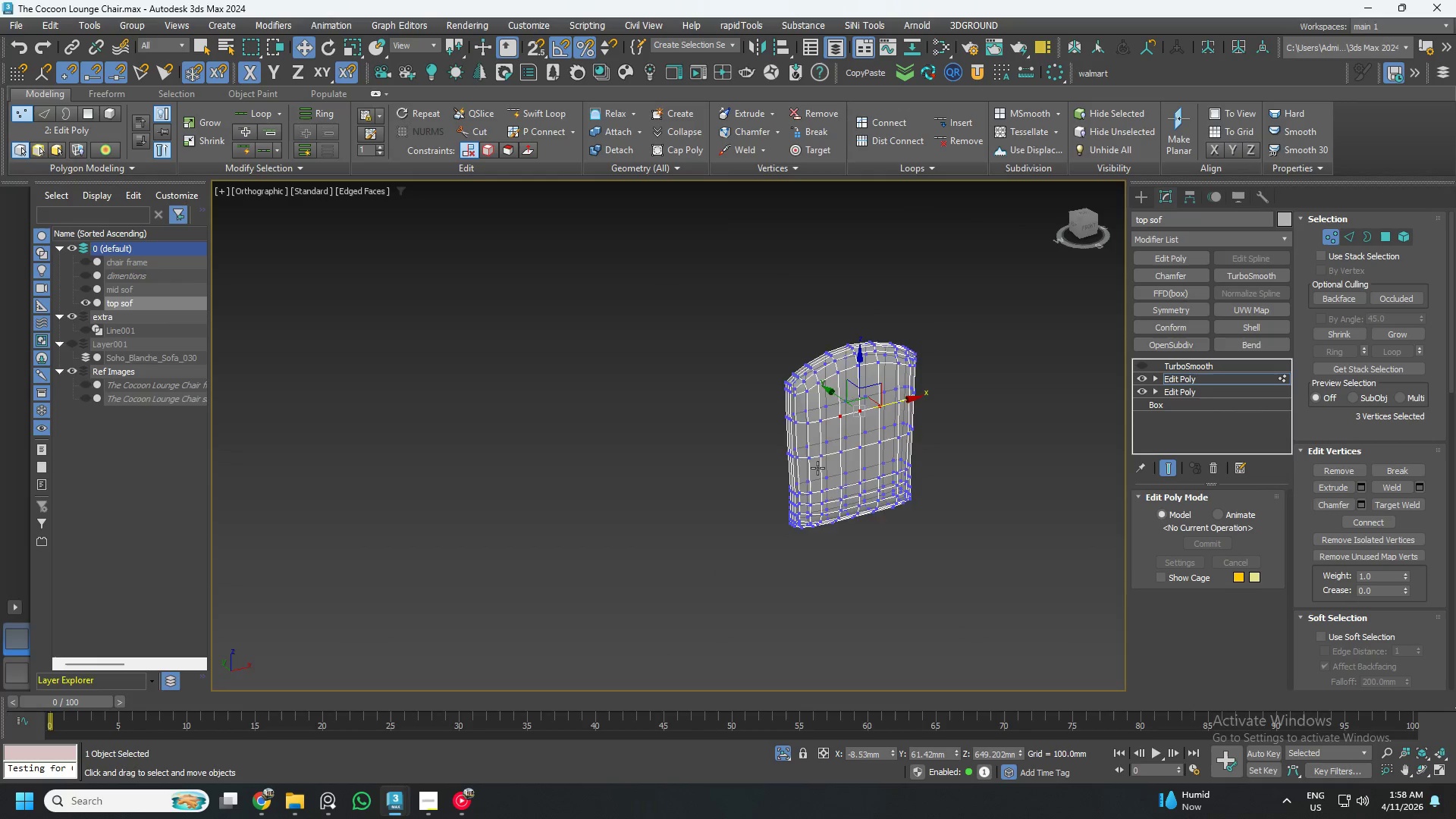 
left_click([785, 749])
 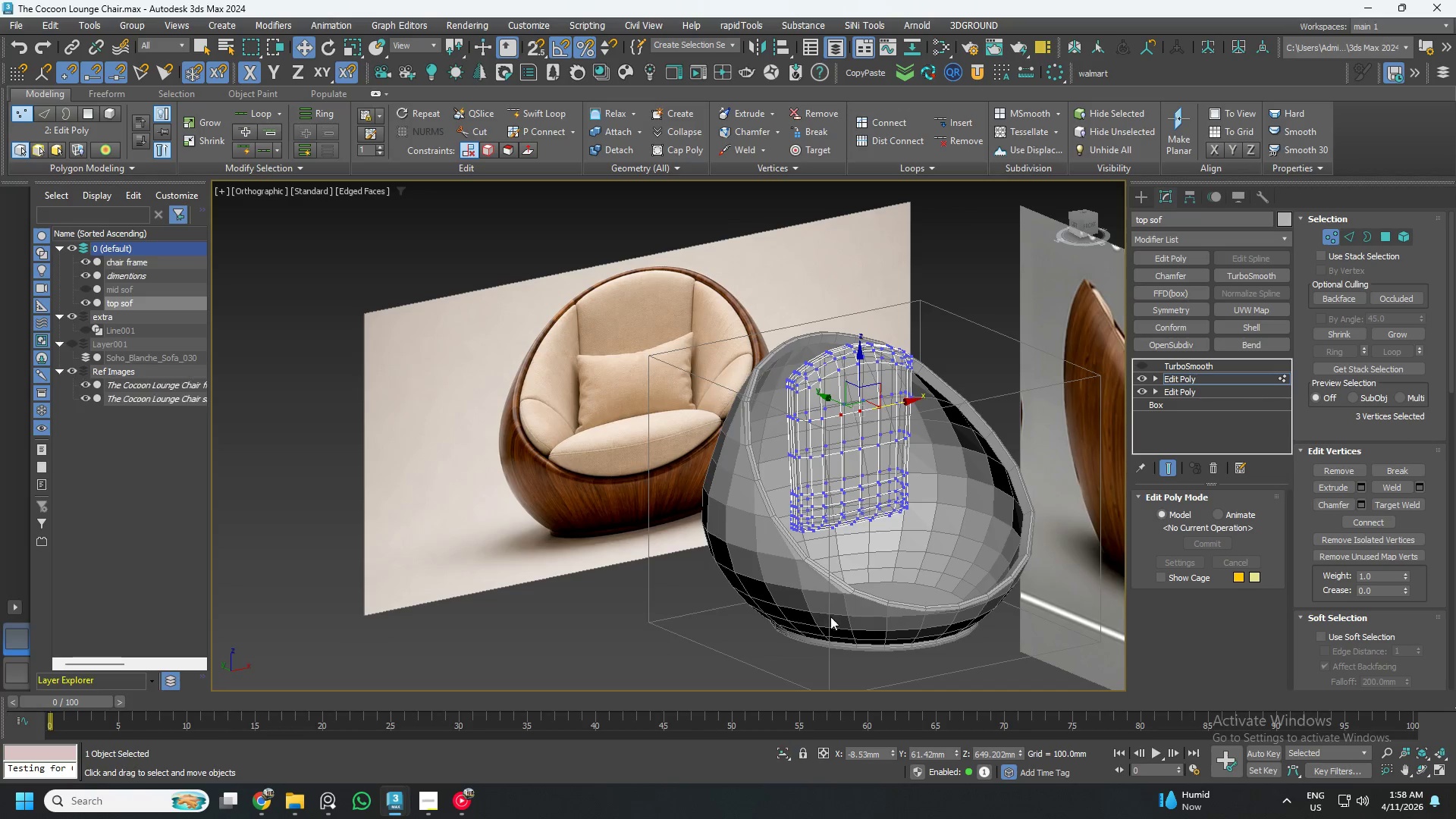 
hold_key(key=AltLeft, duration=0.97)
 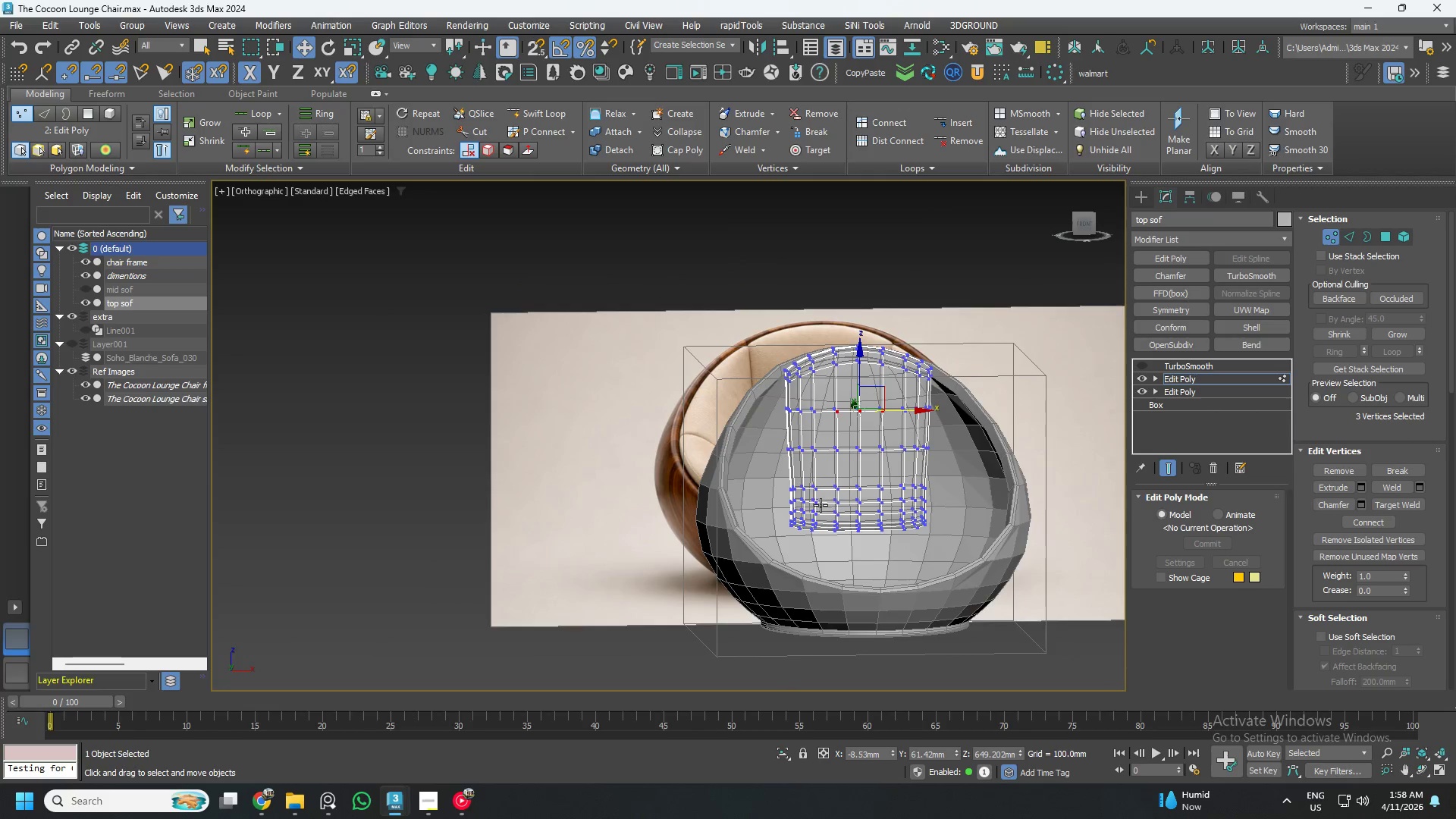 
hold_key(key=AltLeft, duration=0.47)
 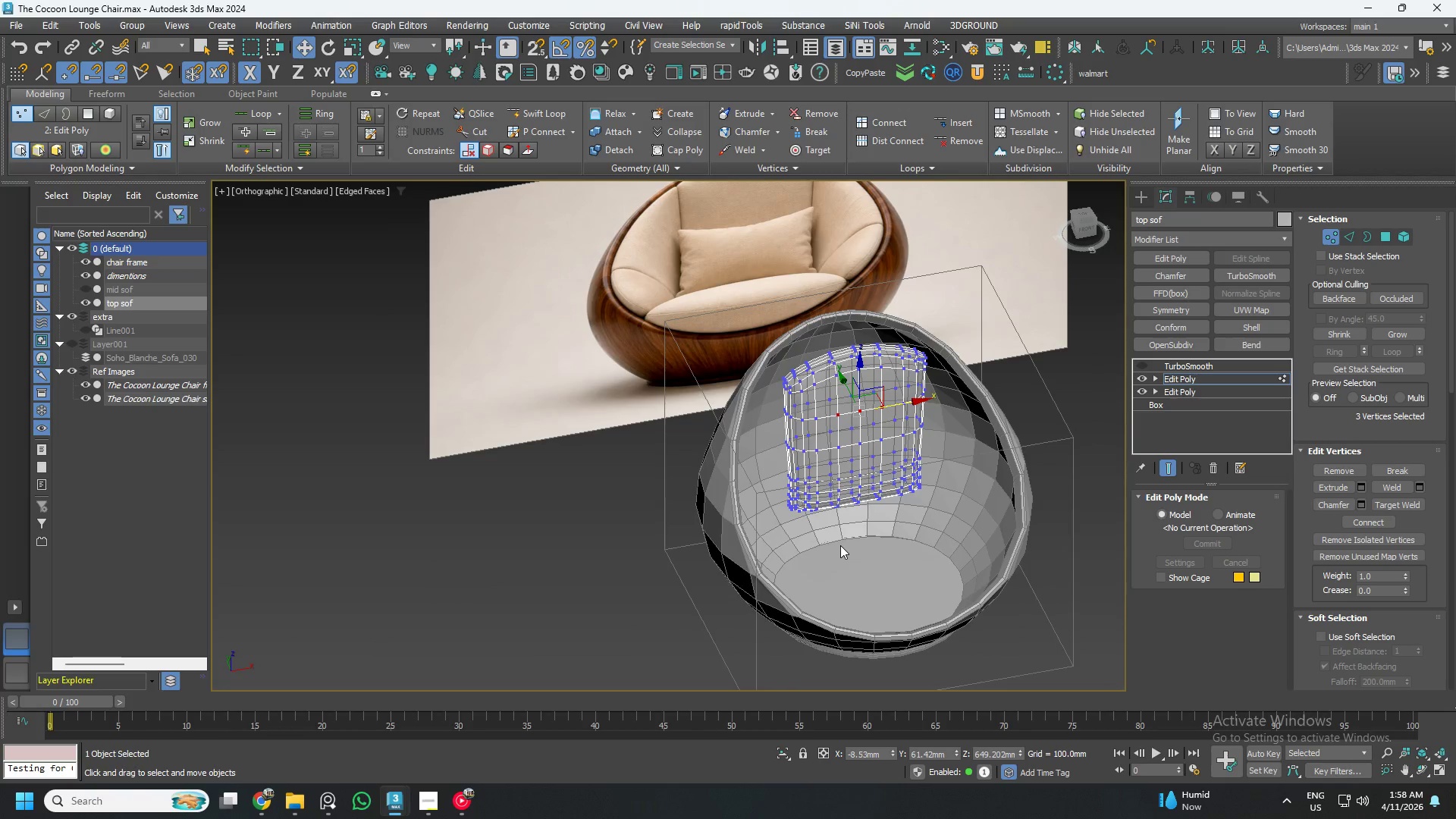 
key(Control+S)
 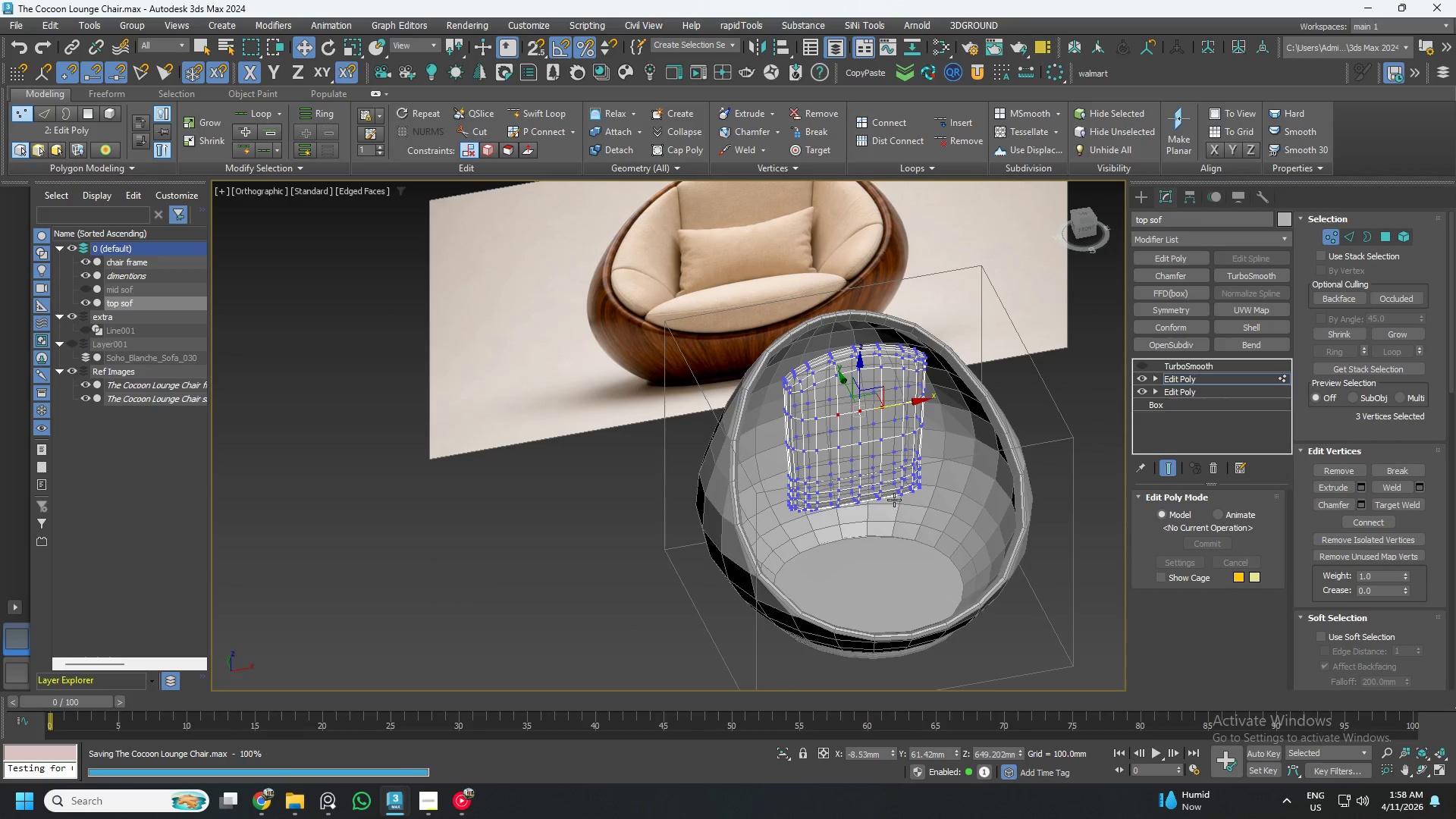 
key(1)
 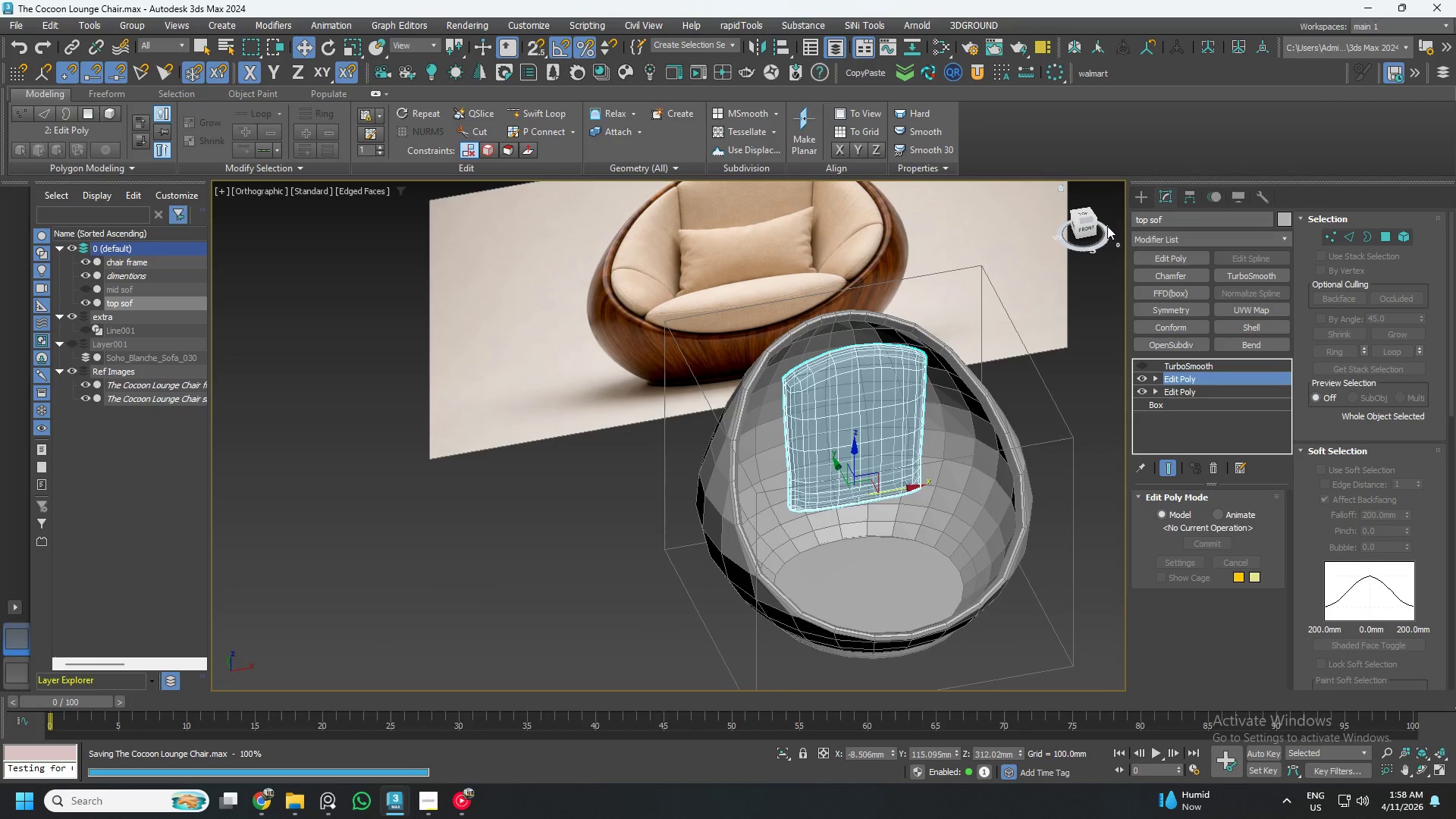 
left_click([1086, 228])
 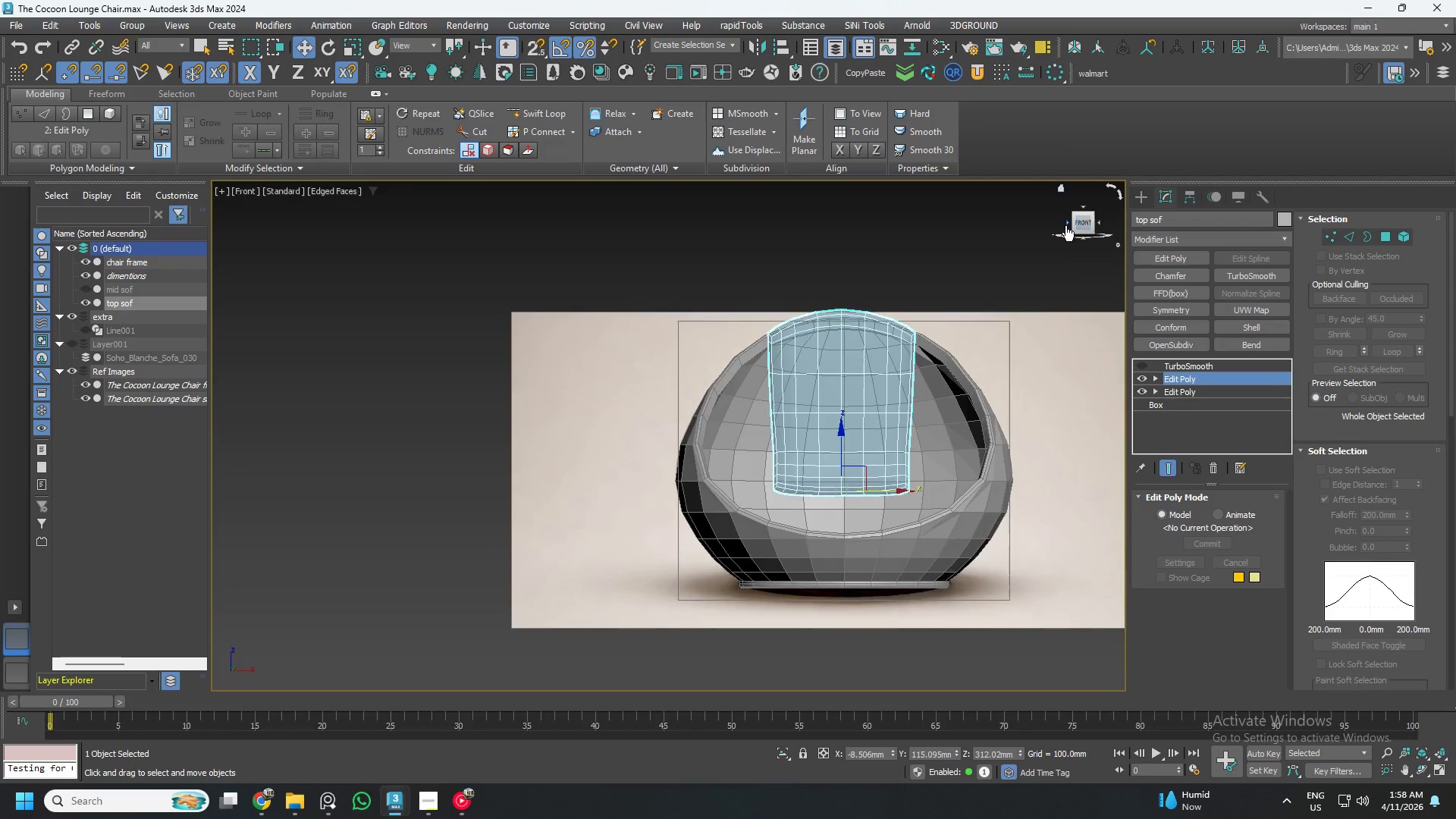 
left_click([1065, 225])
 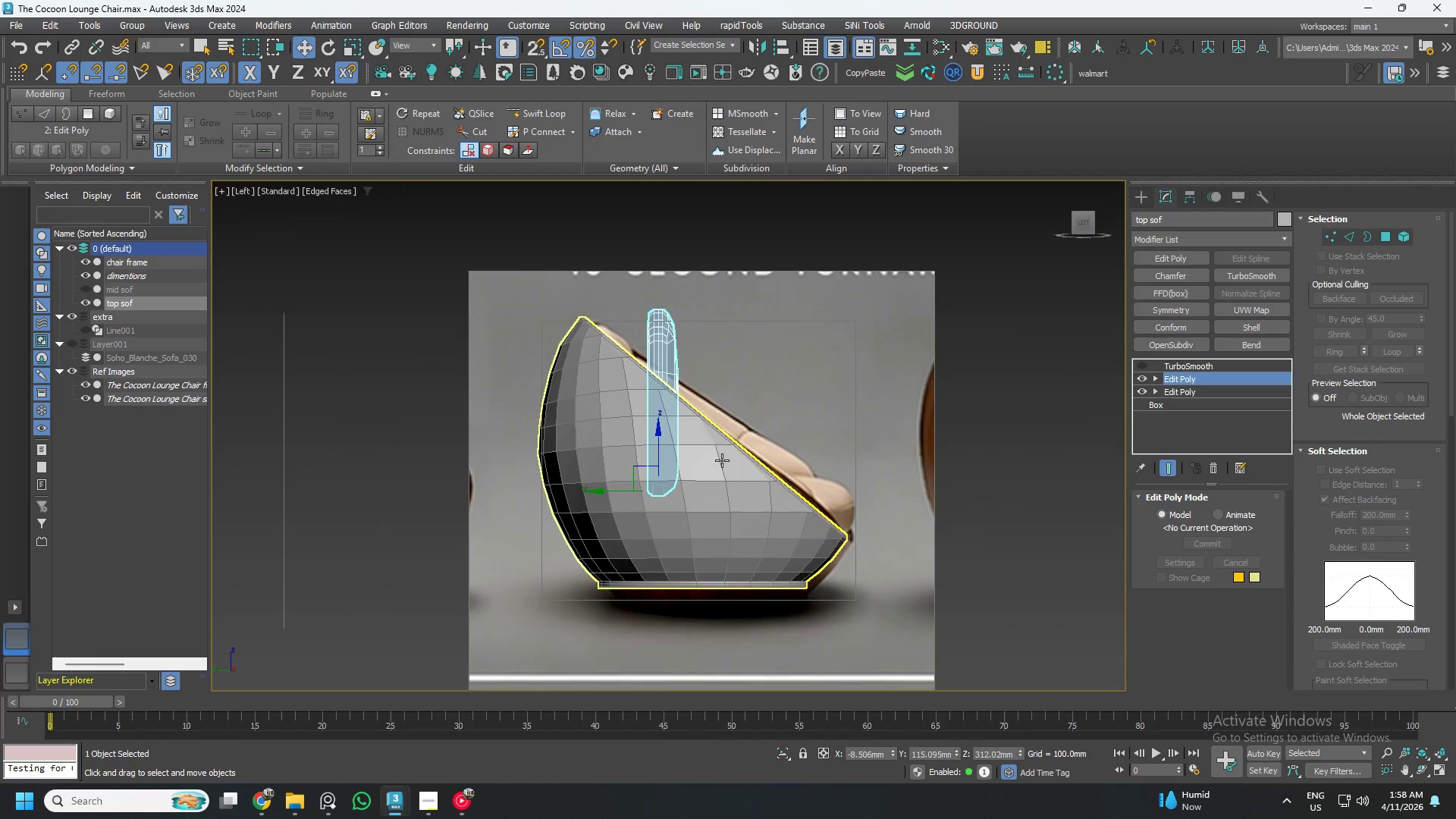 
scroll: coordinate [657, 471], scroll_direction: up, amount: 2.0
 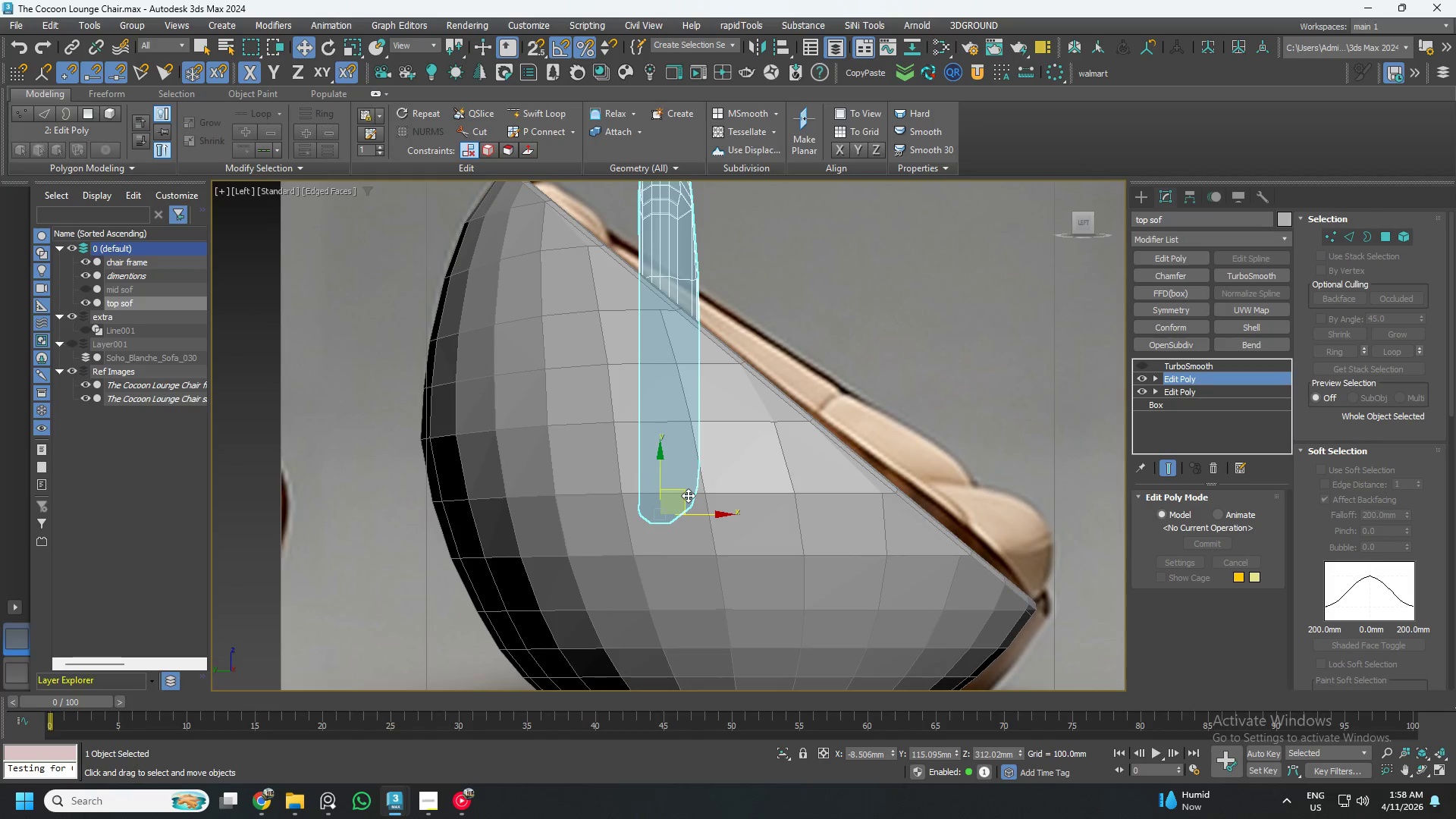 
key(E)
 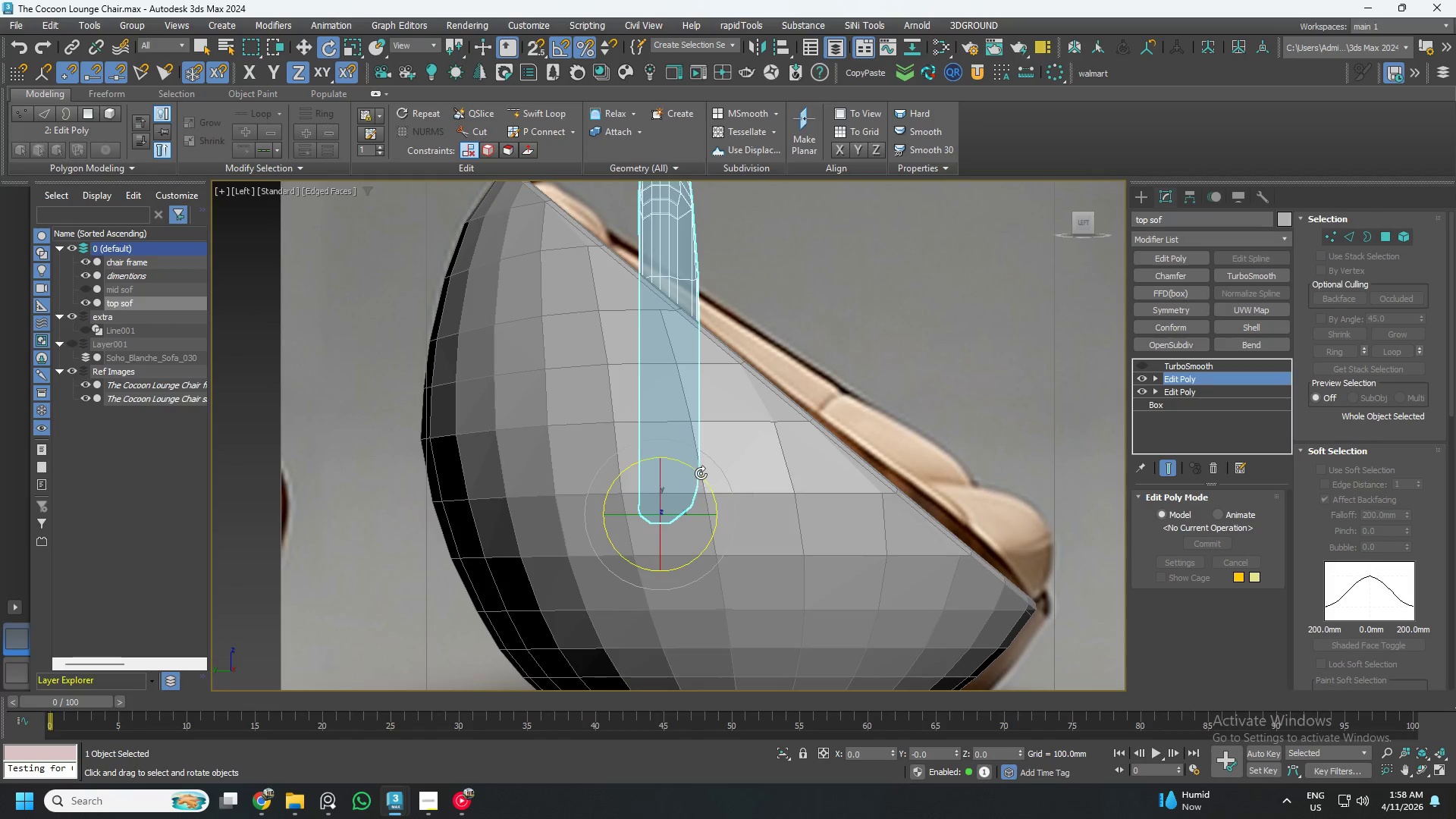 
left_click_drag(start_coordinate=[701, 473], to_coordinate=[684, 471])
 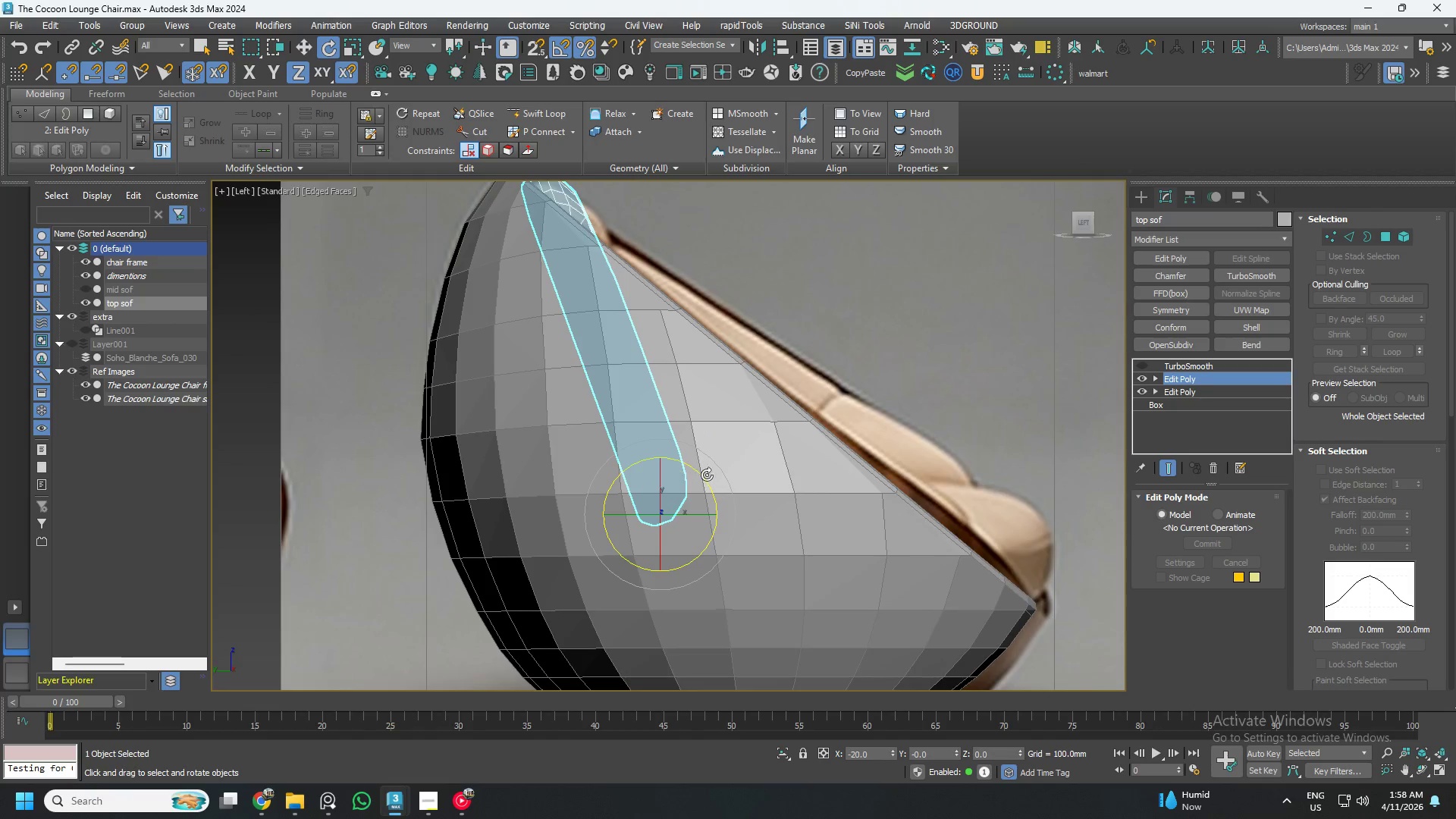 
hold_key(key=AltLeft, duration=0.83)
 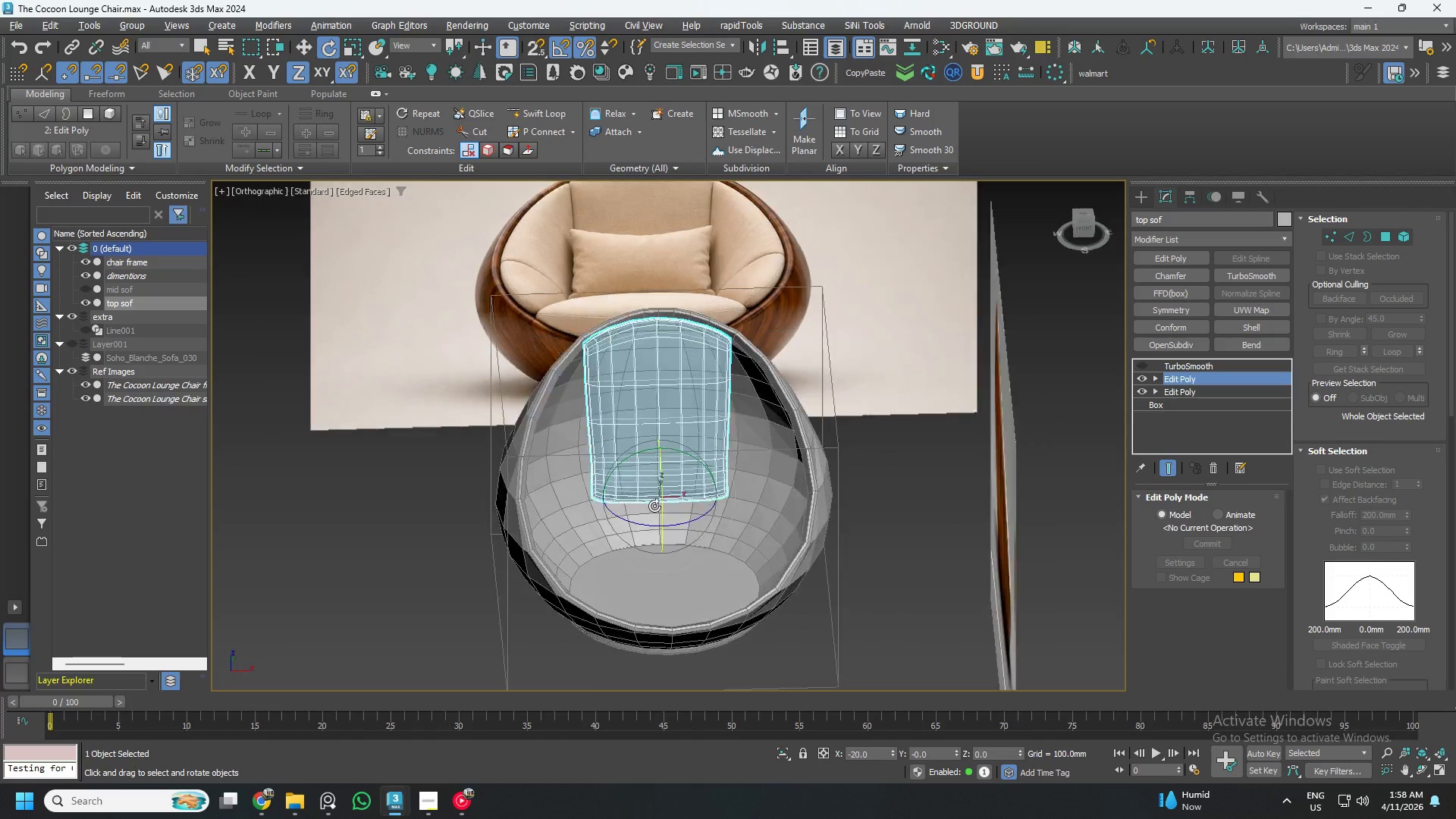 
scroll: coordinate [709, 476], scroll_direction: down, amount: 2.0
 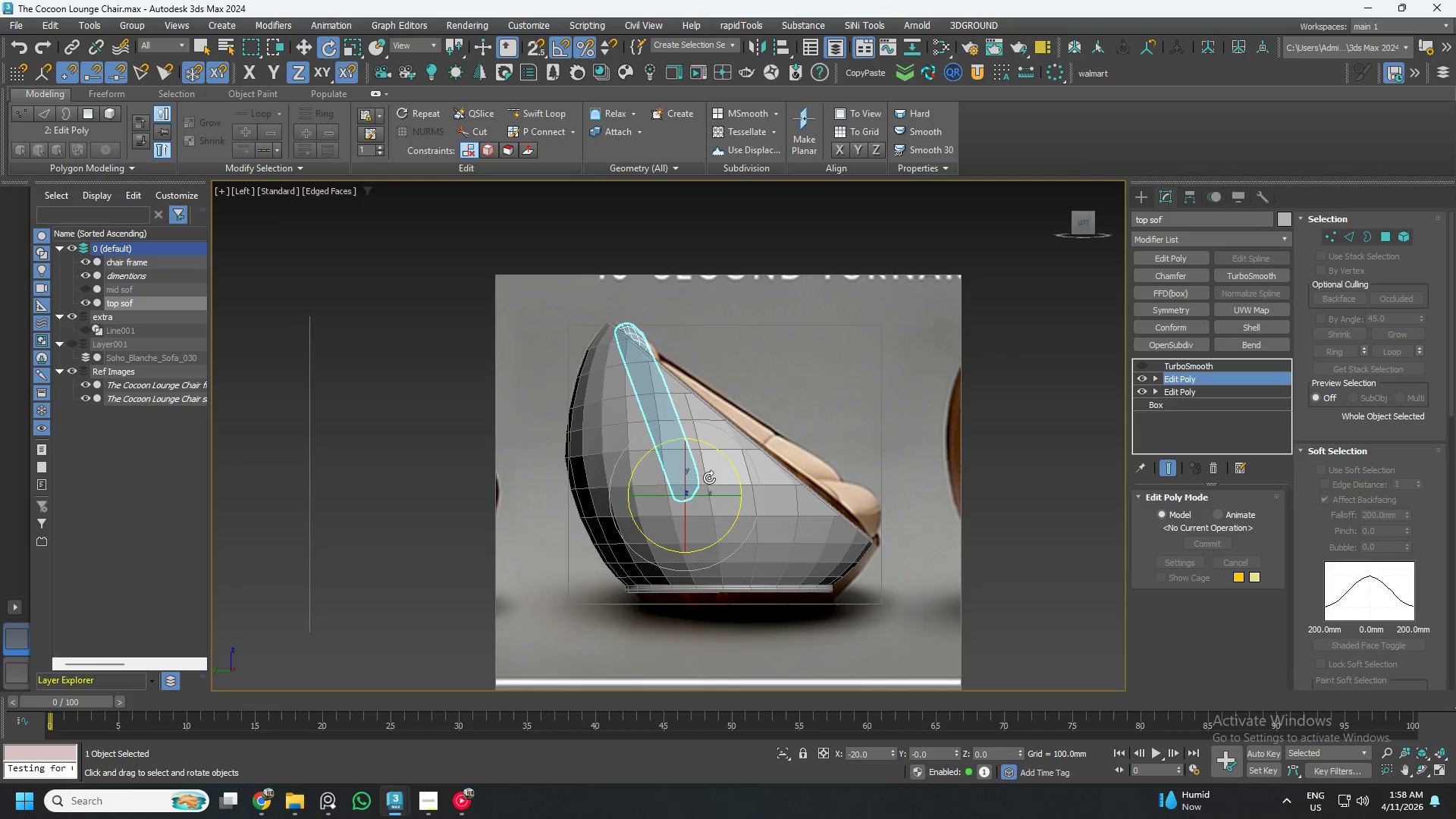 
hold_key(key=AltLeft, duration=0.91)
 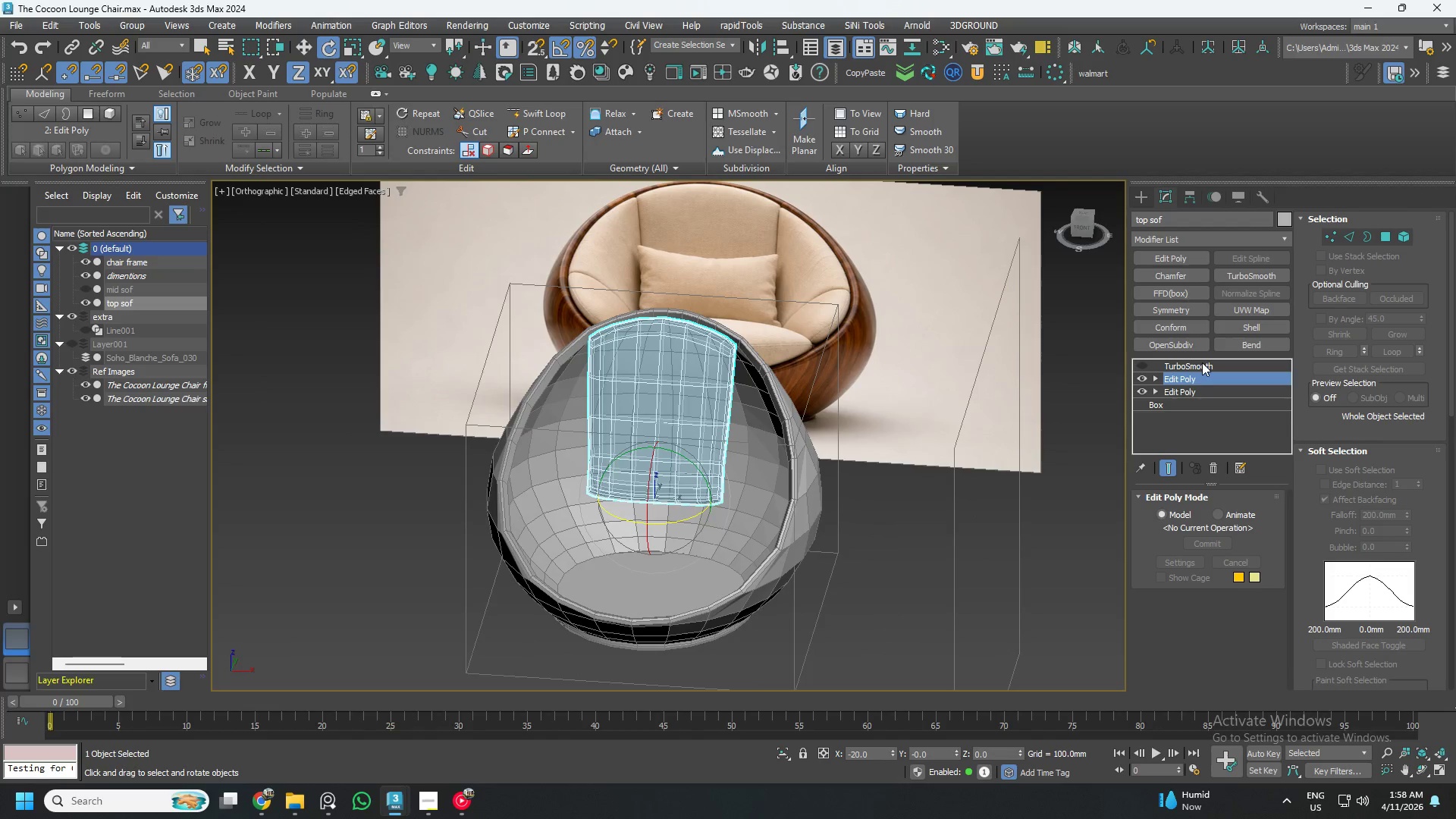 
left_click([1199, 363])
 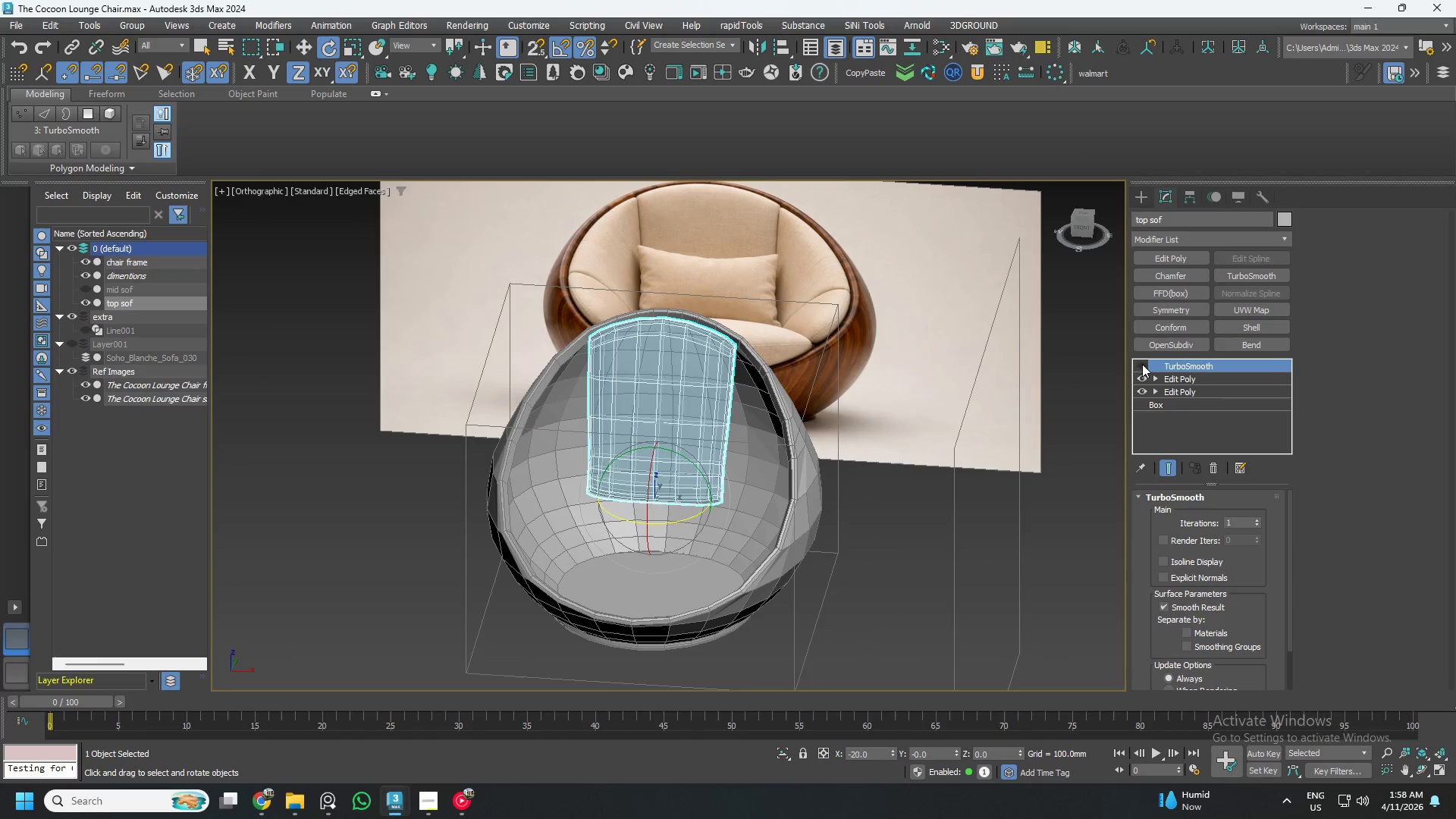 
left_click([1140, 364])
 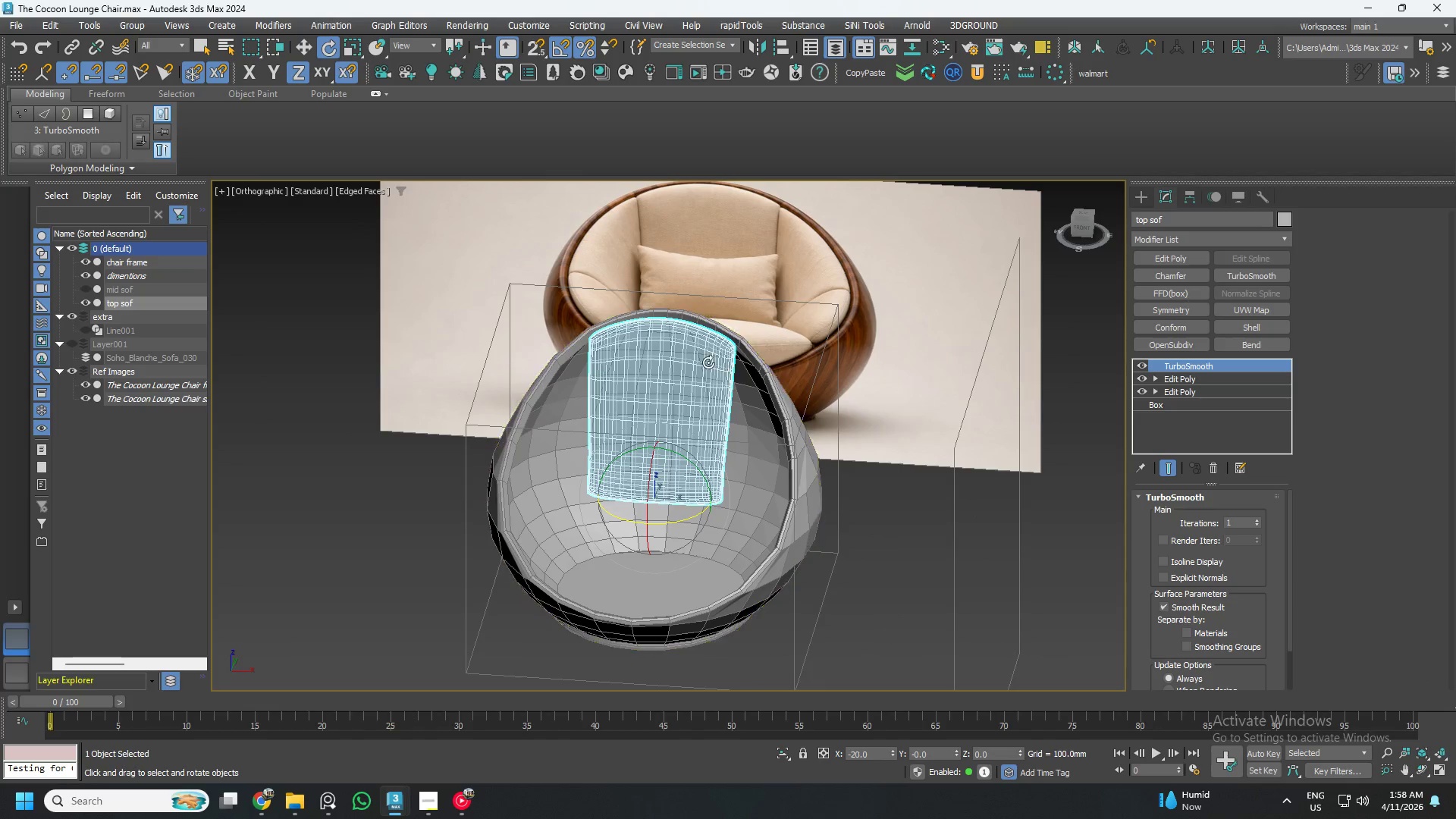 
hold_key(key=AltLeft, duration=0.64)
 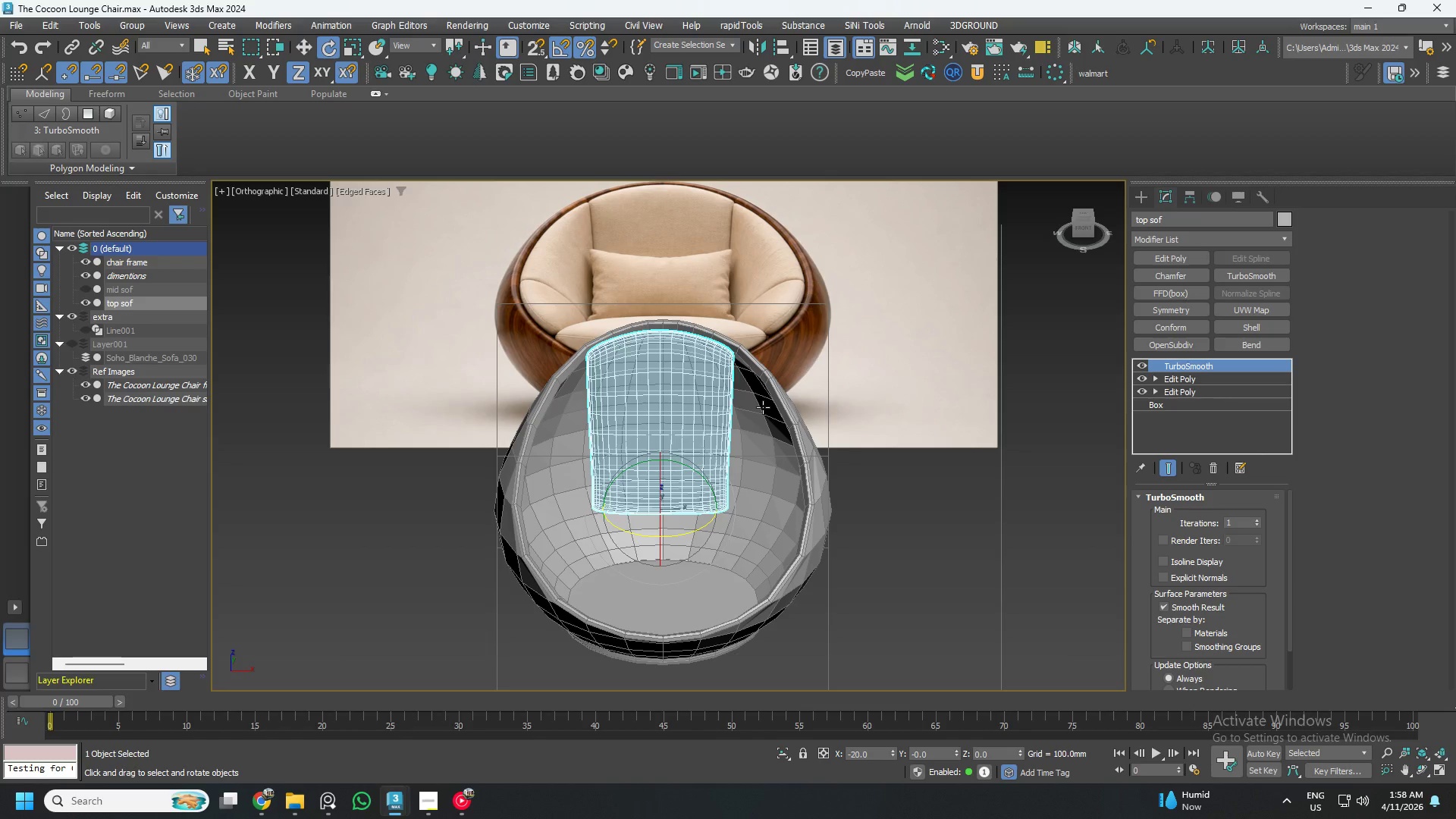 
scroll: coordinate [743, 375], scroll_direction: none, amount: 0.0
 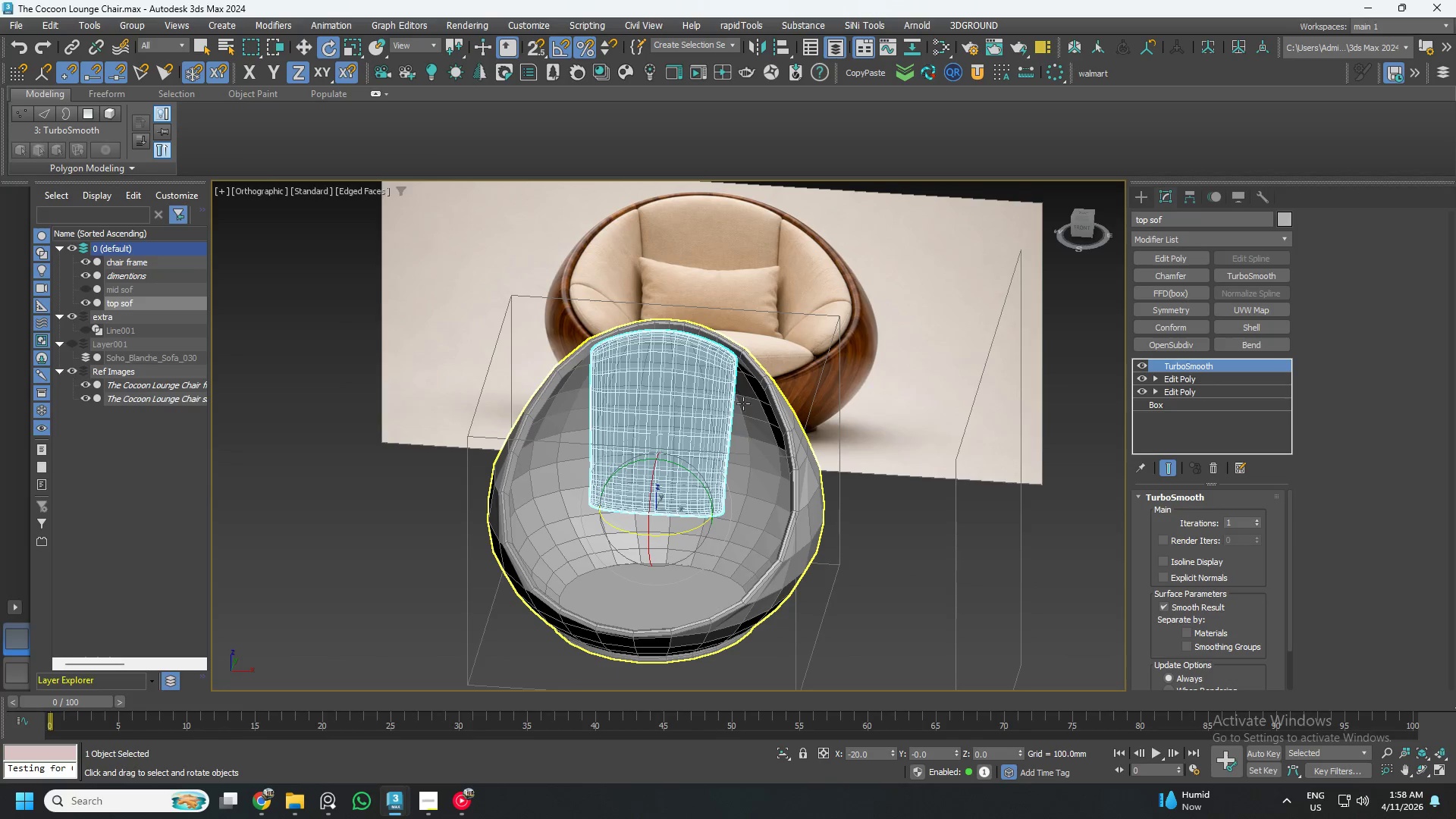 
wait(22.41)
 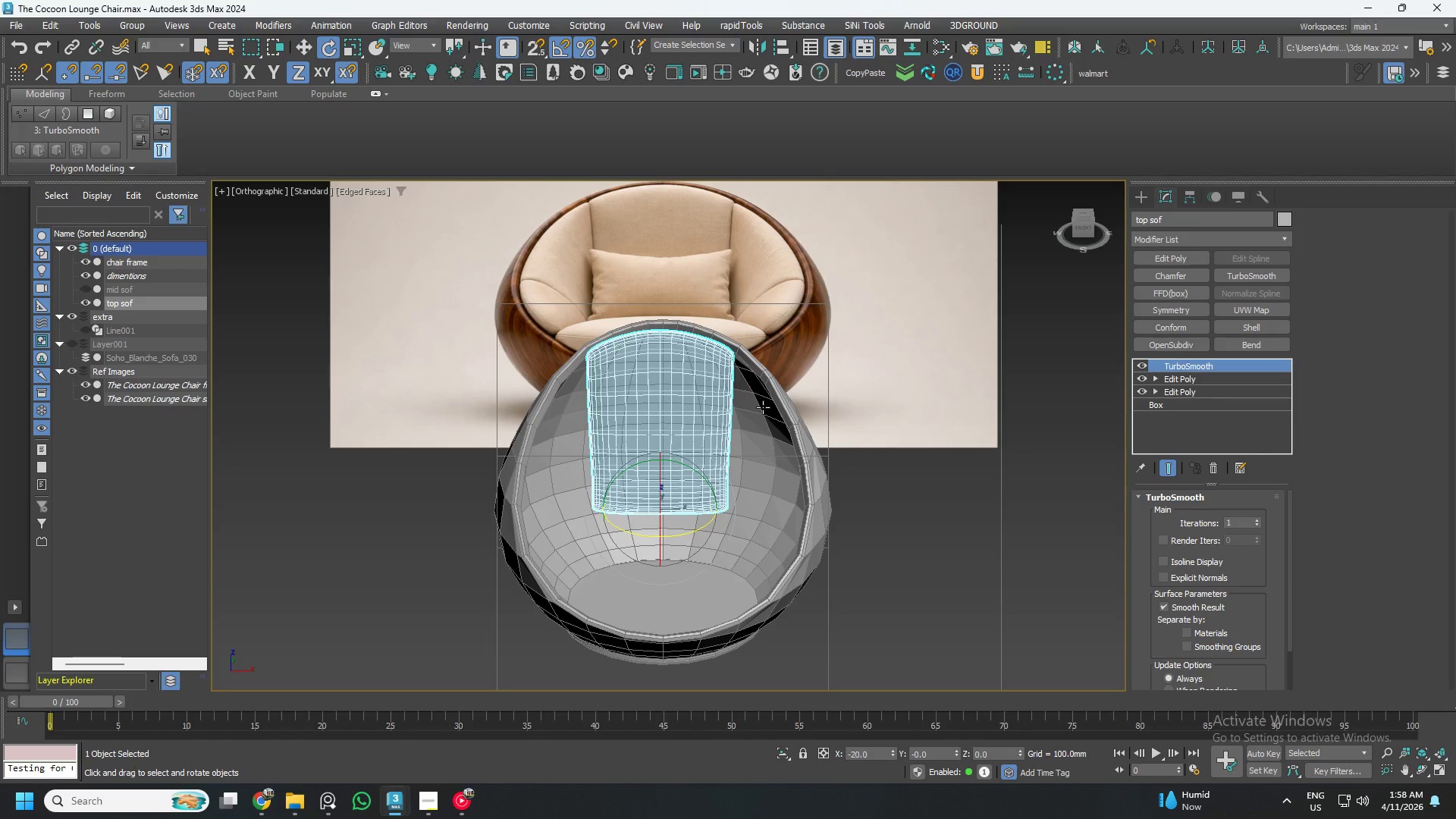 
key(W)
 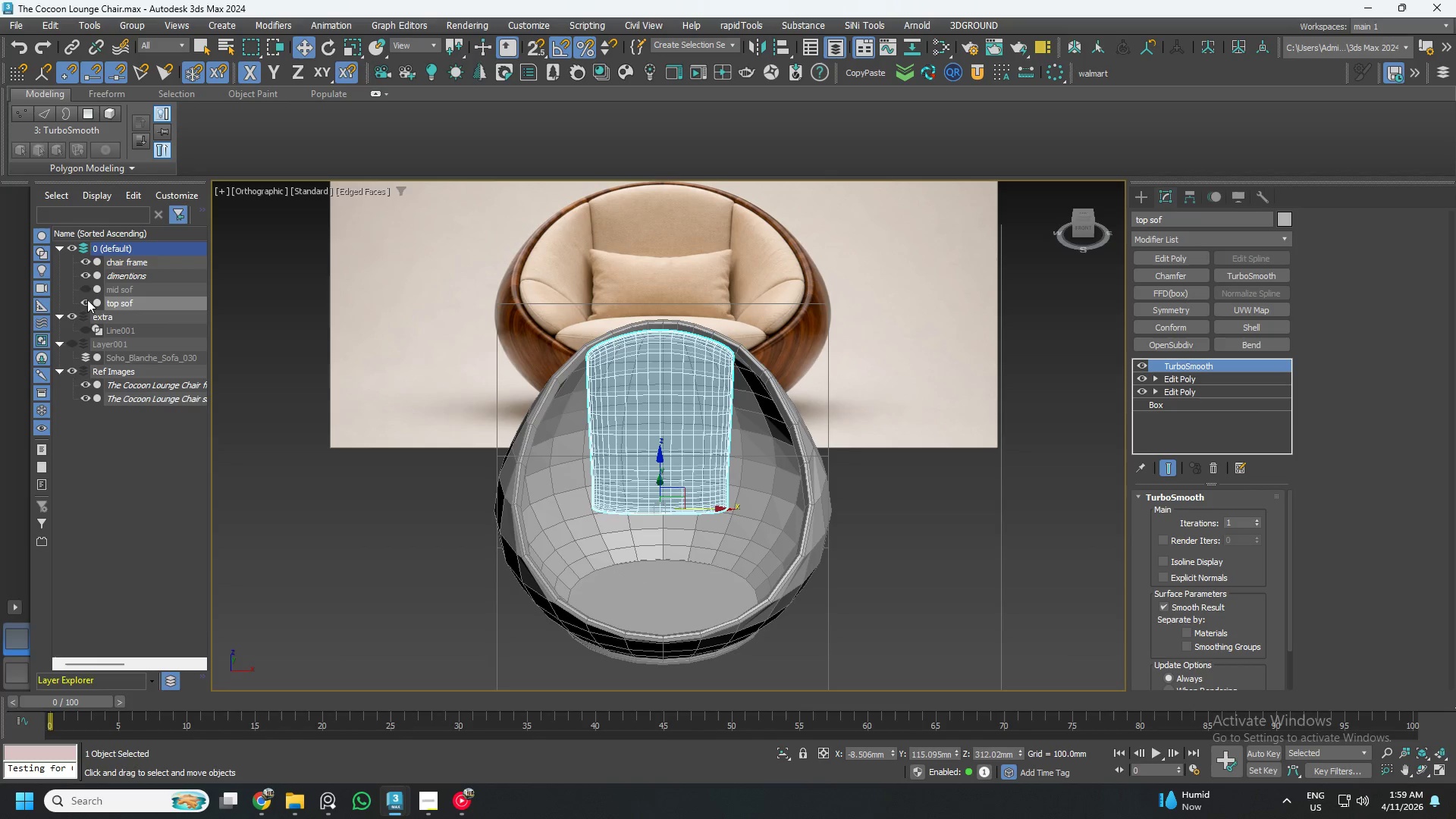 
left_click([86, 300])
 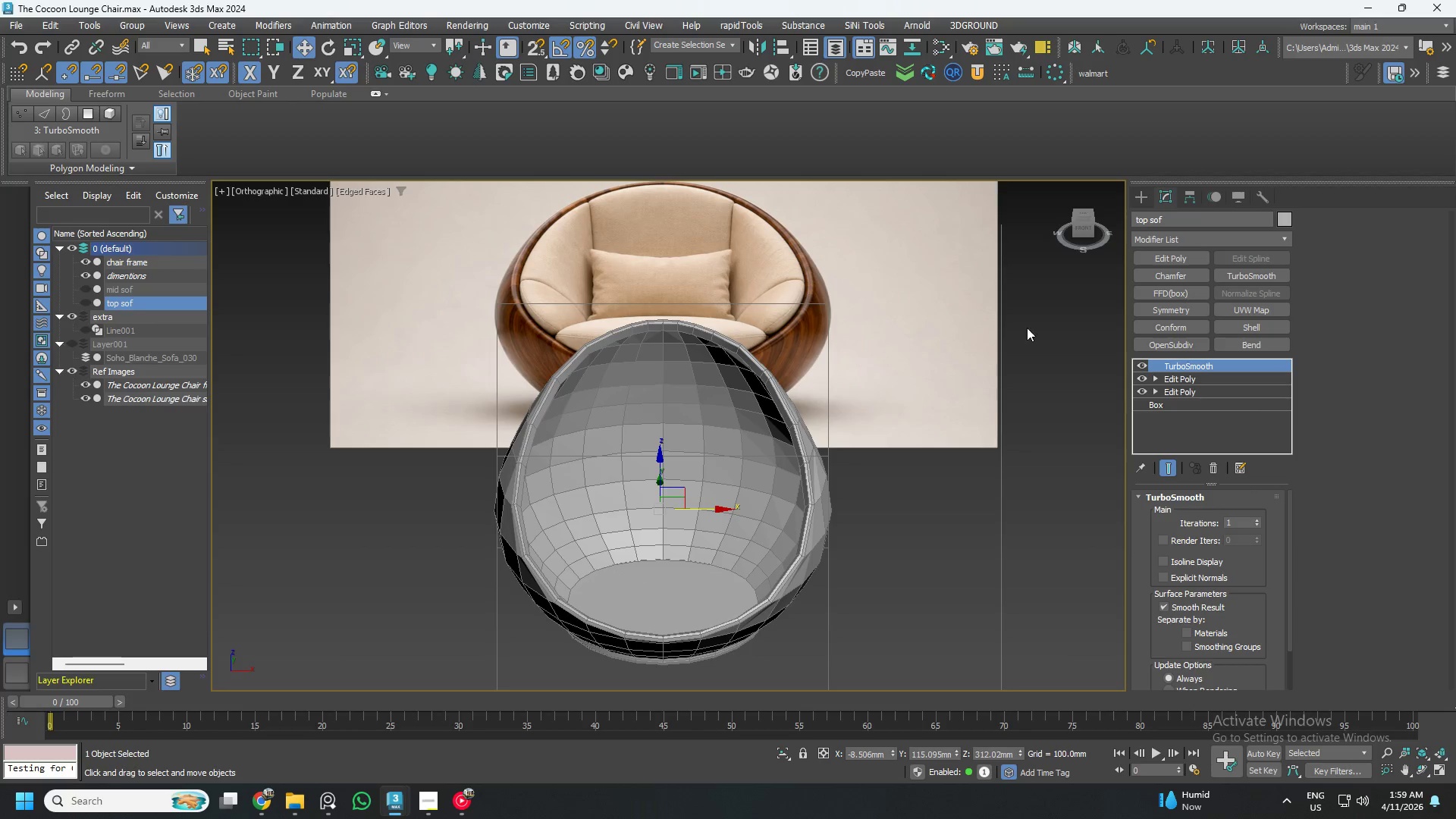 
left_click([1071, 374])
 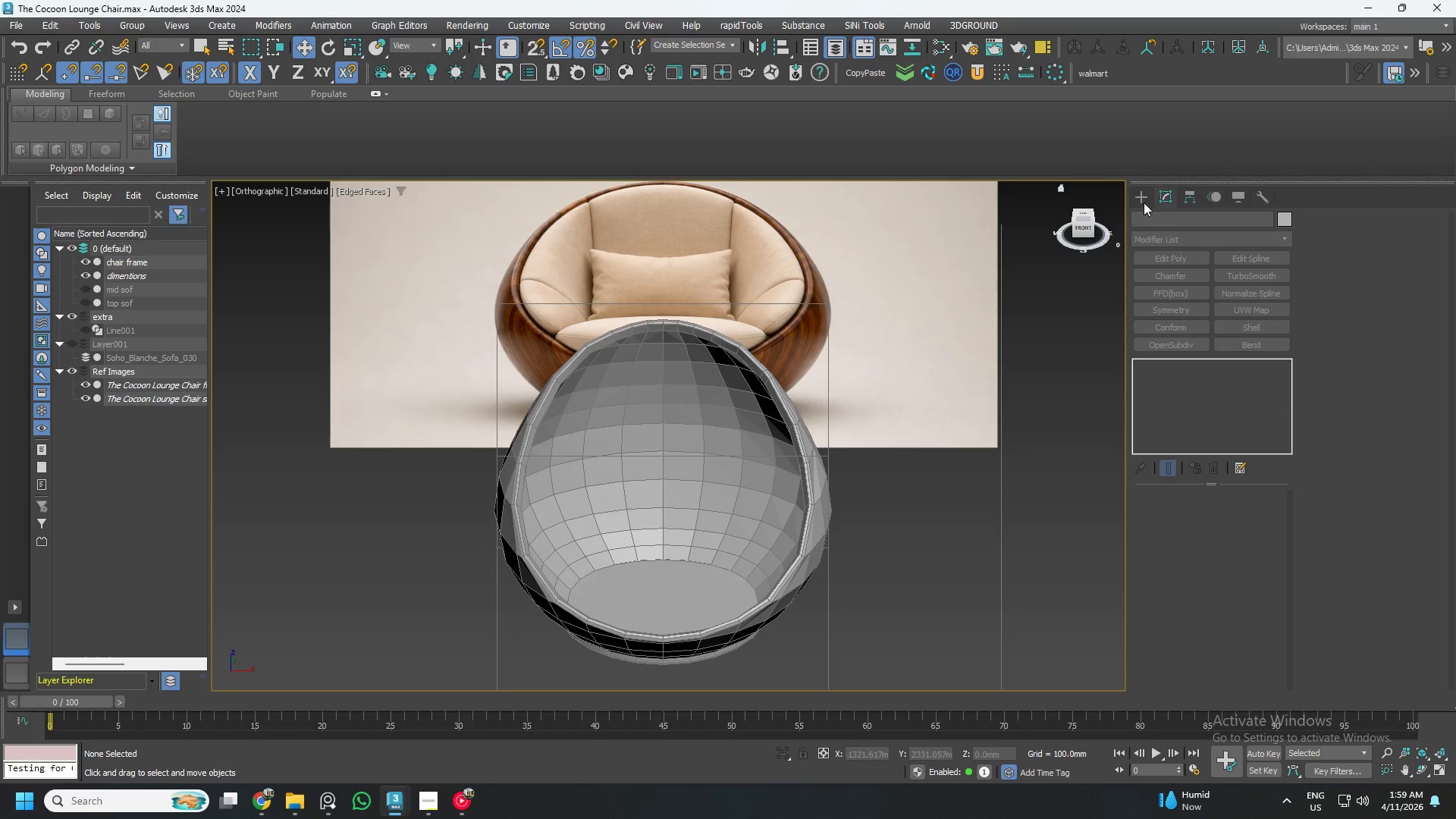 
left_click([1147, 193])
 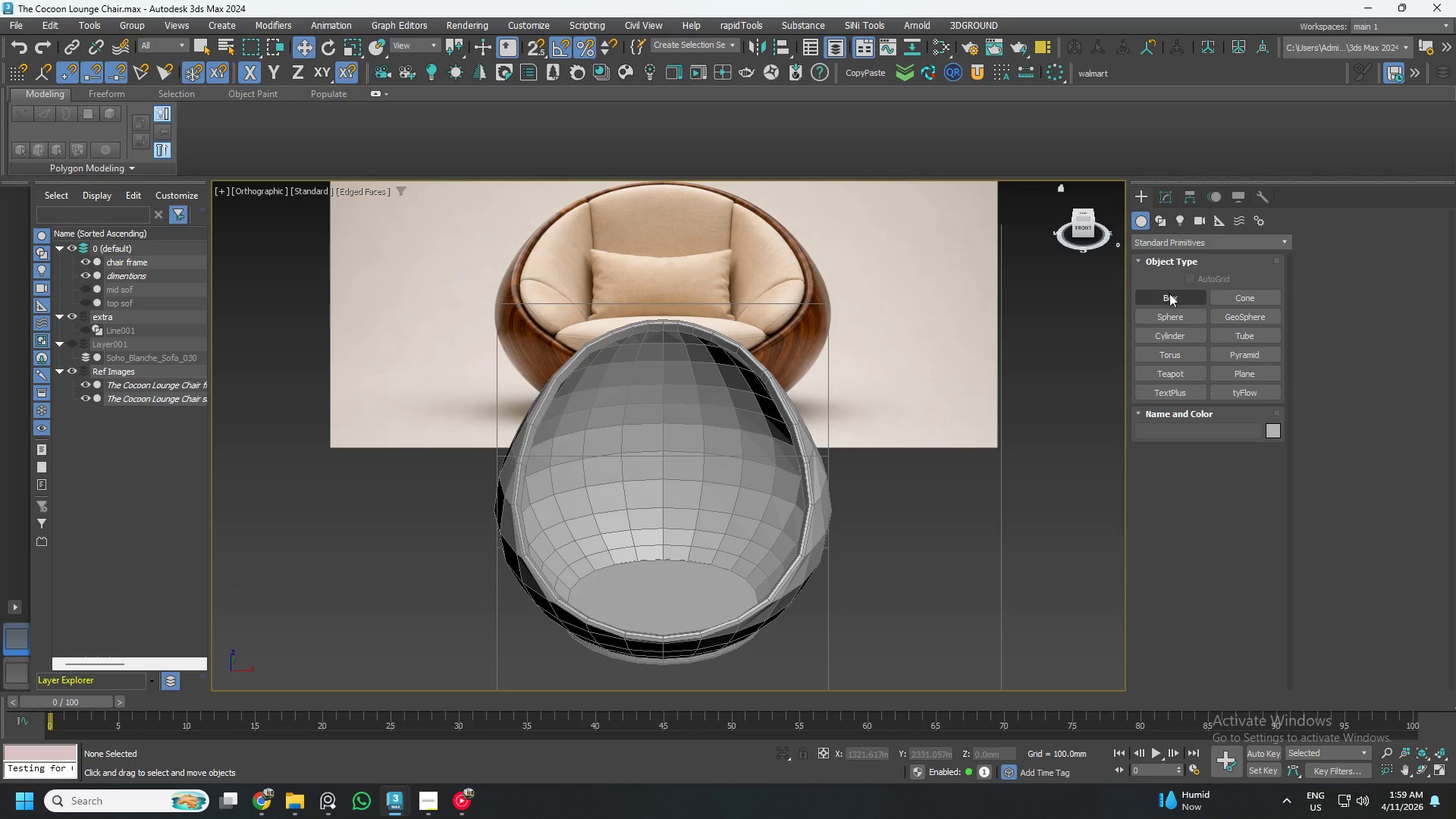 
left_click([1172, 295])
 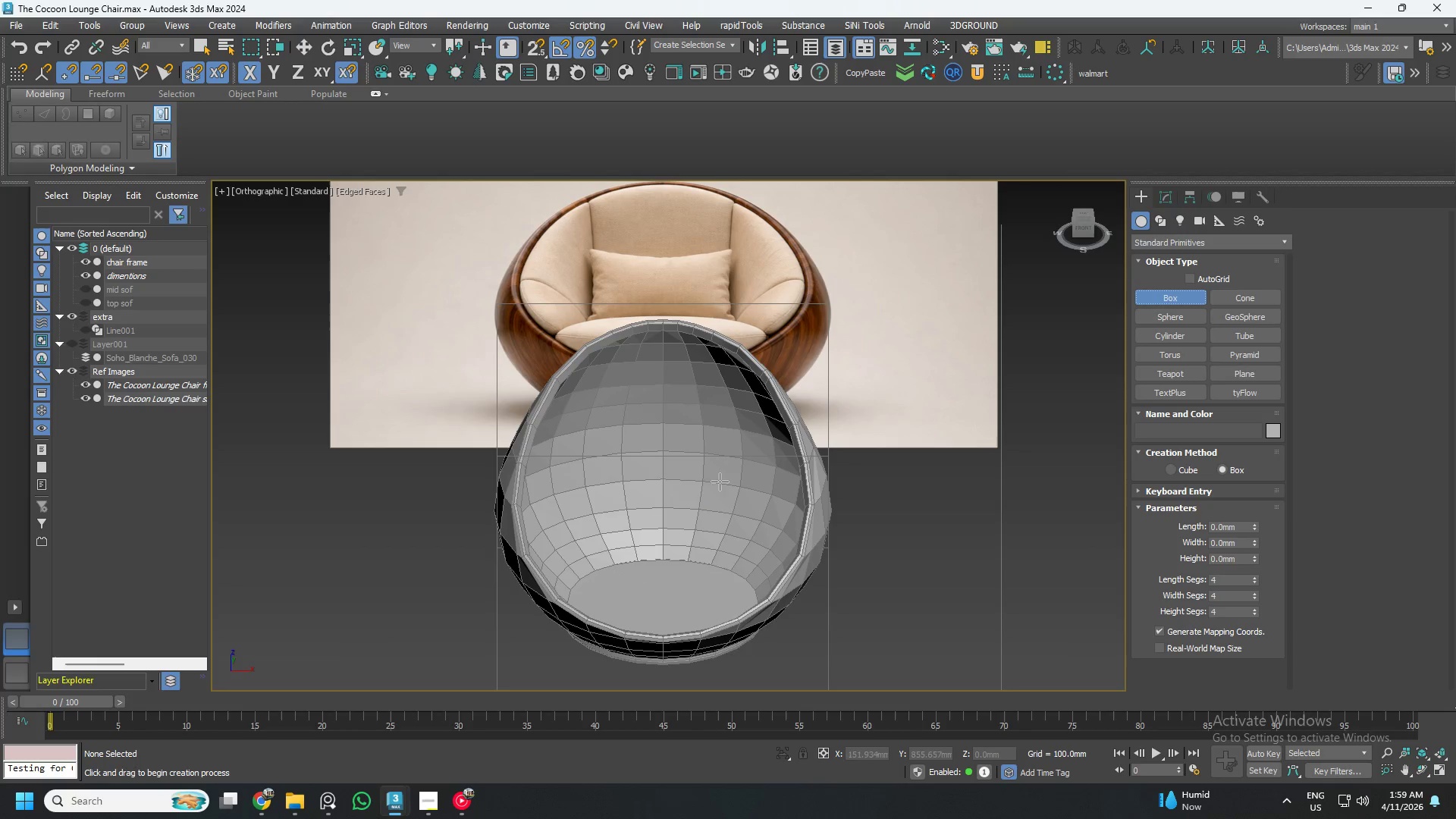 
hold_key(key=AltLeft, duration=0.56)
 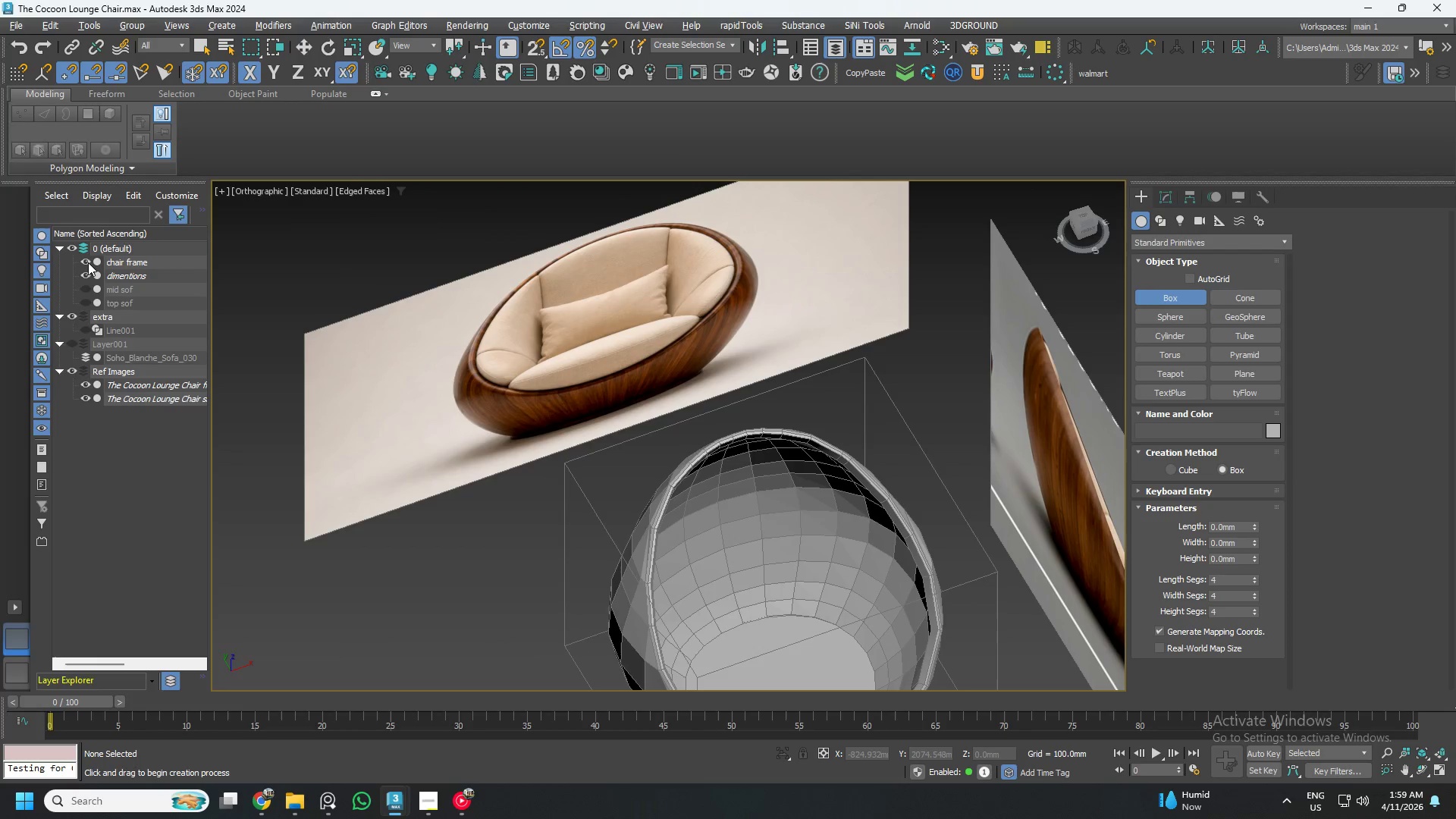 
left_click([89, 262])
 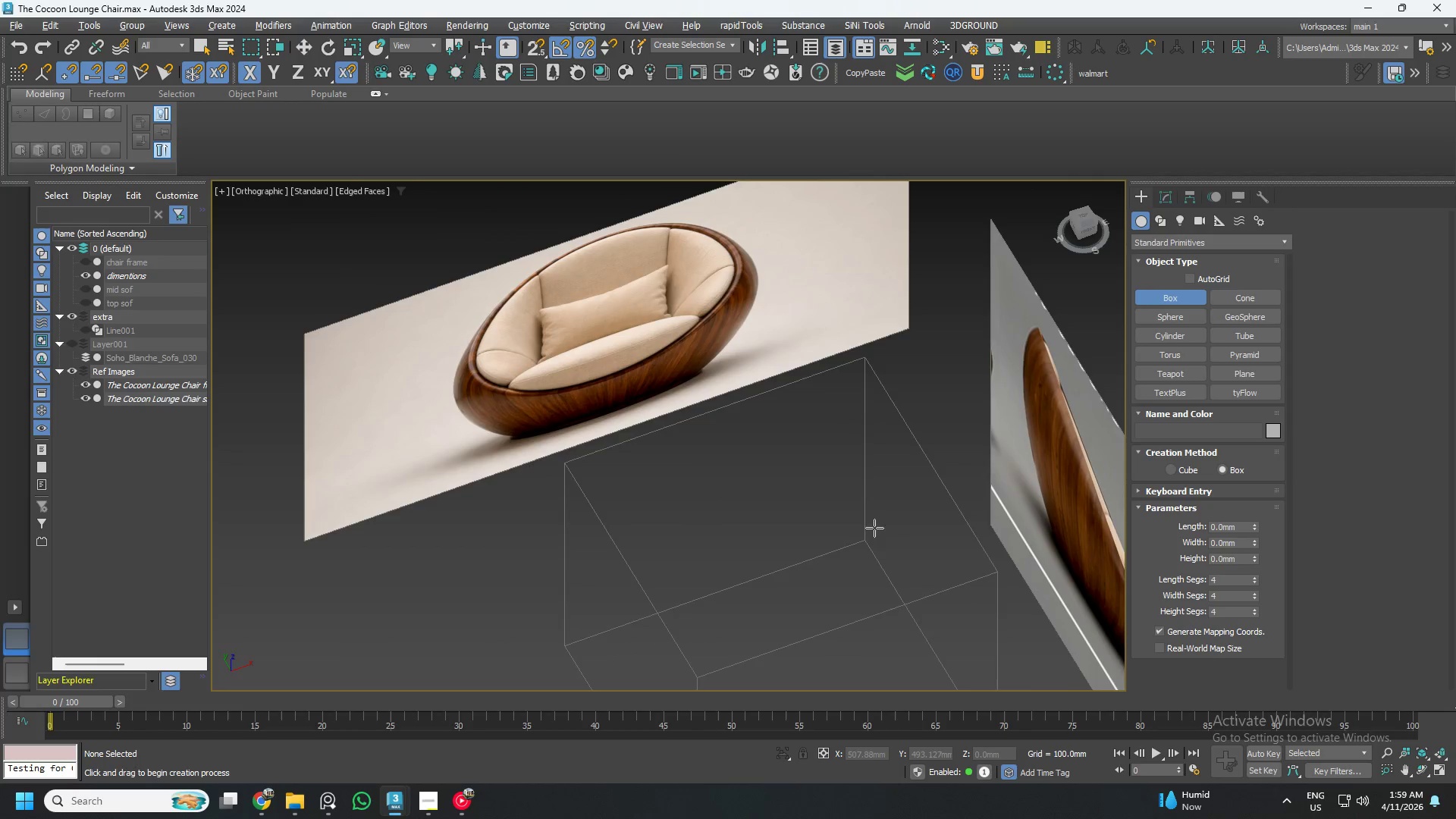 
scroll: coordinate [889, 543], scroll_direction: down, amount: 1.0
 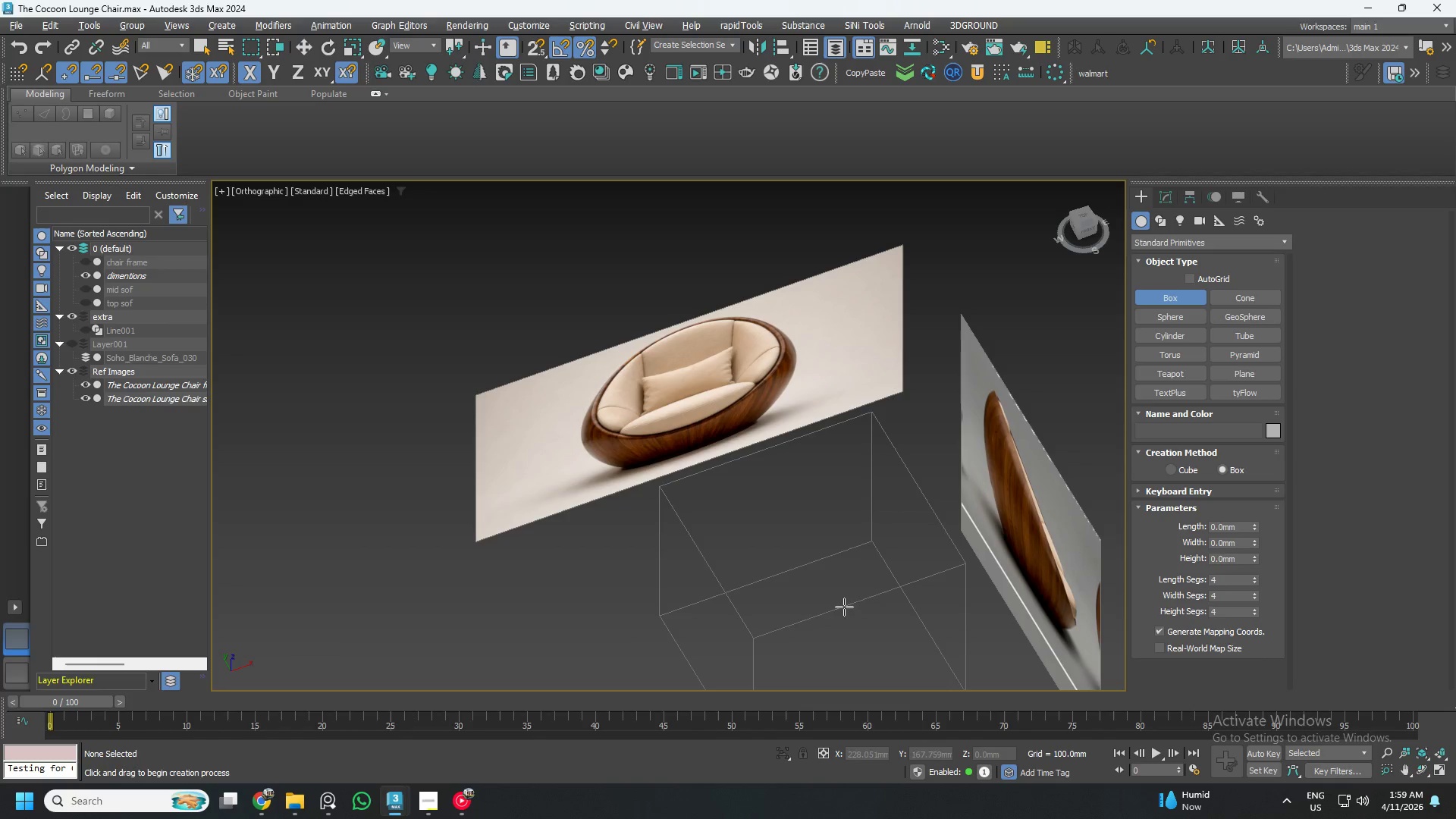 
left_click_drag(start_coordinate=[836, 603], to_coordinate=[903, 693])
 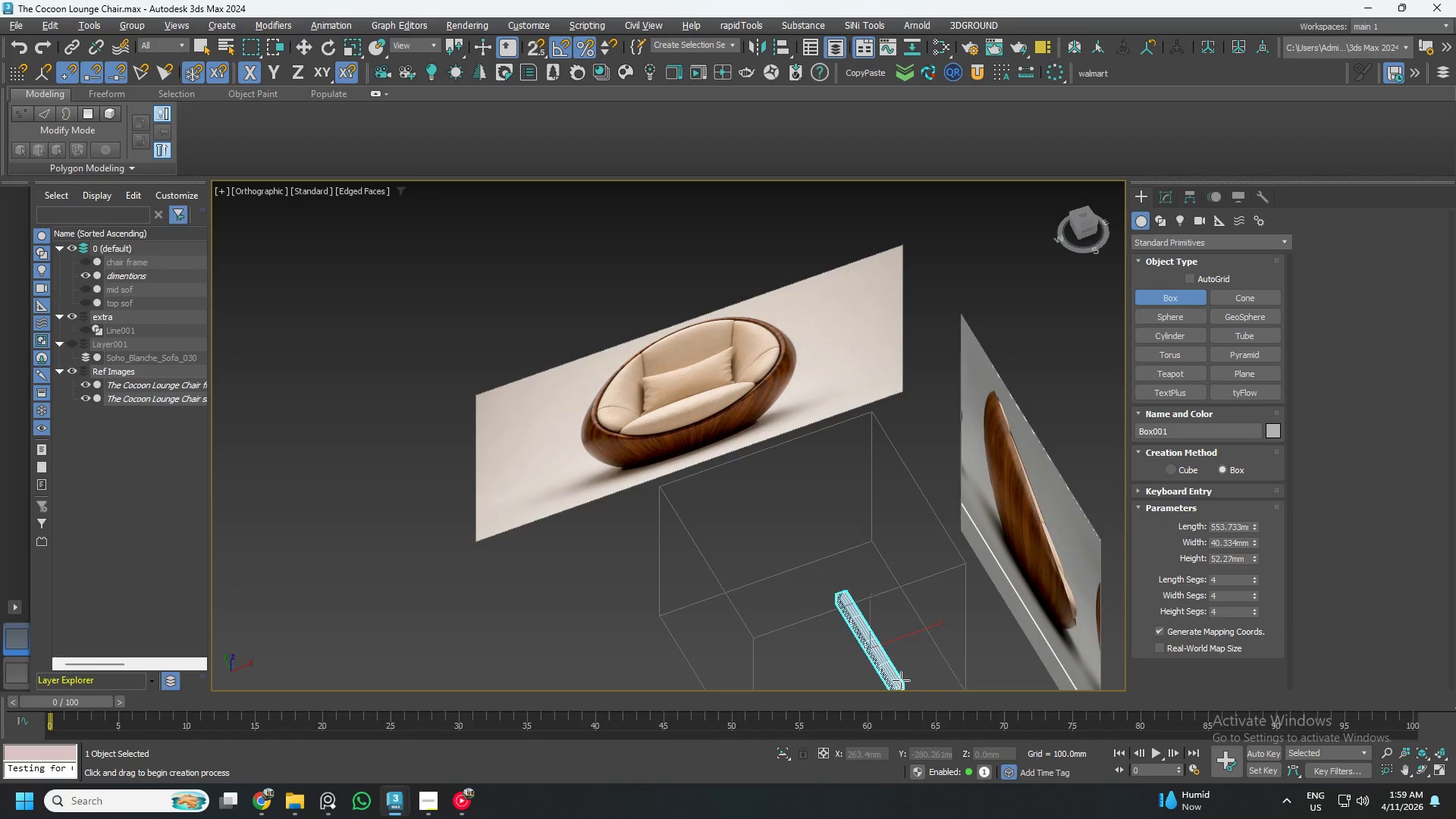 
left_click([901, 680])
 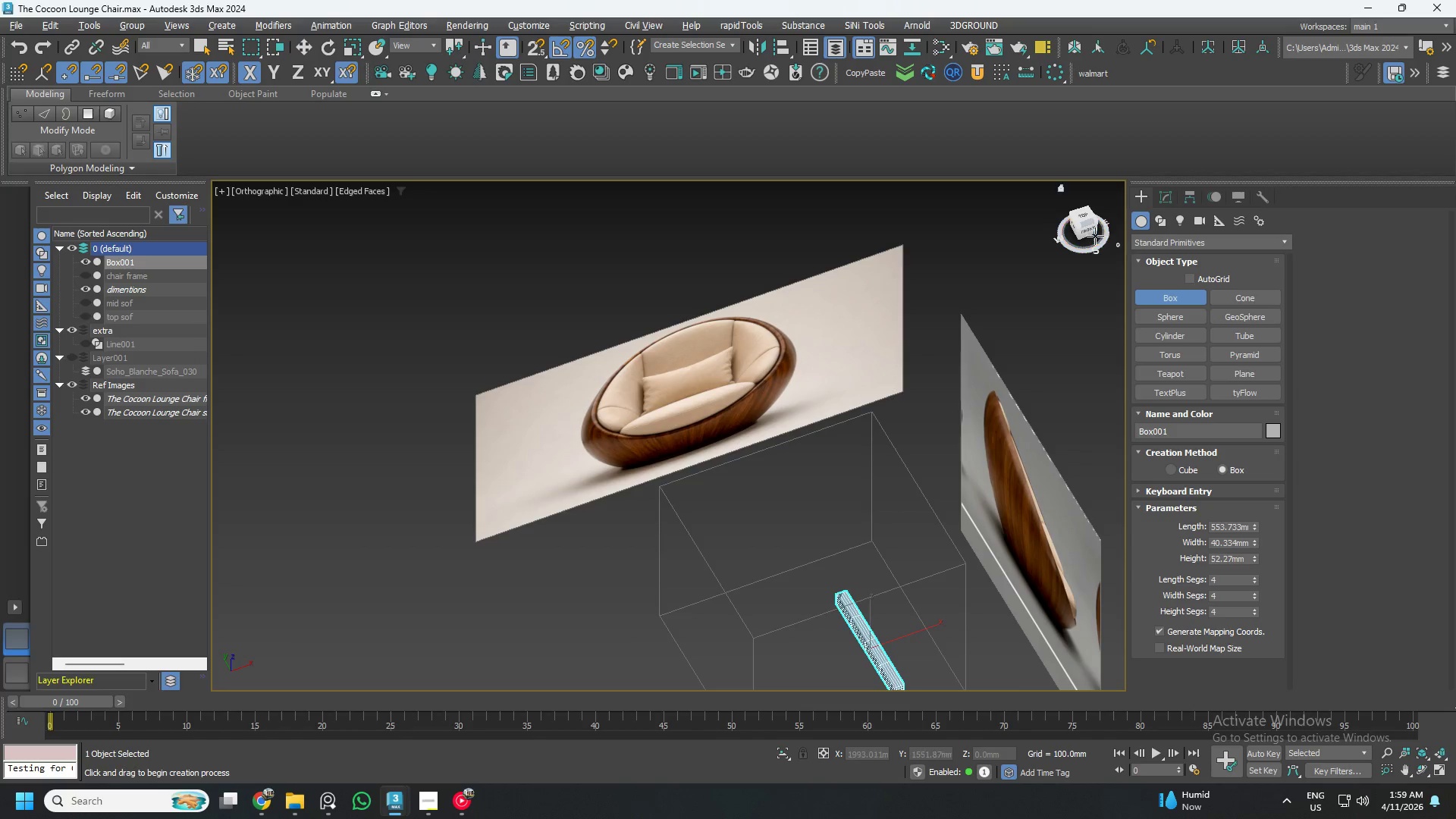 
left_click([1093, 229])
 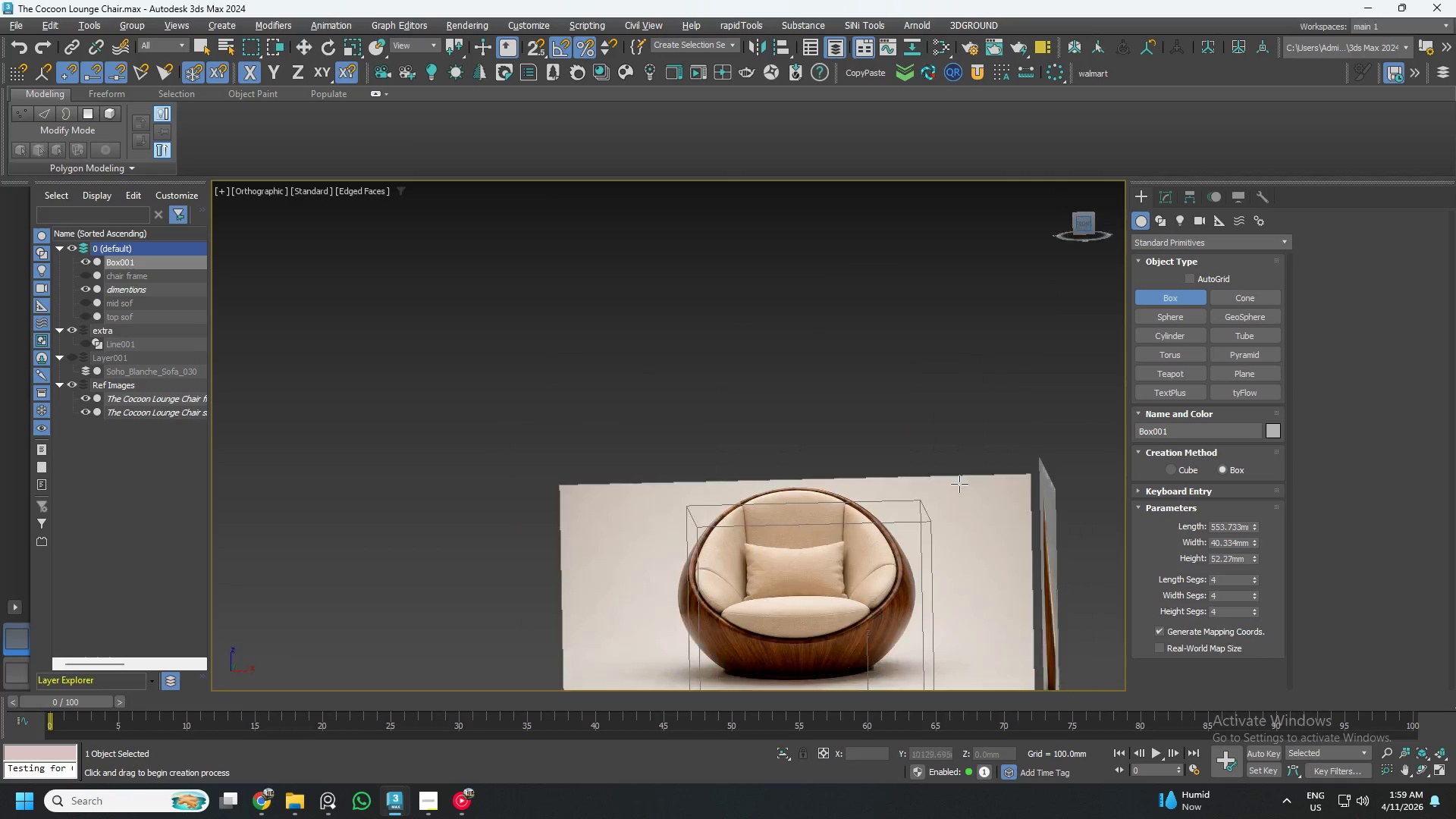 
scroll: coordinate [921, 525], scroll_direction: down, amount: 1.0
 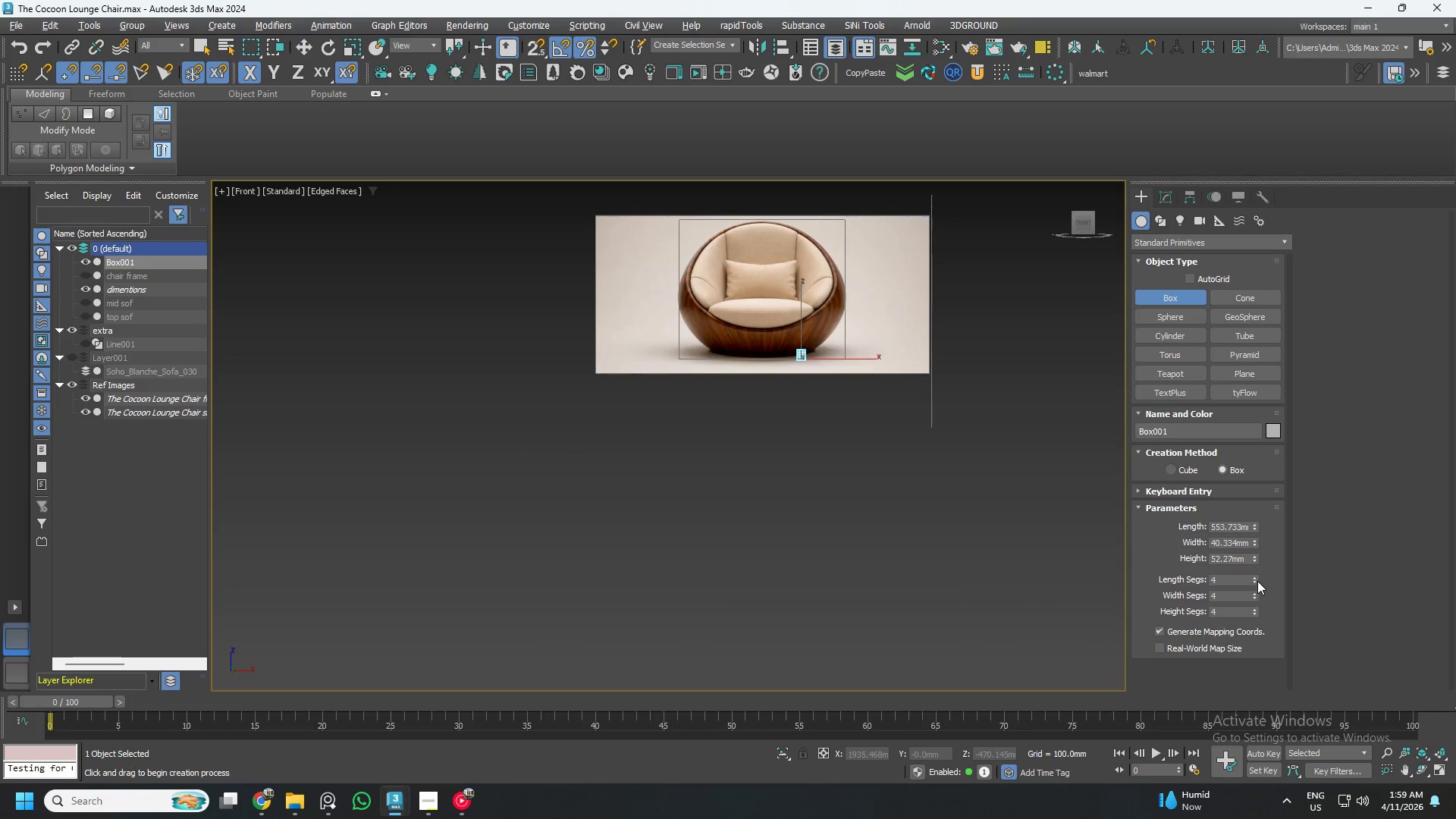 
double_click([1254, 597])
 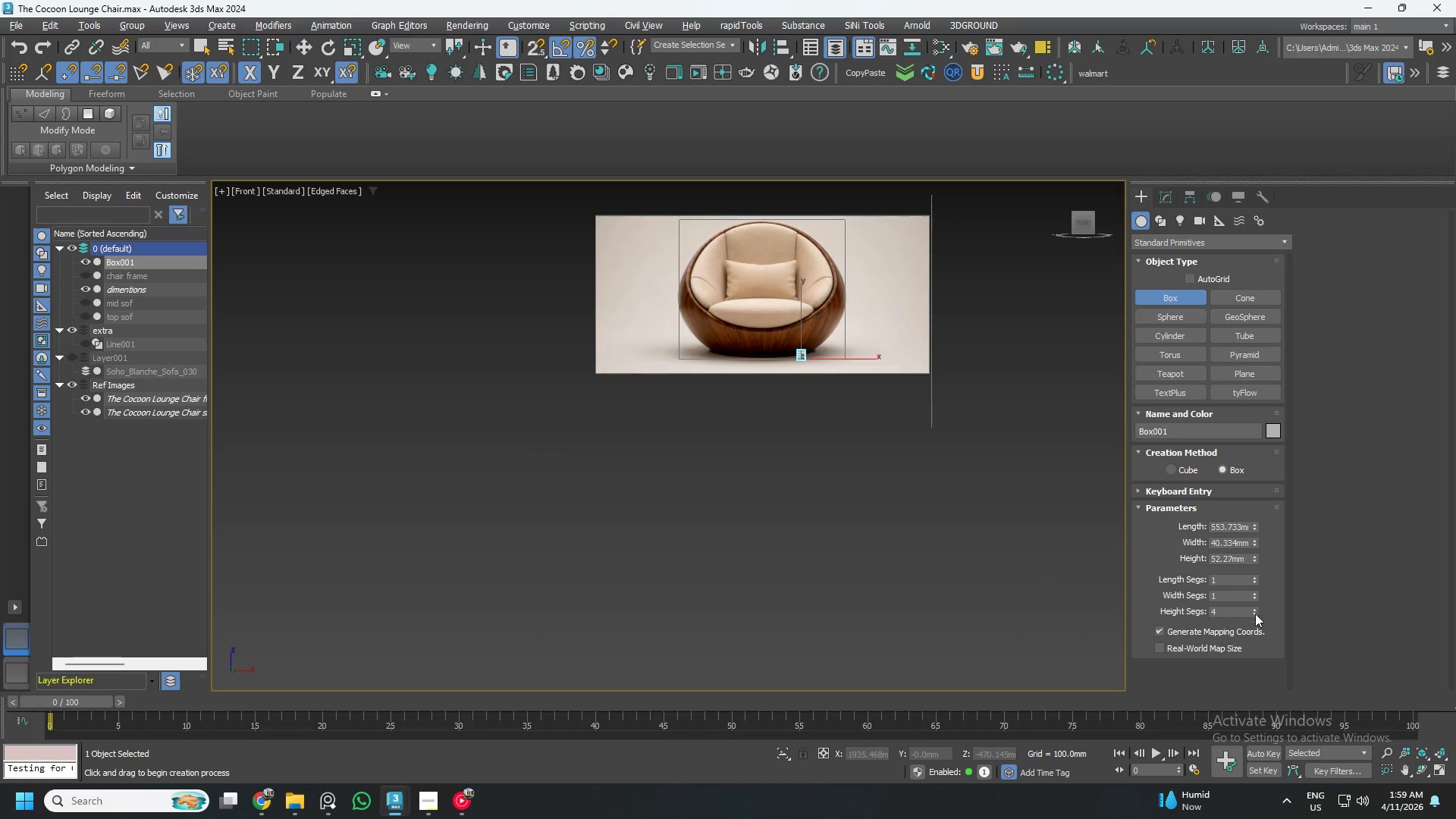 
right_click([1255, 613])
 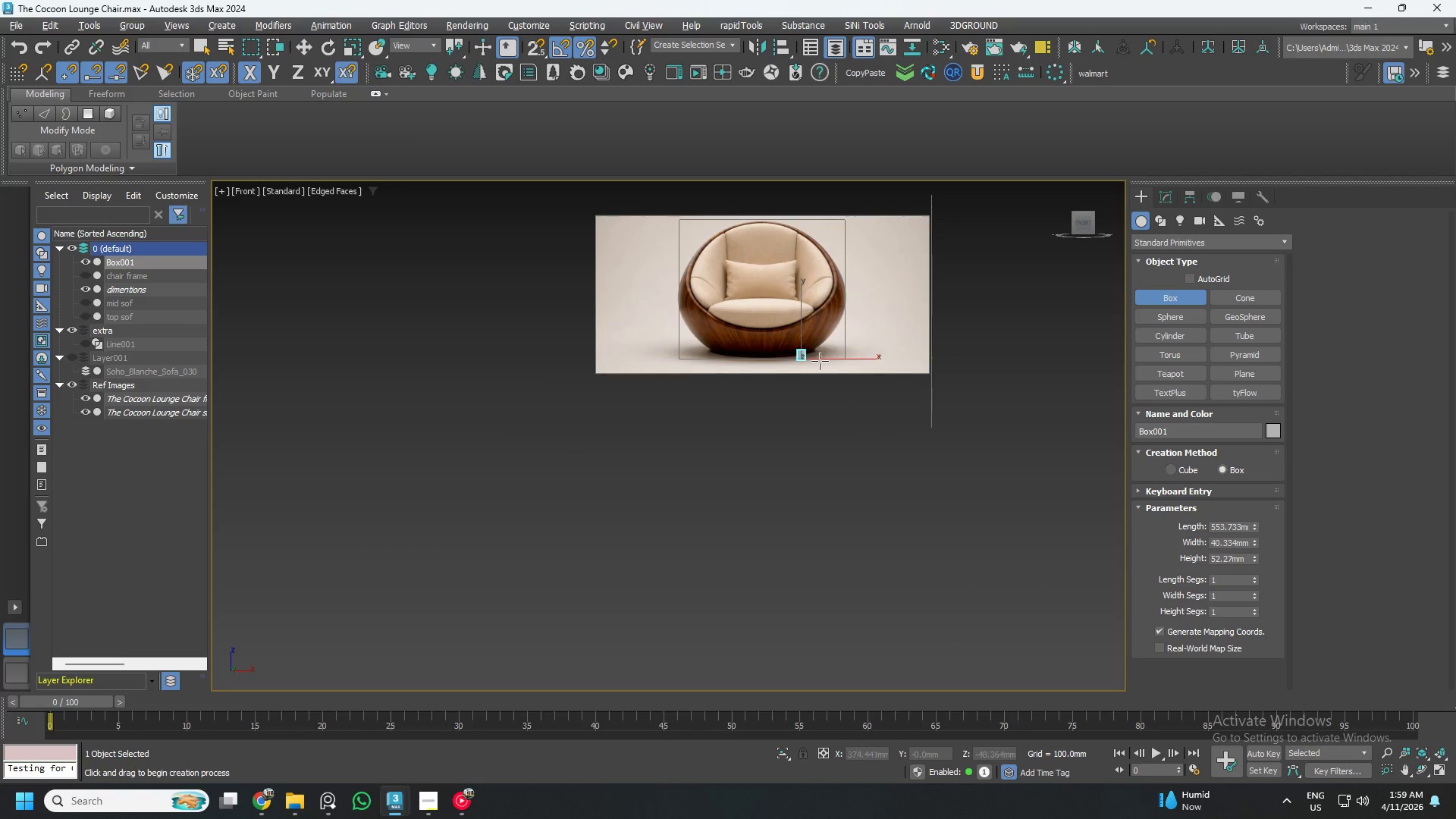 
scroll: coordinate [806, 339], scroll_direction: up, amount: 3.0
 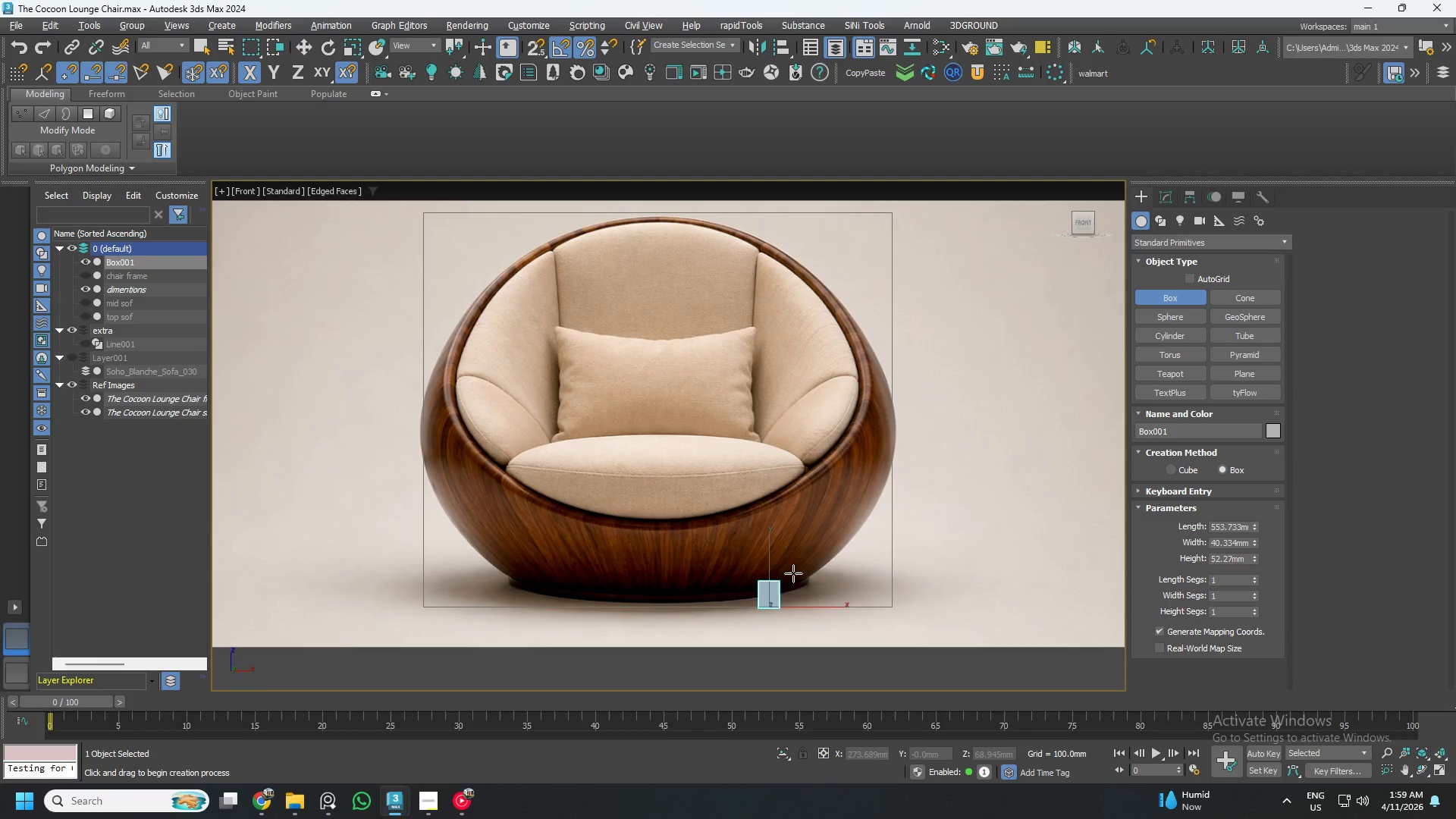 
key(W)
 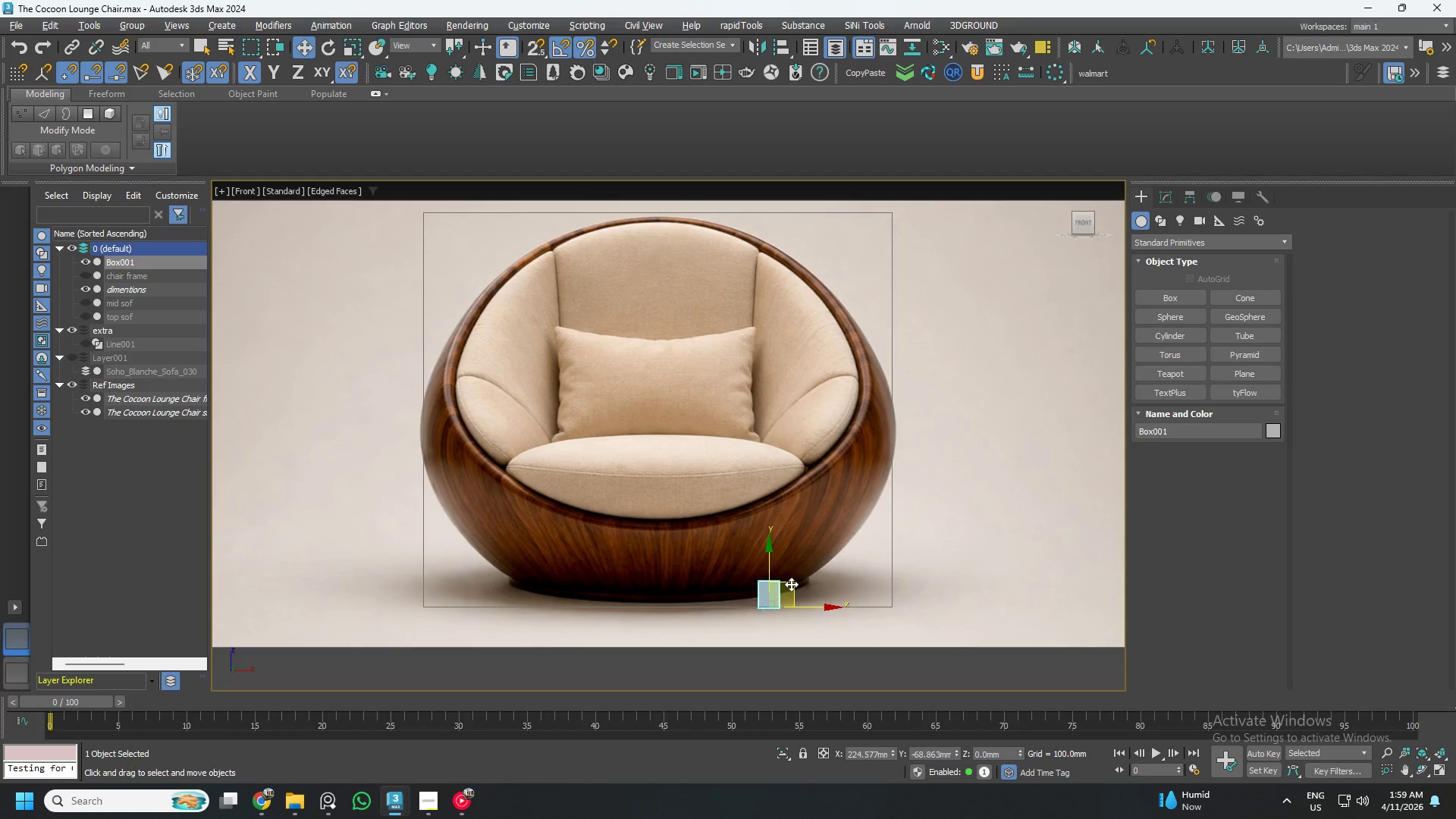 
left_click_drag(start_coordinate=[789, 581], to_coordinate=[780, 415])
 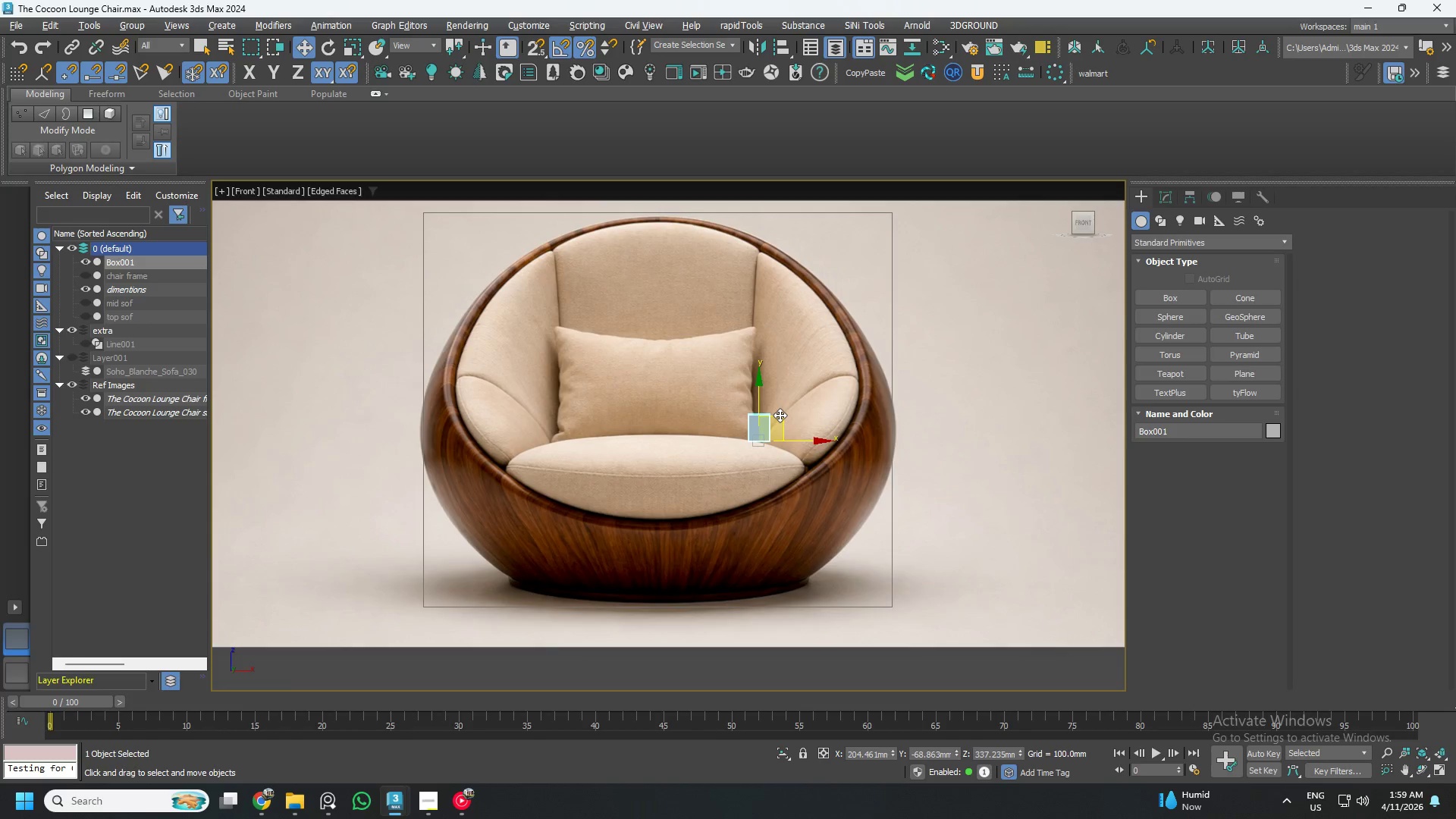 
scroll: coordinate [780, 415], scroll_direction: up, amount: 2.0
 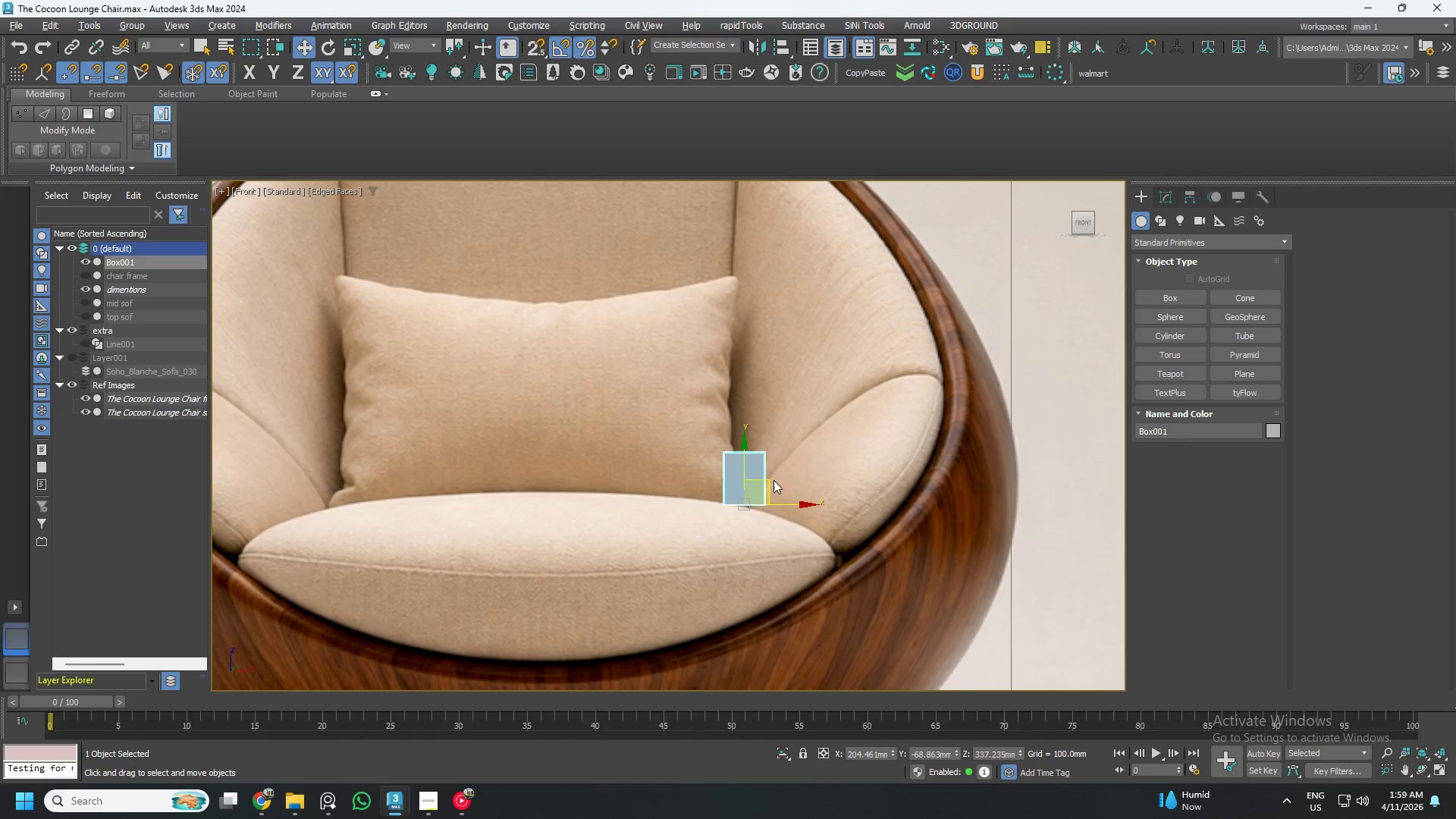 
left_click_drag(start_coordinate=[769, 482], to_coordinate=[777, 481])
 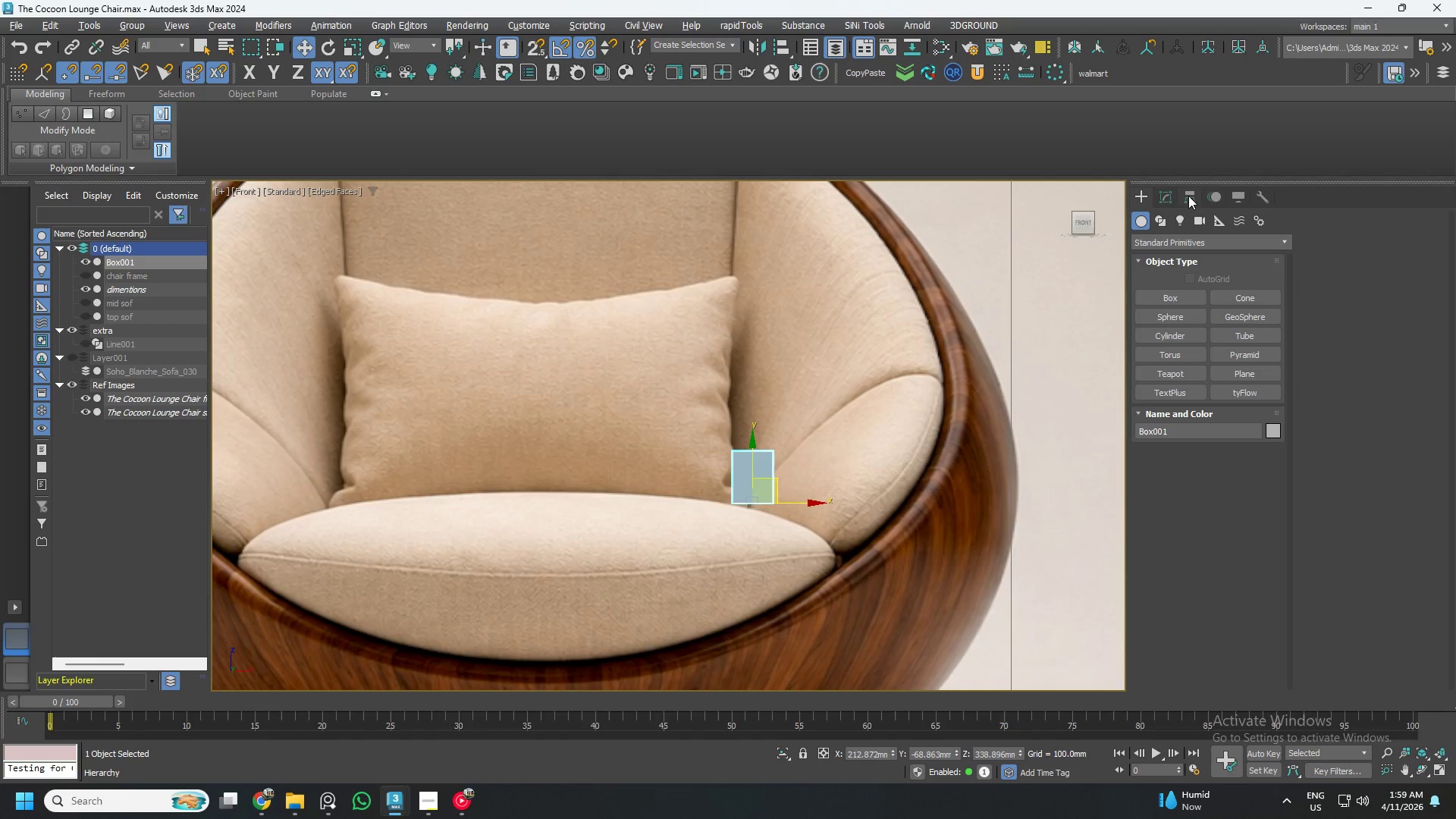 
left_click([1172, 192])
 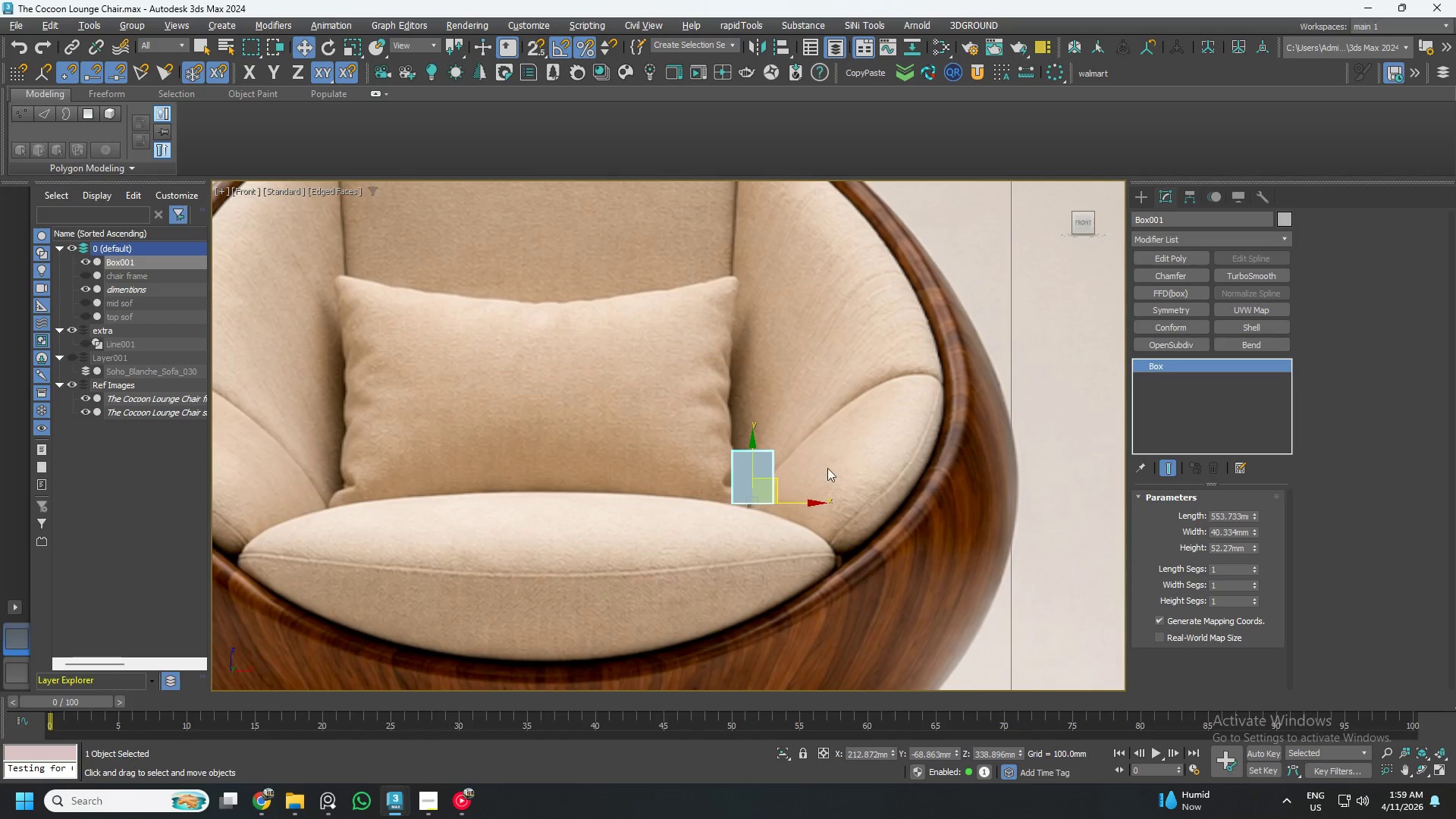 
hold_key(key=AltLeft, duration=0.59)
 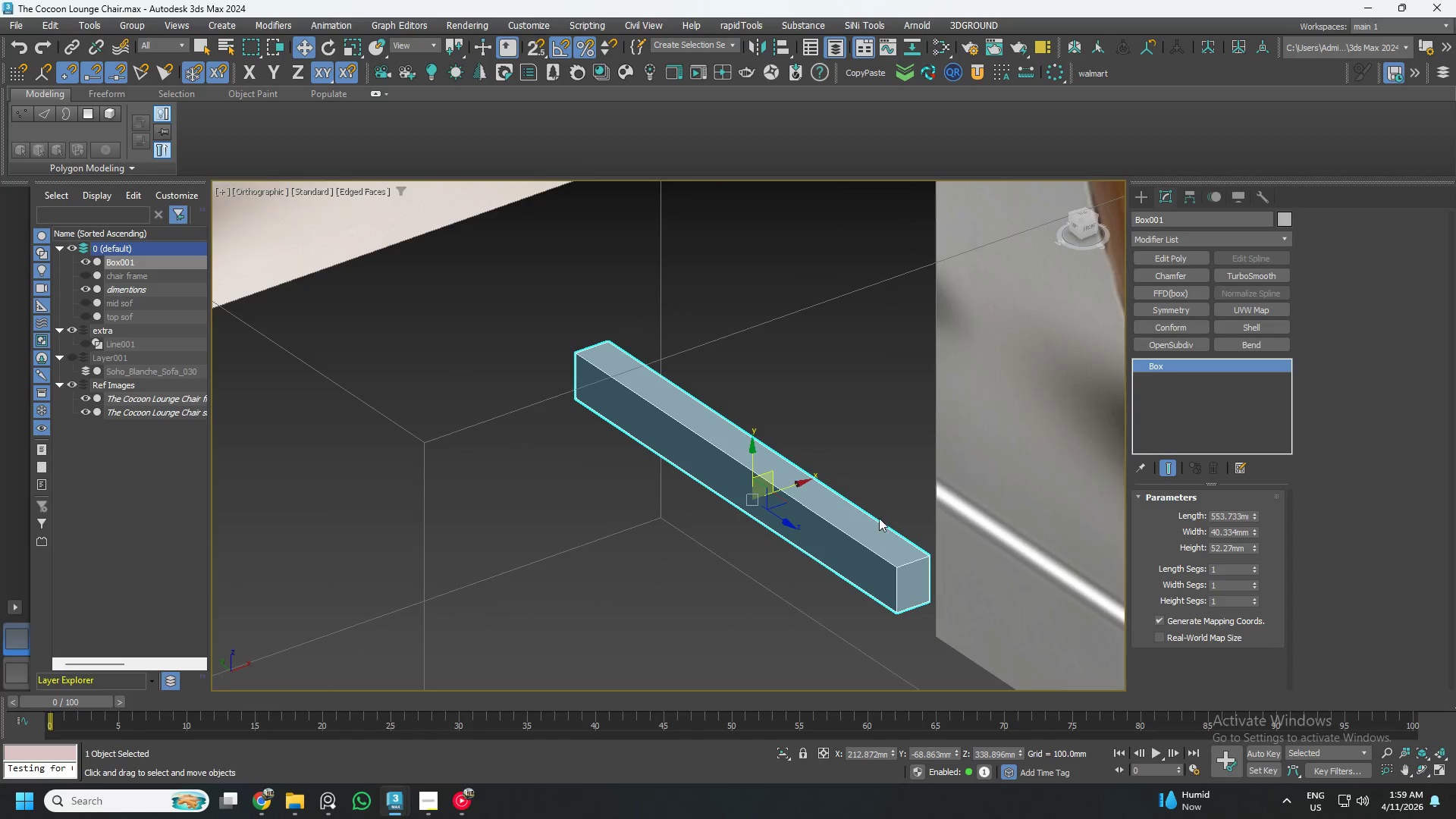 
hold_key(key=AltLeft, duration=0.69)
 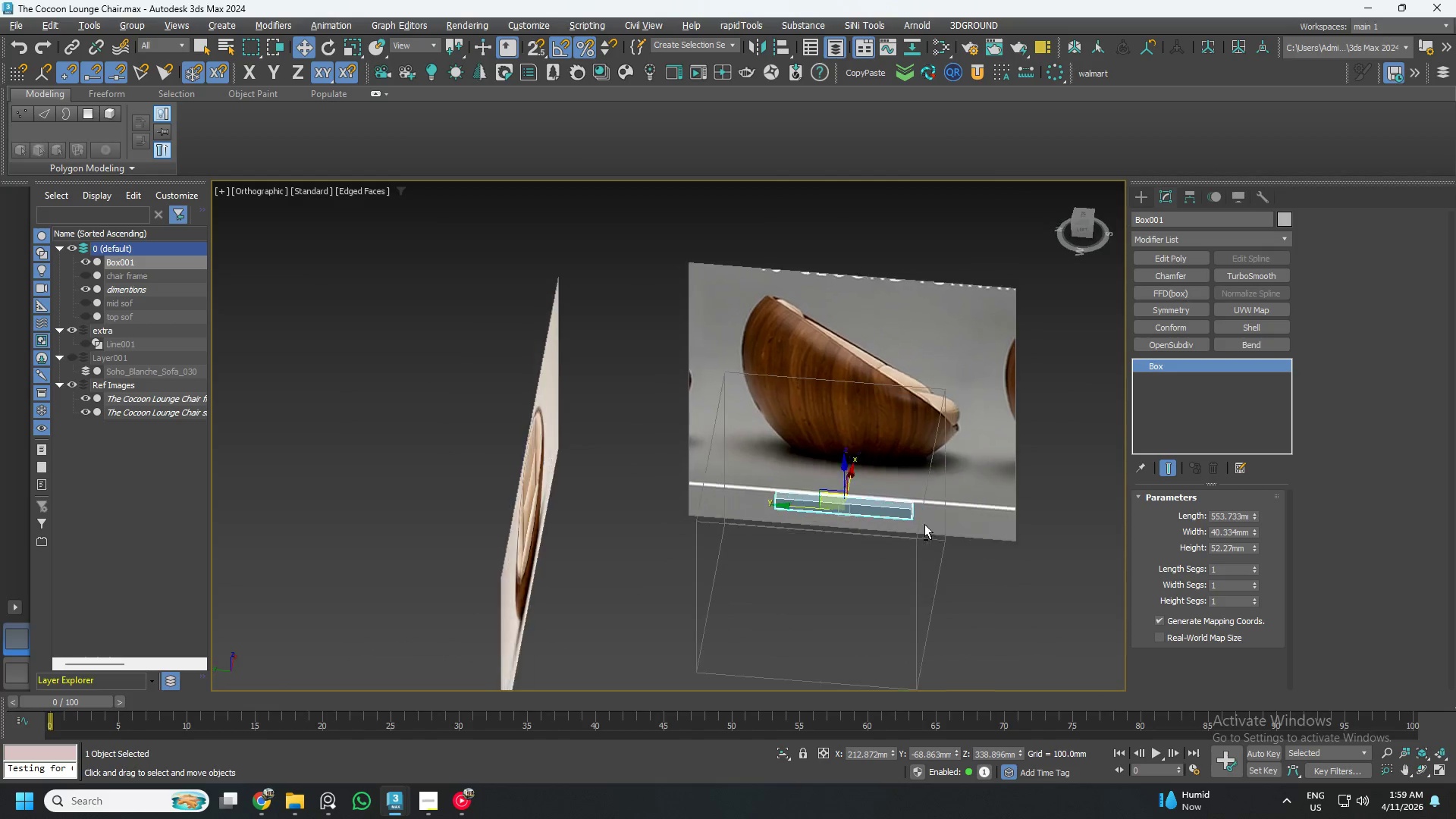 
scroll: coordinate [872, 513], scroll_direction: down, amount: 4.0
 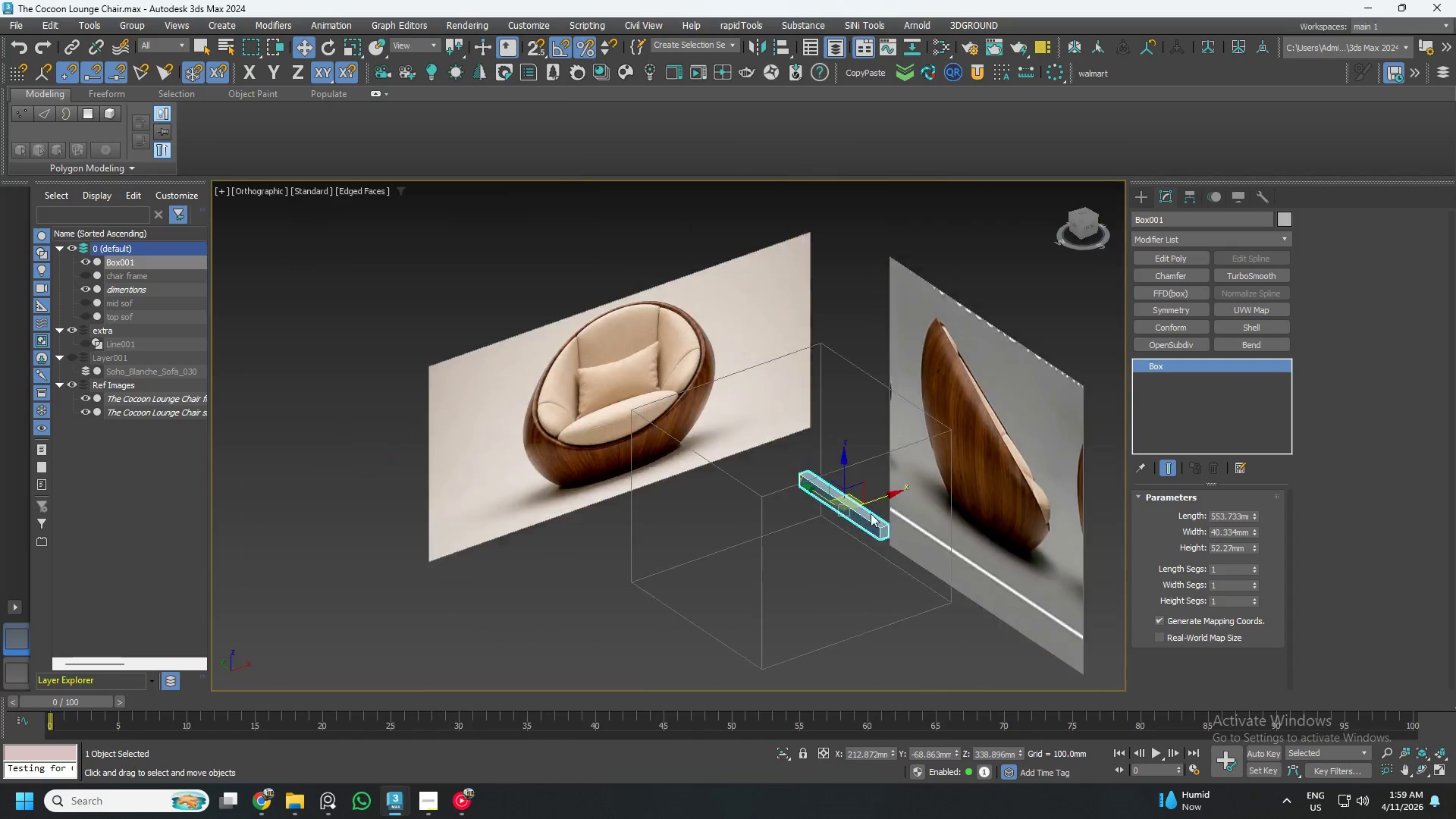 
hold_key(key=AltLeft, duration=1.02)
 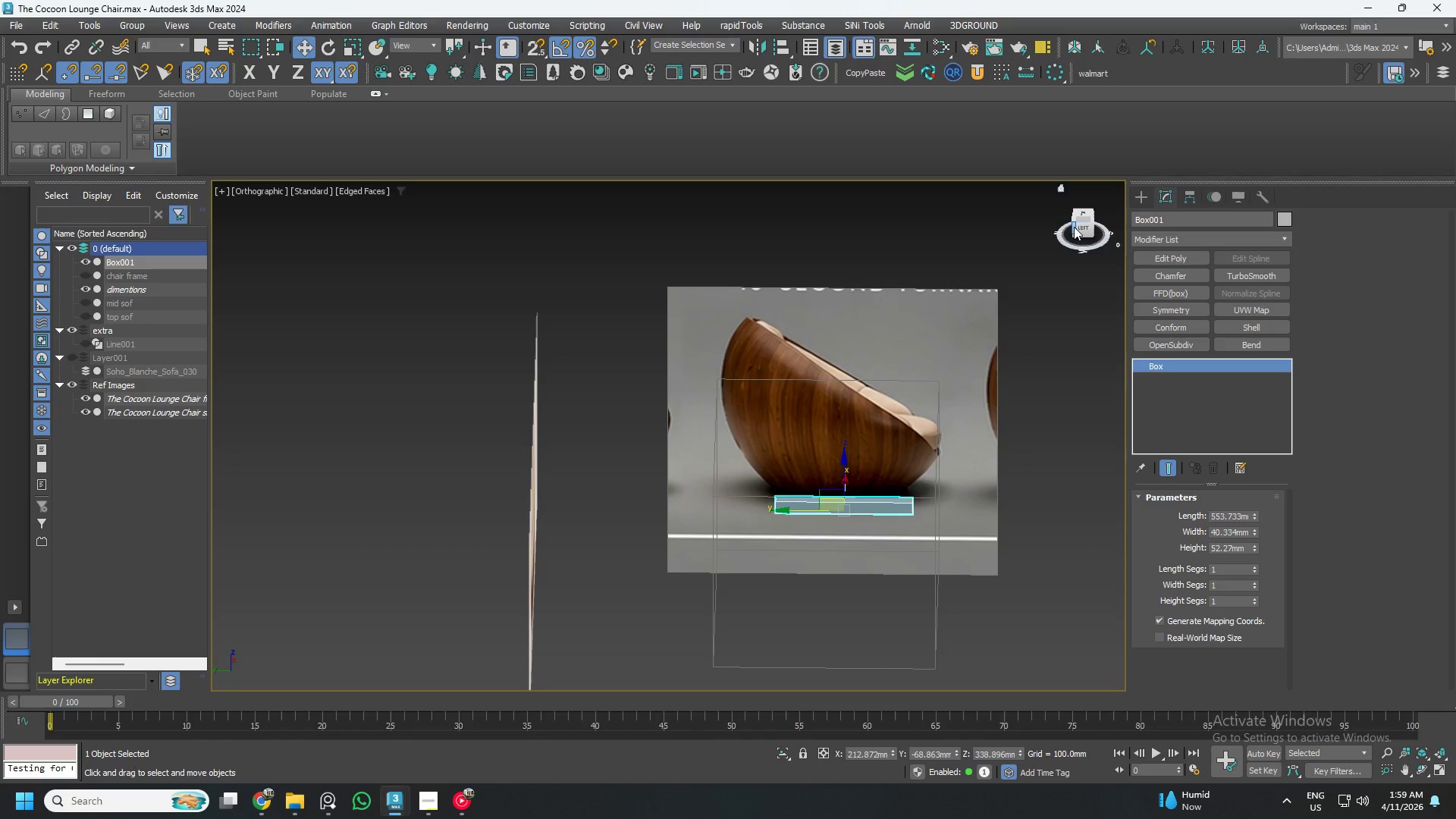 
left_click([1084, 227])
 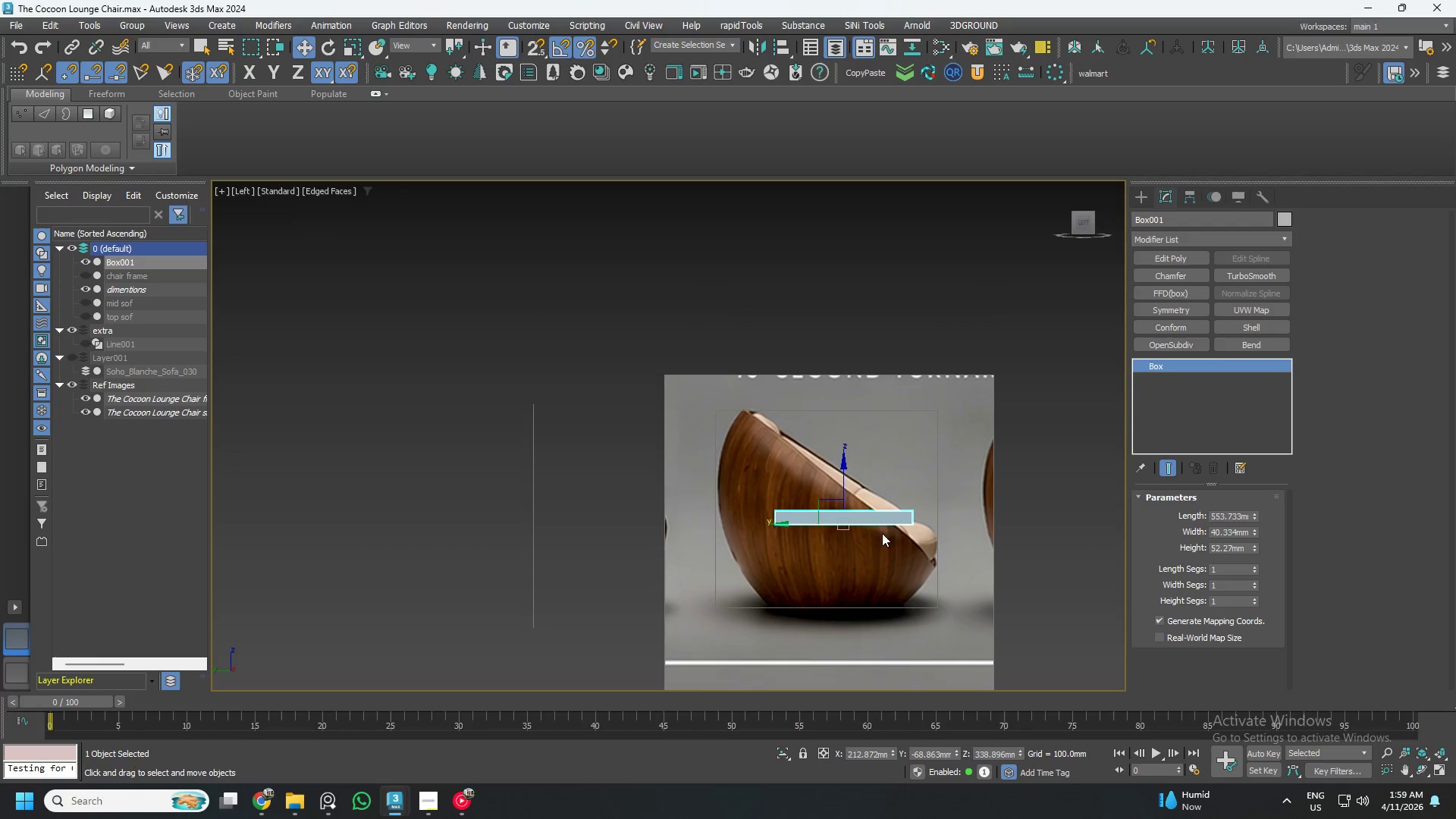 
scroll: coordinate [878, 566], scroll_direction: up, amount: 2.0
 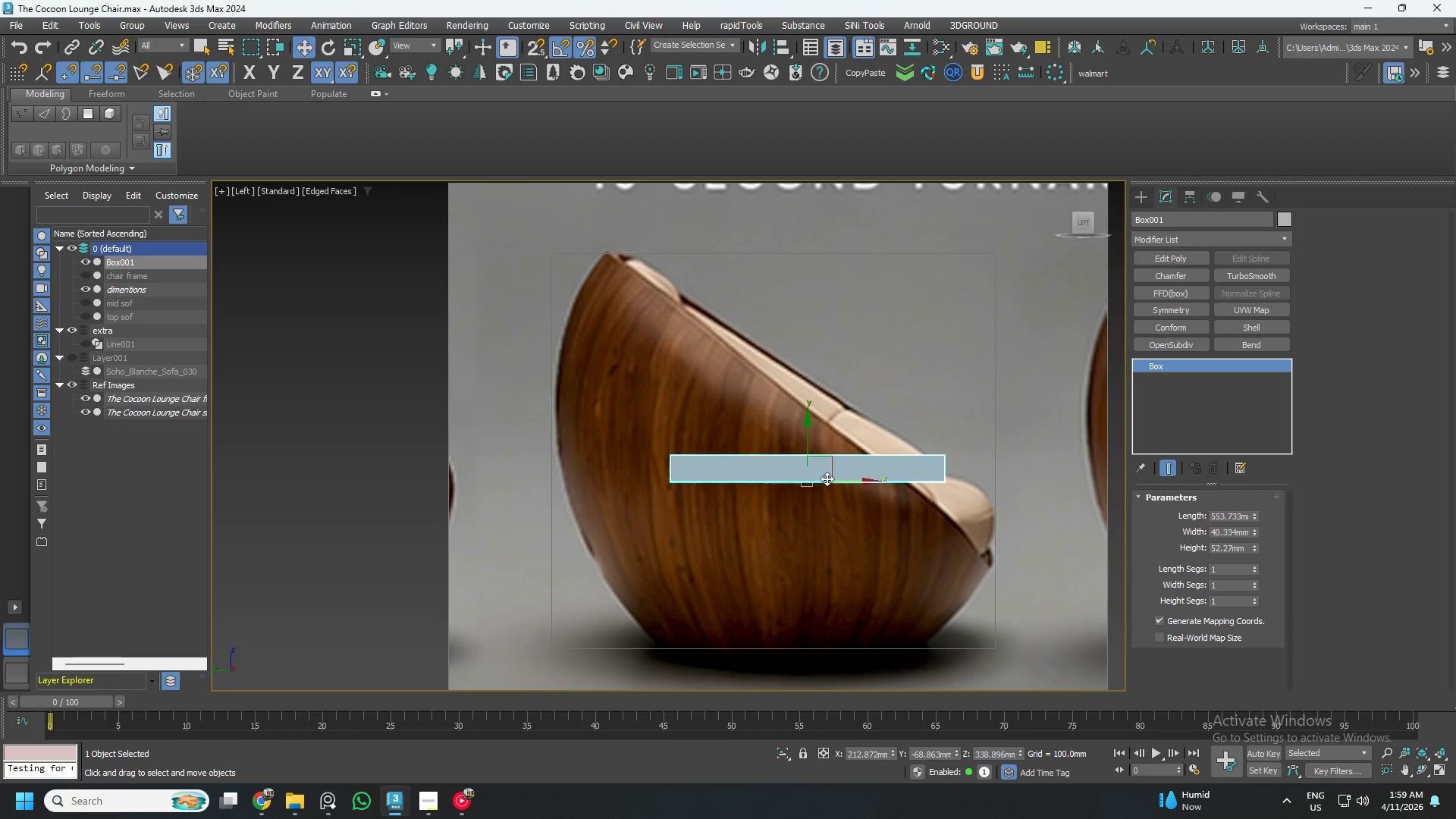 
left_click_drag(start_coordinate=[842, 483], to_coordinate=[811, 493])
 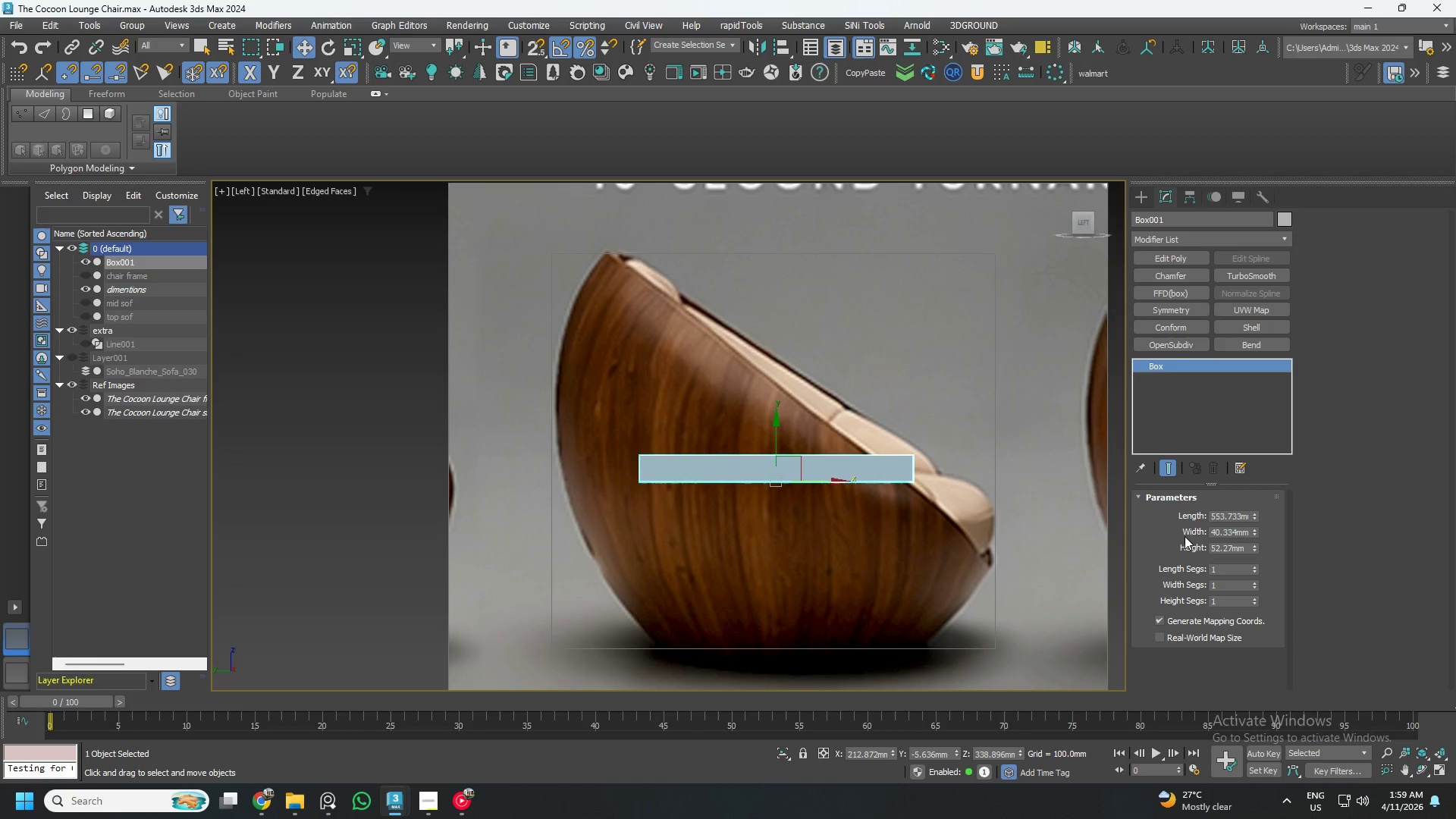 
double_click([1232, 549])
 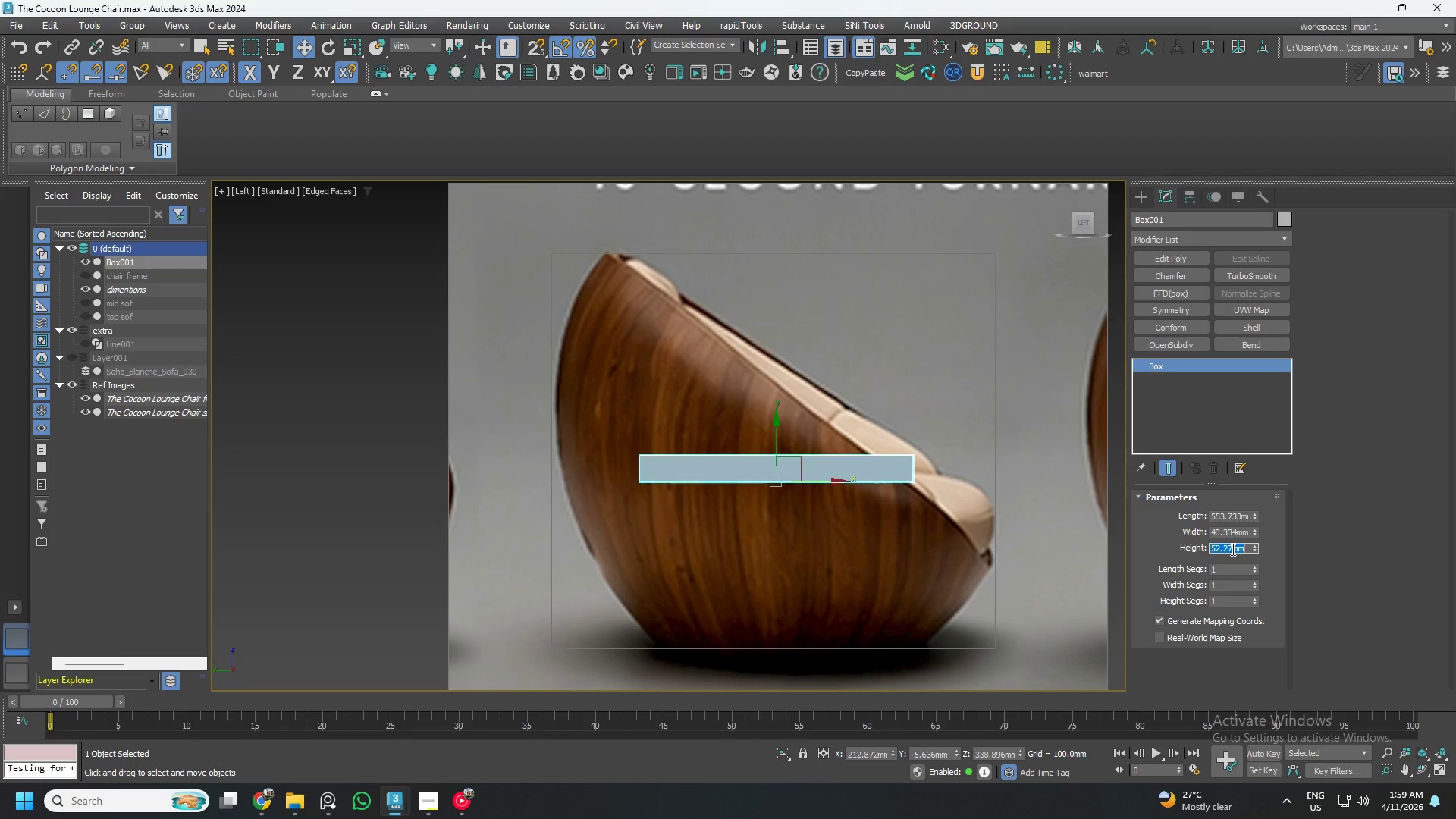 
key(Numpad5)
 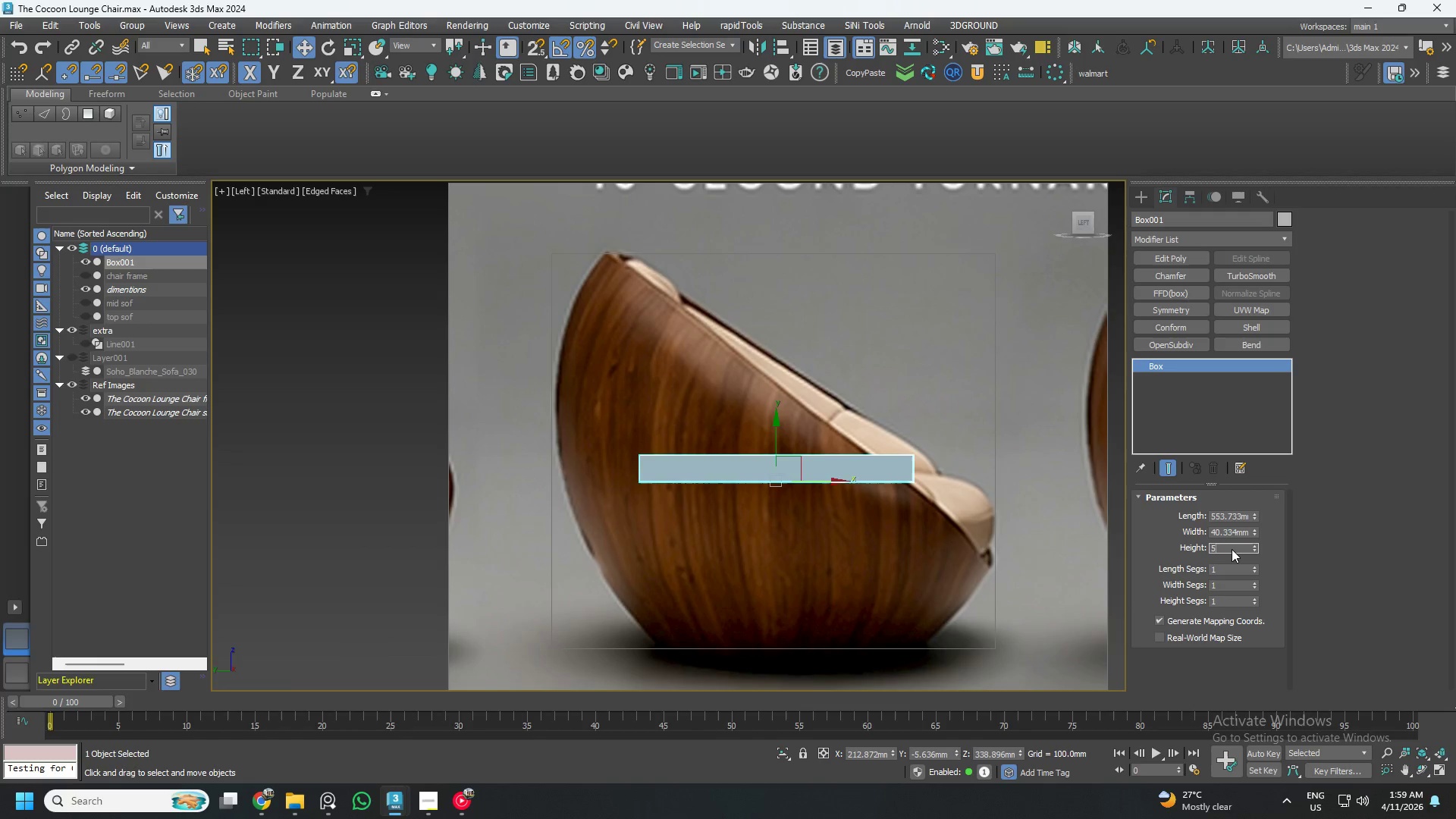 
key(Numpad0)
 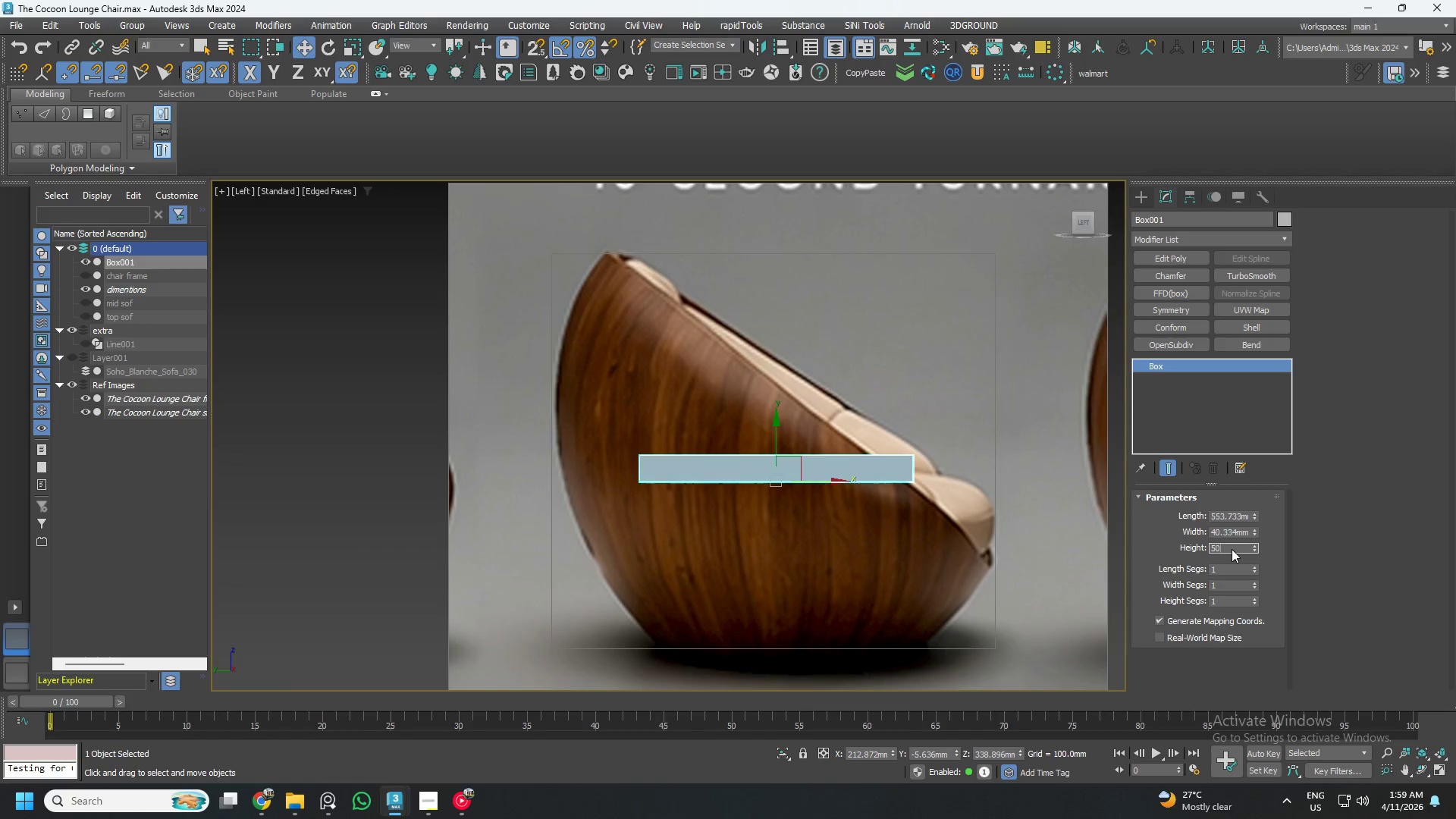 
key(NumpadEnter)
 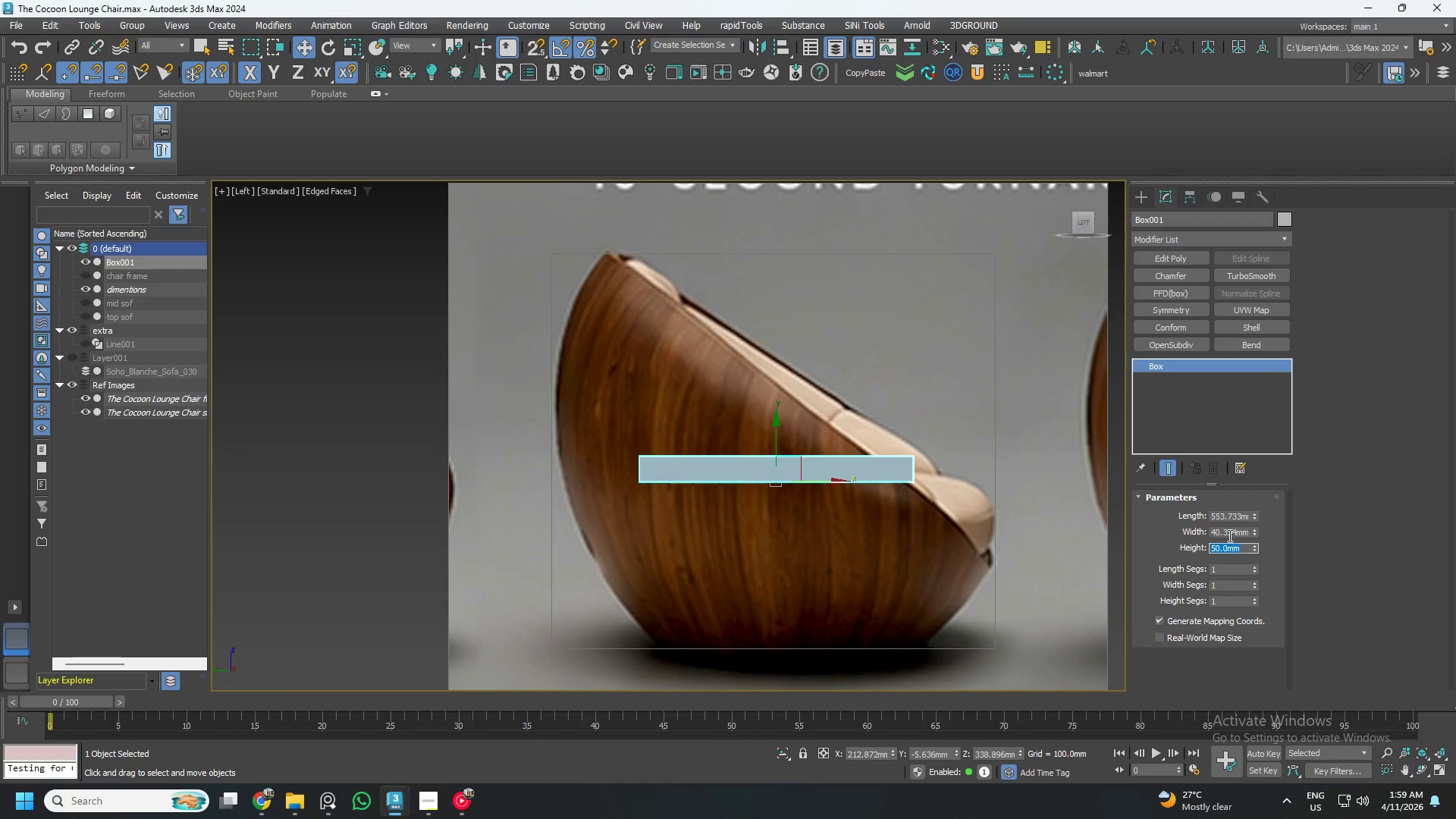 
double_click([1228, 533])
 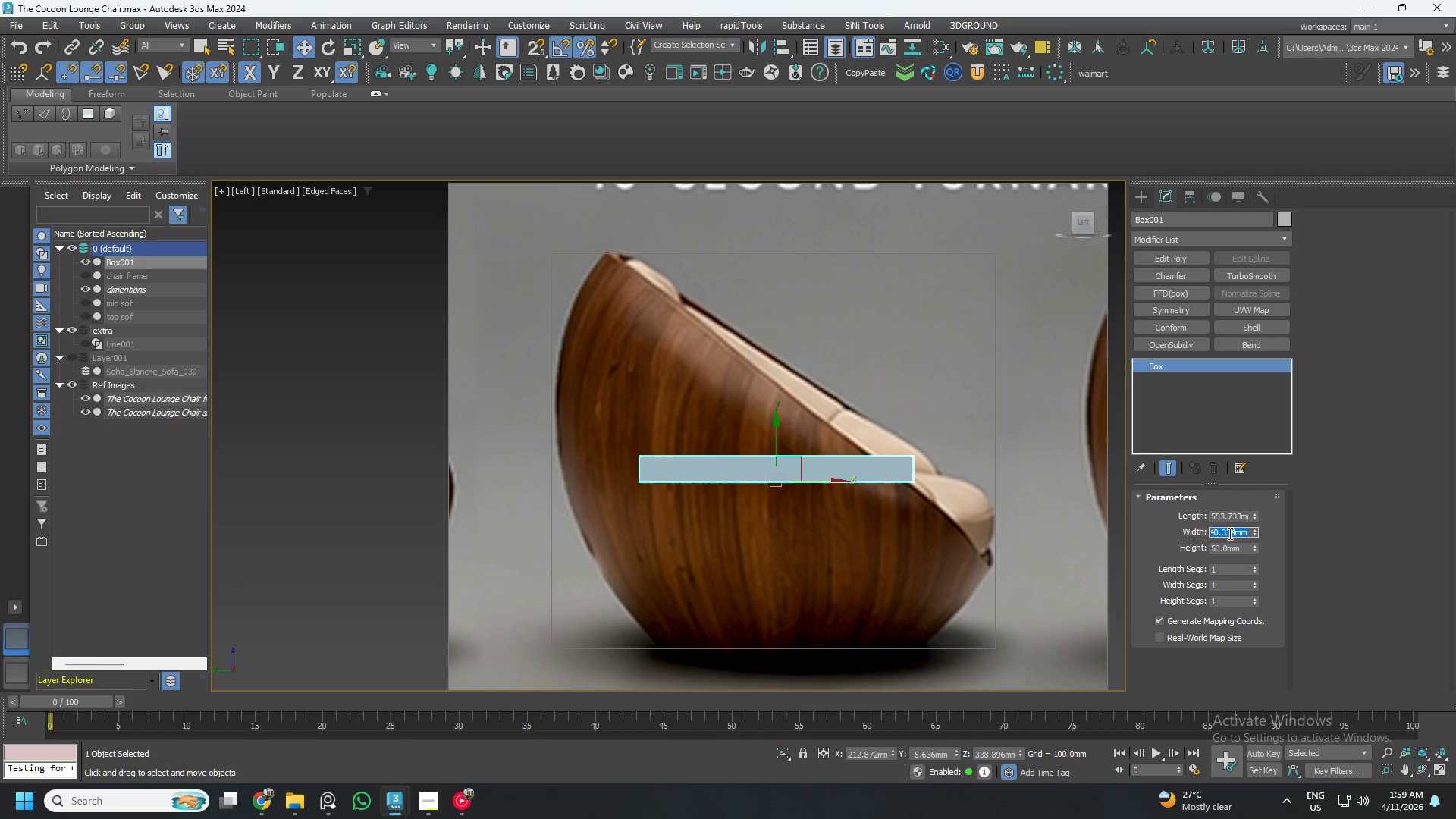 
key(Numpad4)
 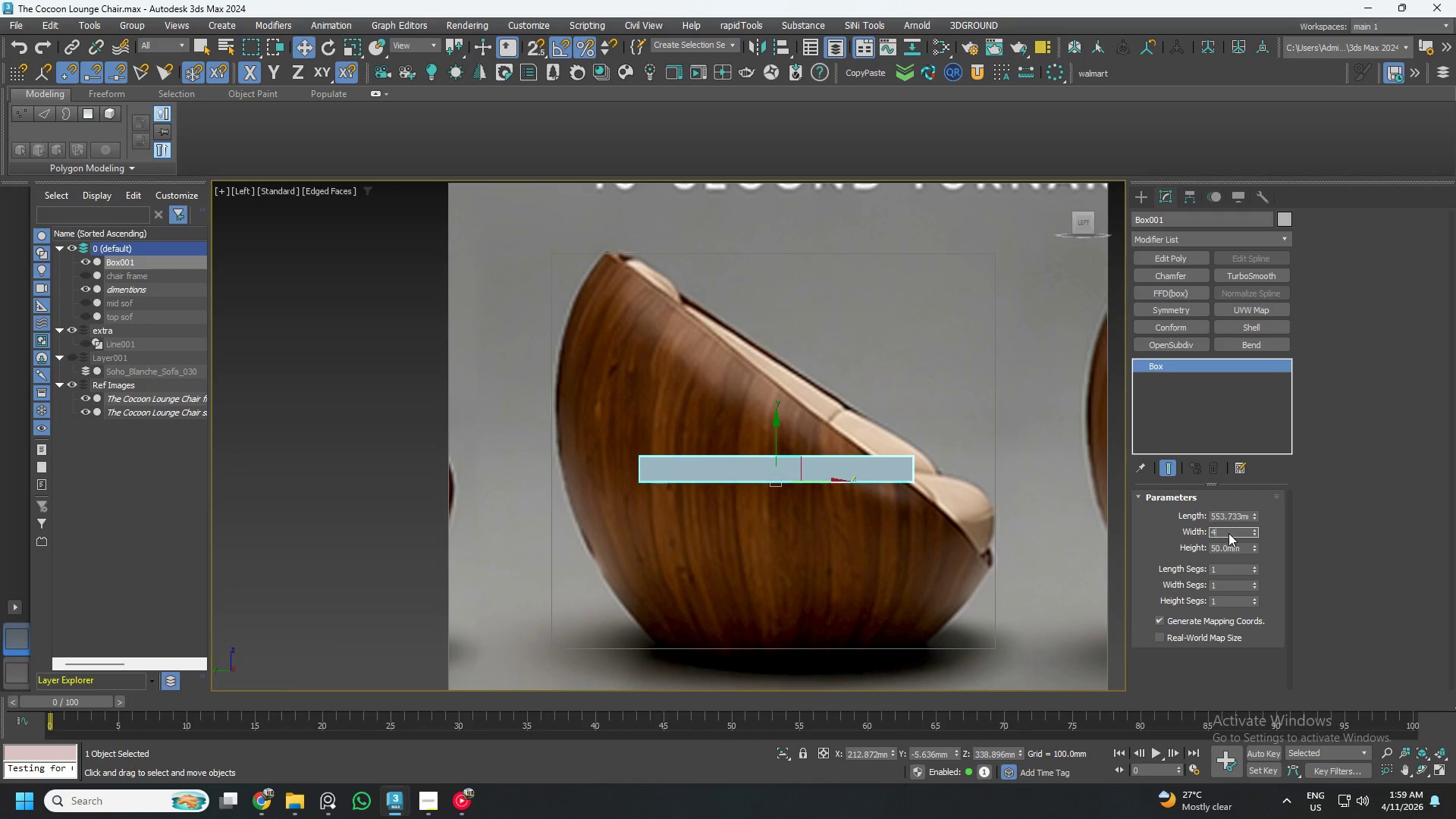 
key(Numpad0)
 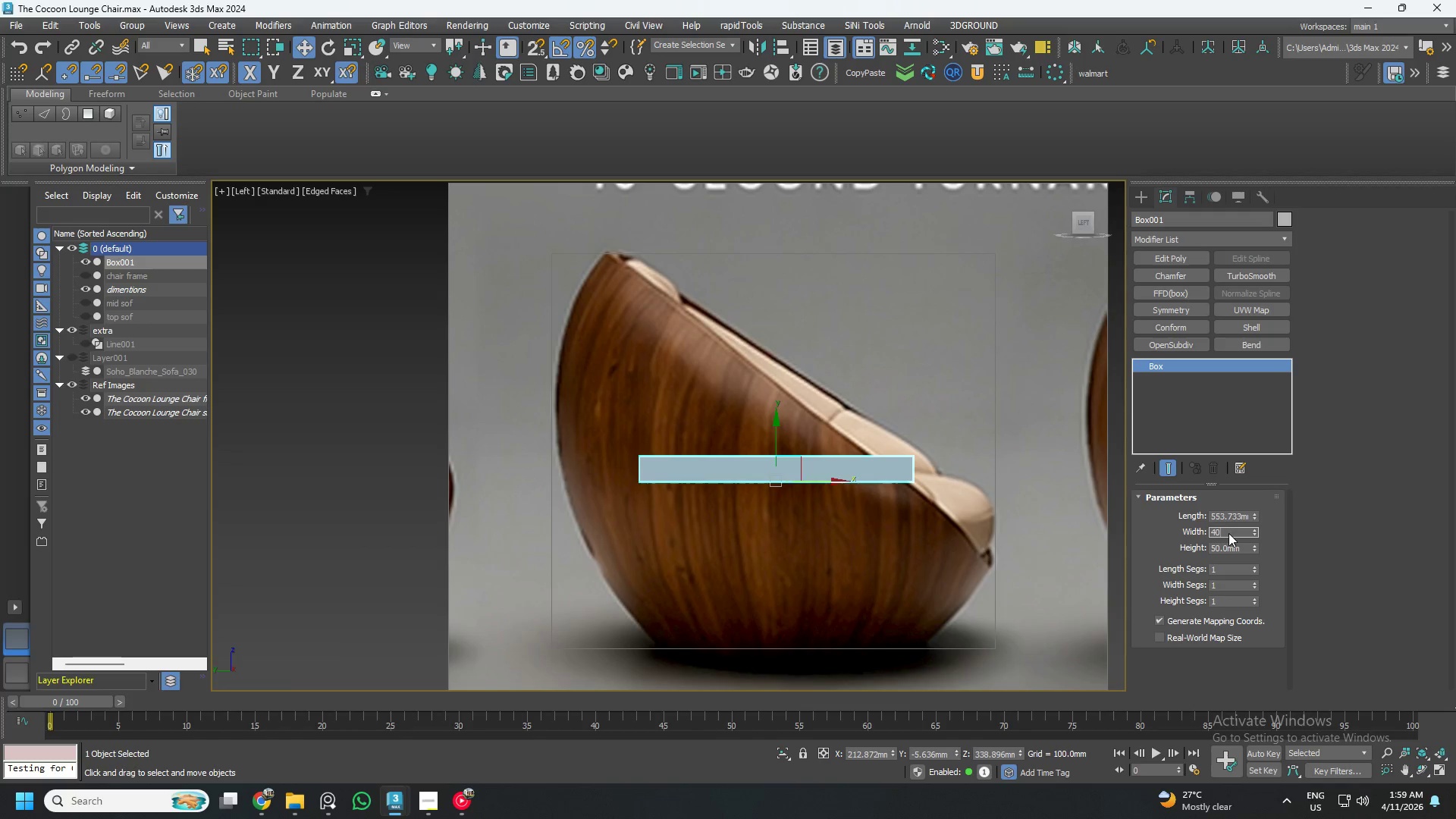 
key(NumpadEnter)
 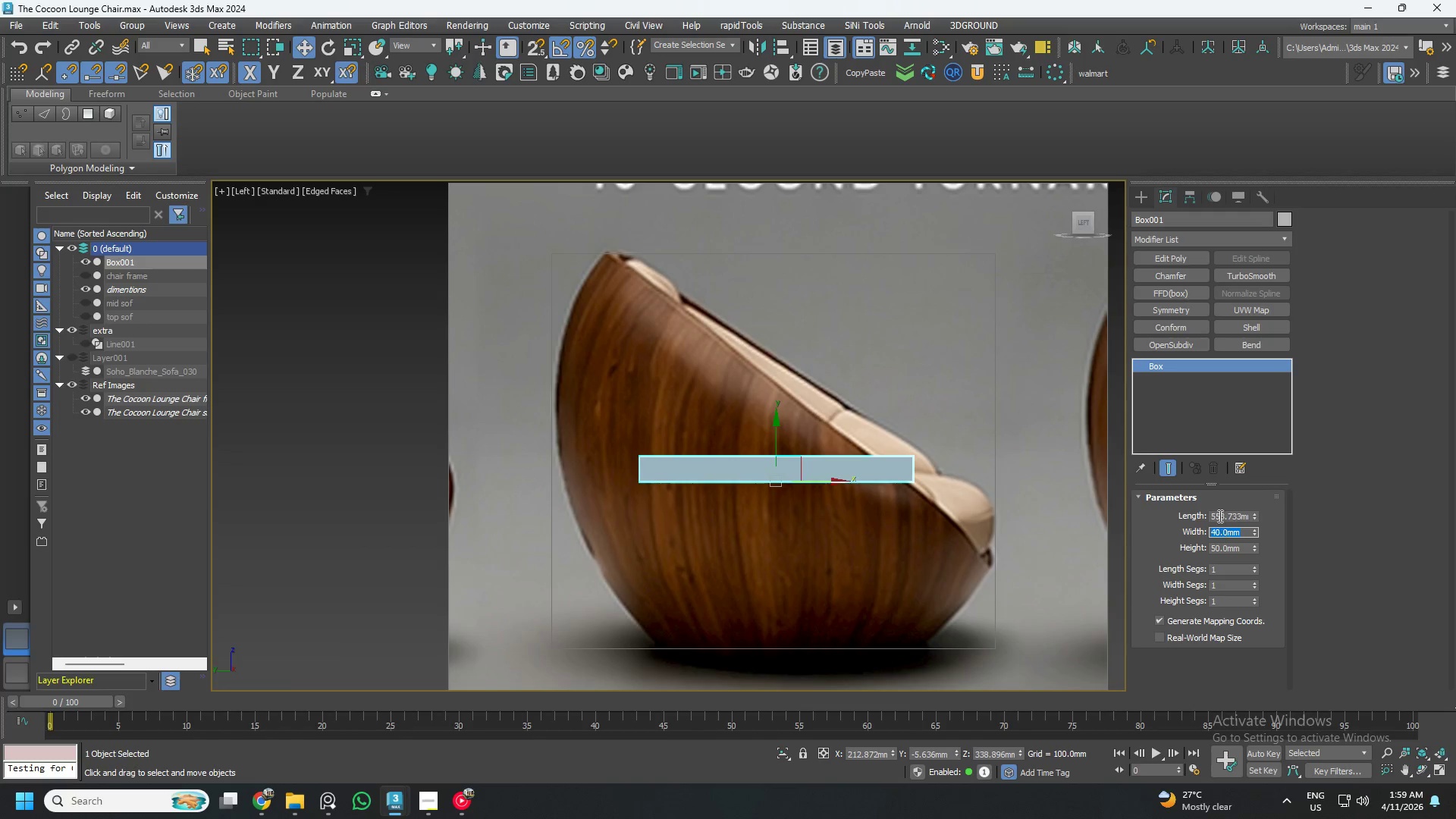 
double_click([1219, 516])
 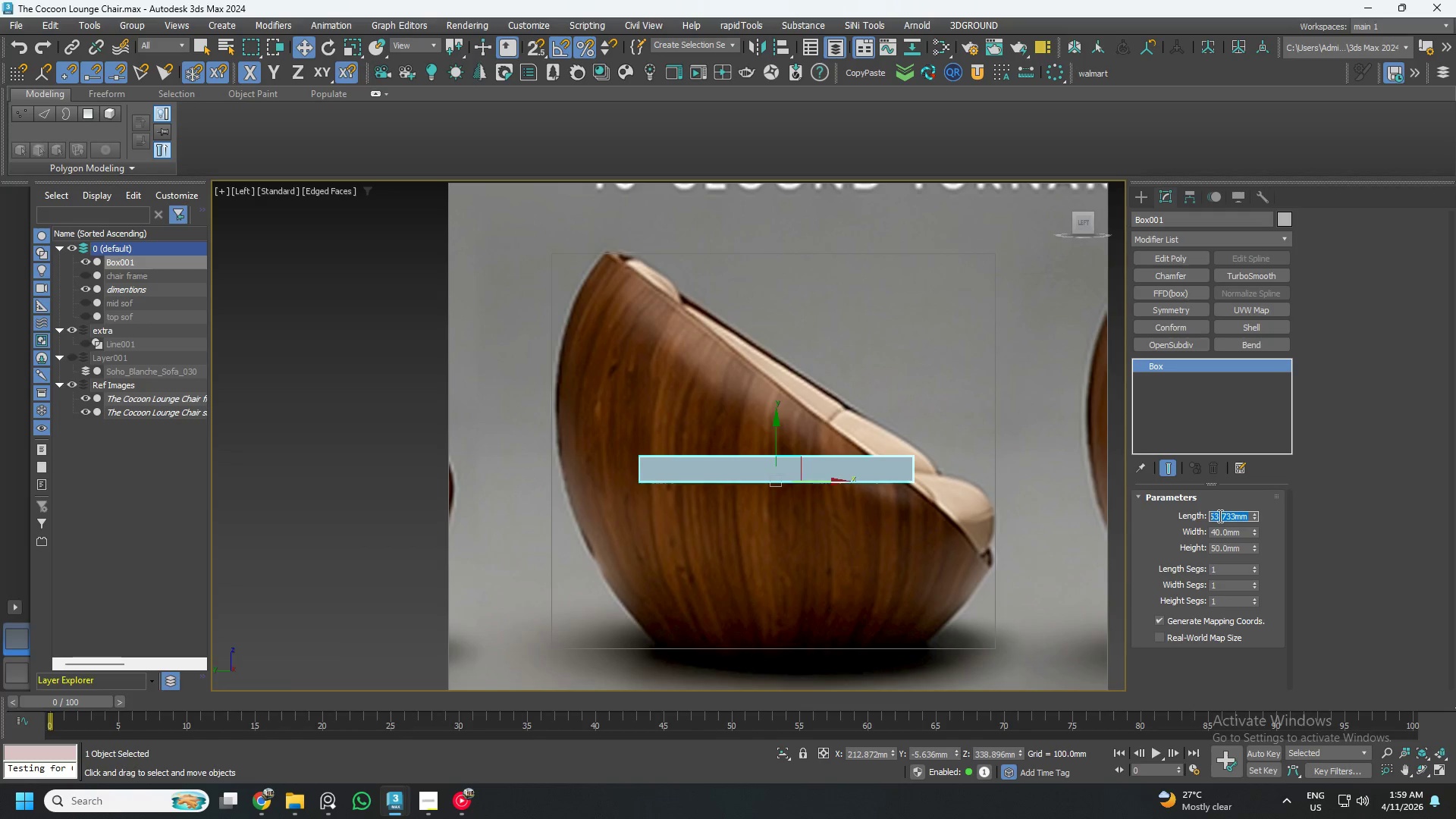 
key(Numpad5)
 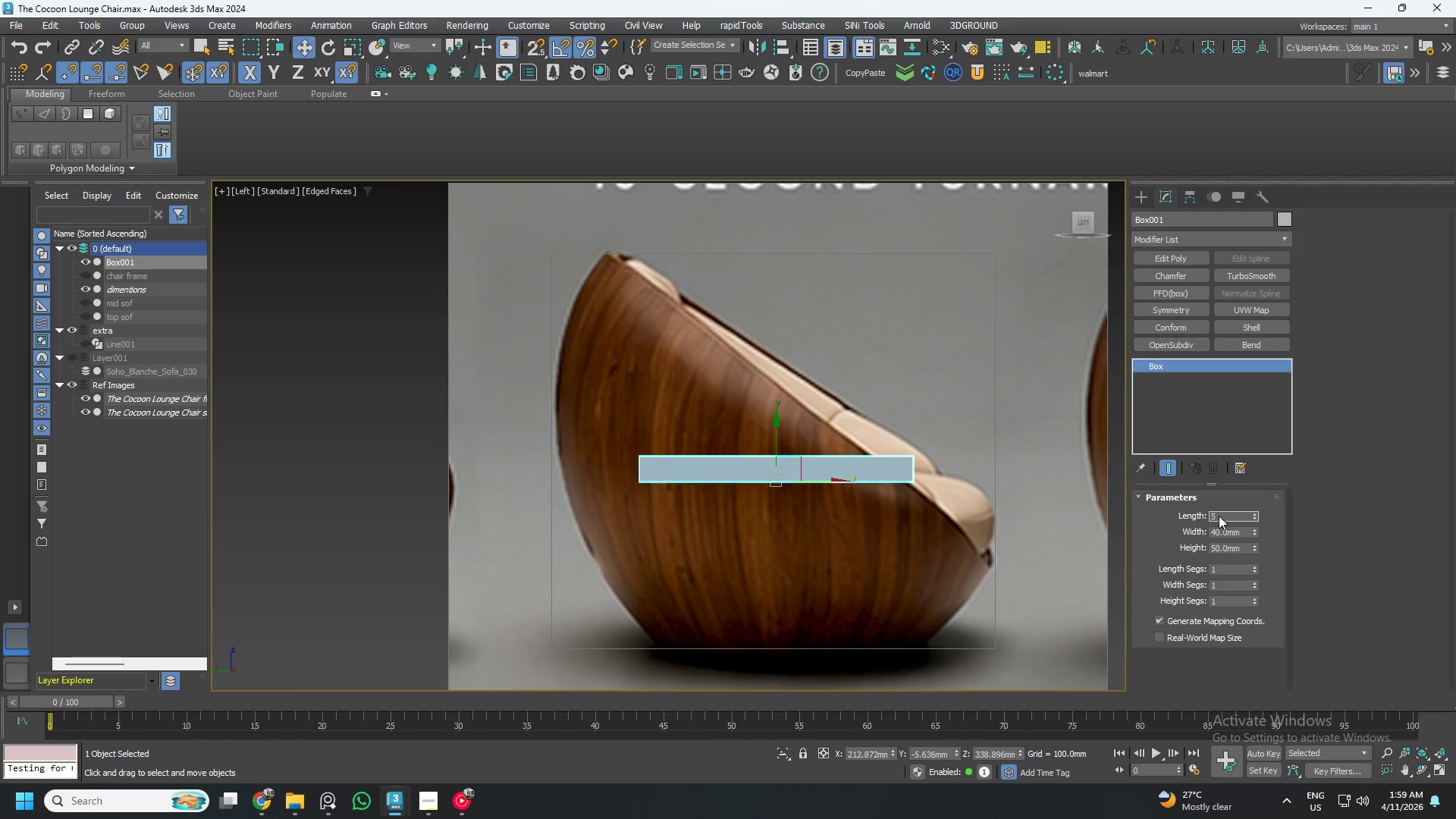 
key(Numpad0)
 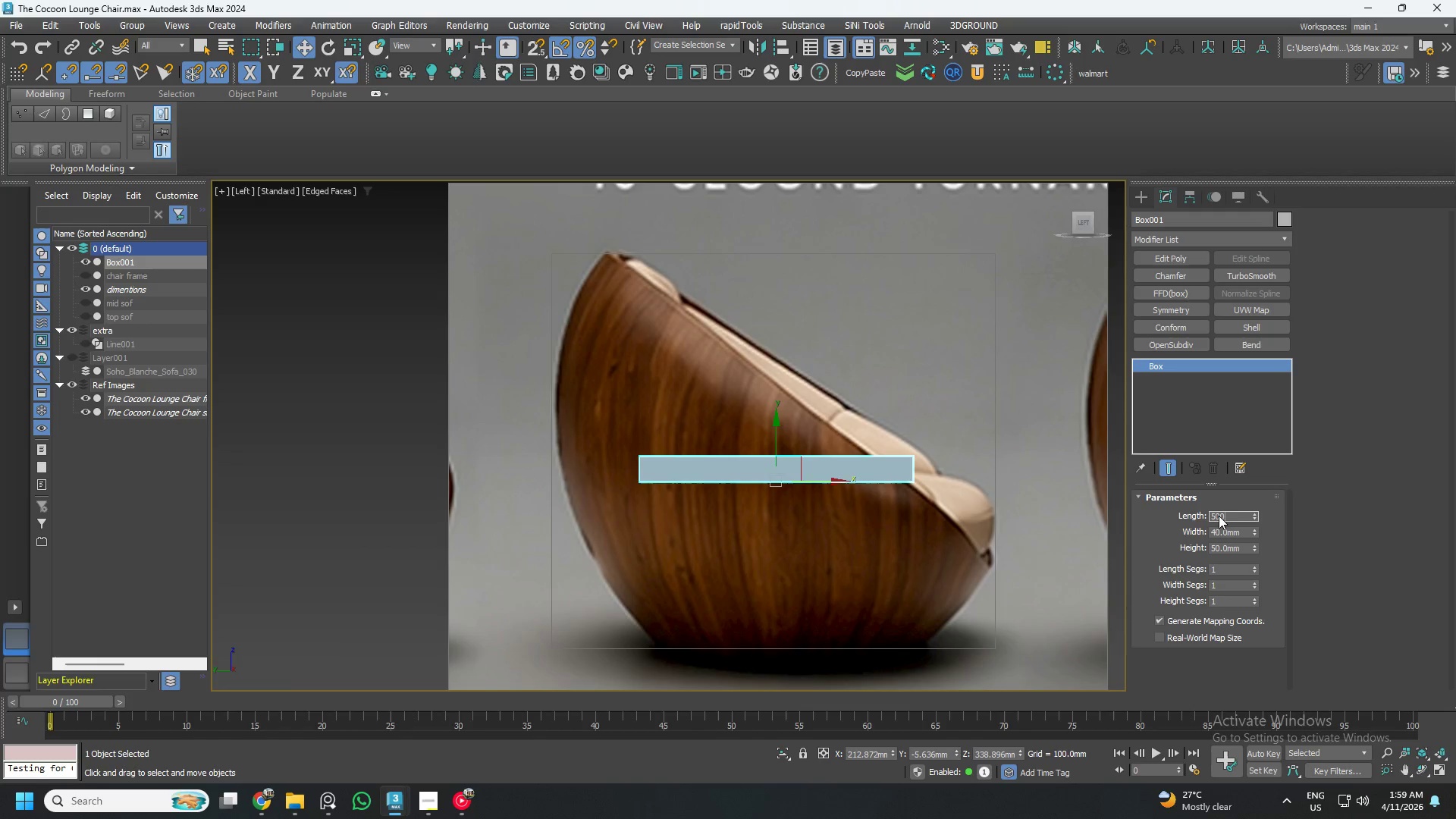 
key(Numpad0)
 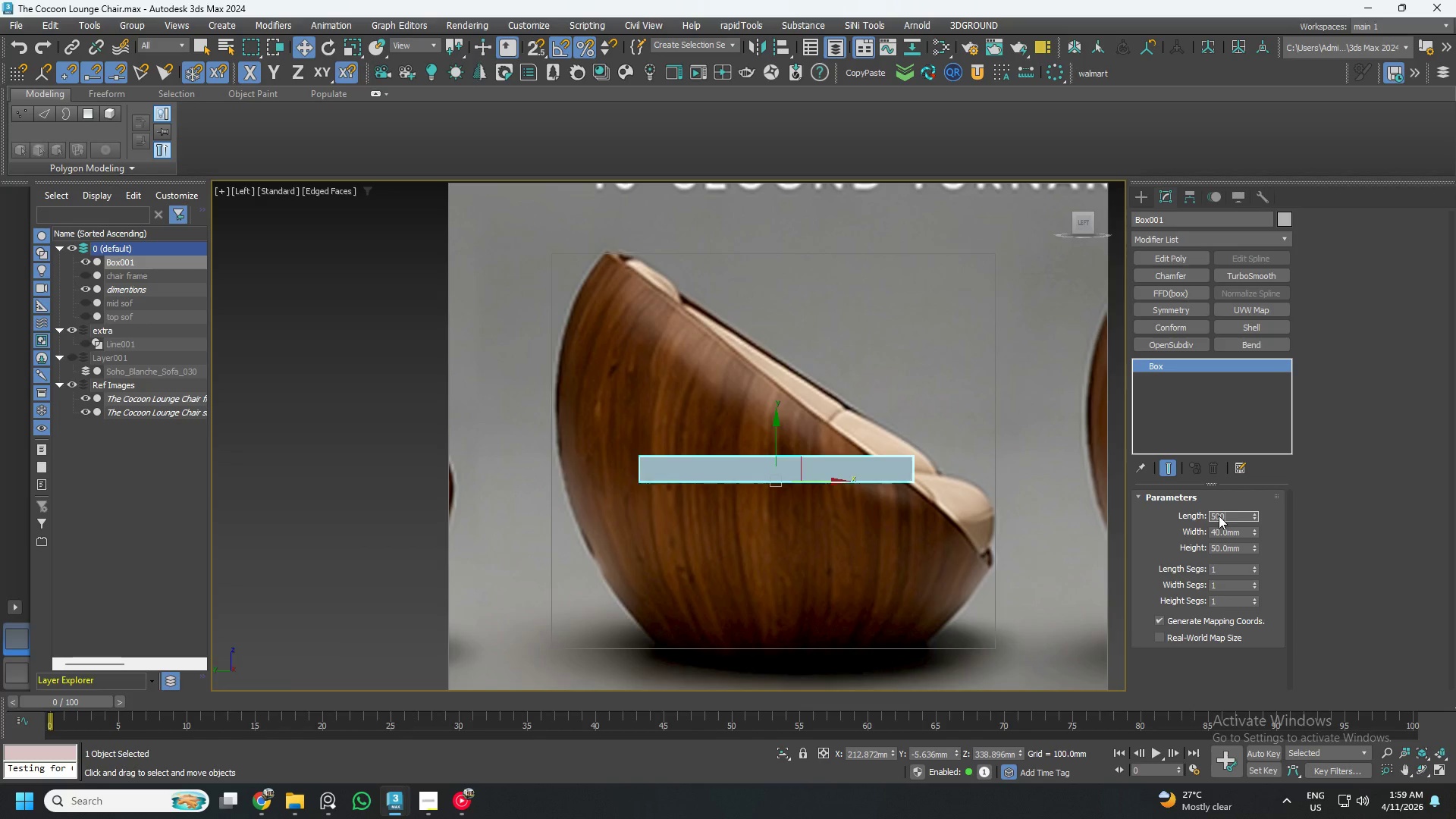 
key(NumpadEnter)
 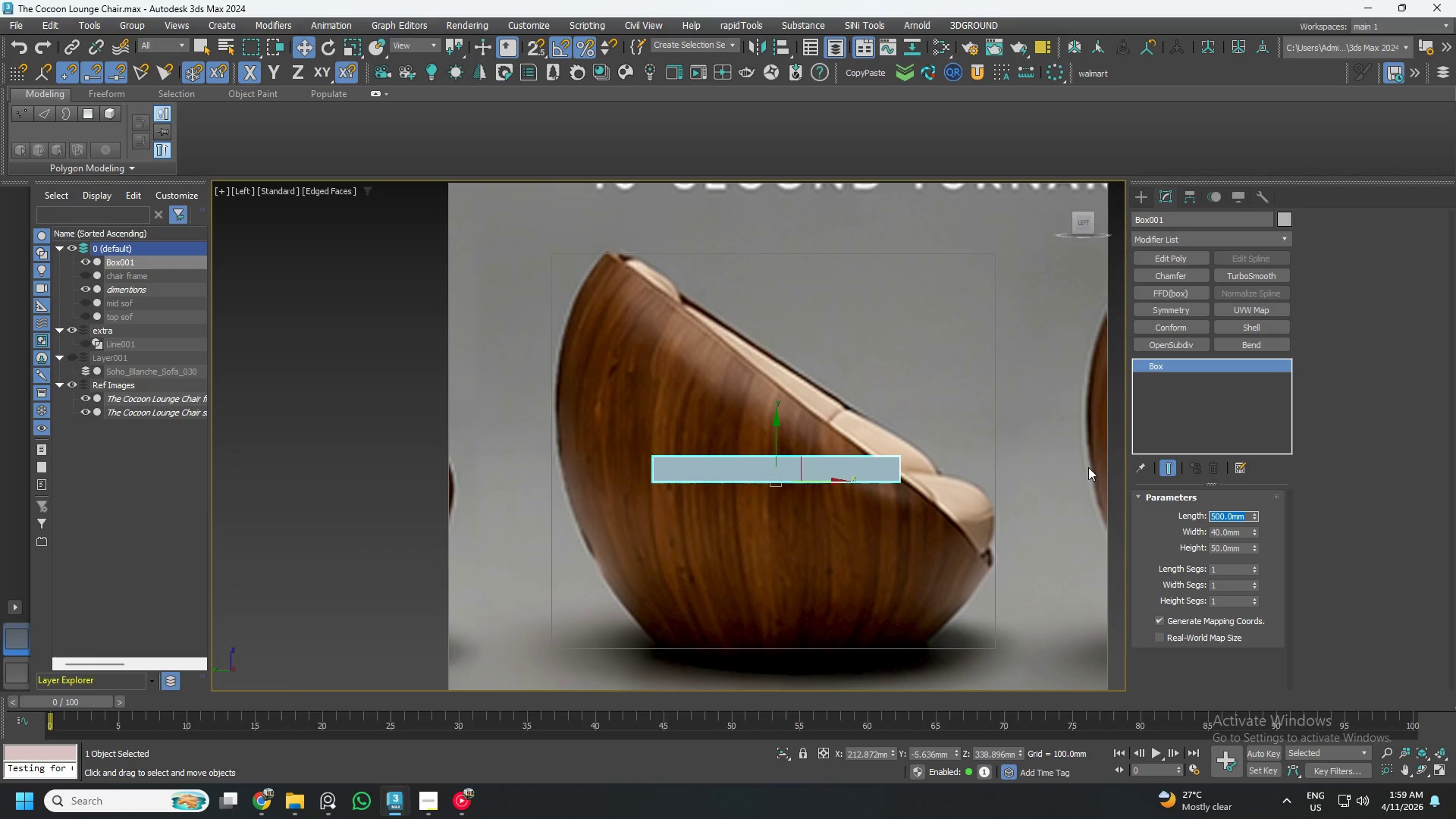 
hold_key(key=AltLeft, duration=0.89)
 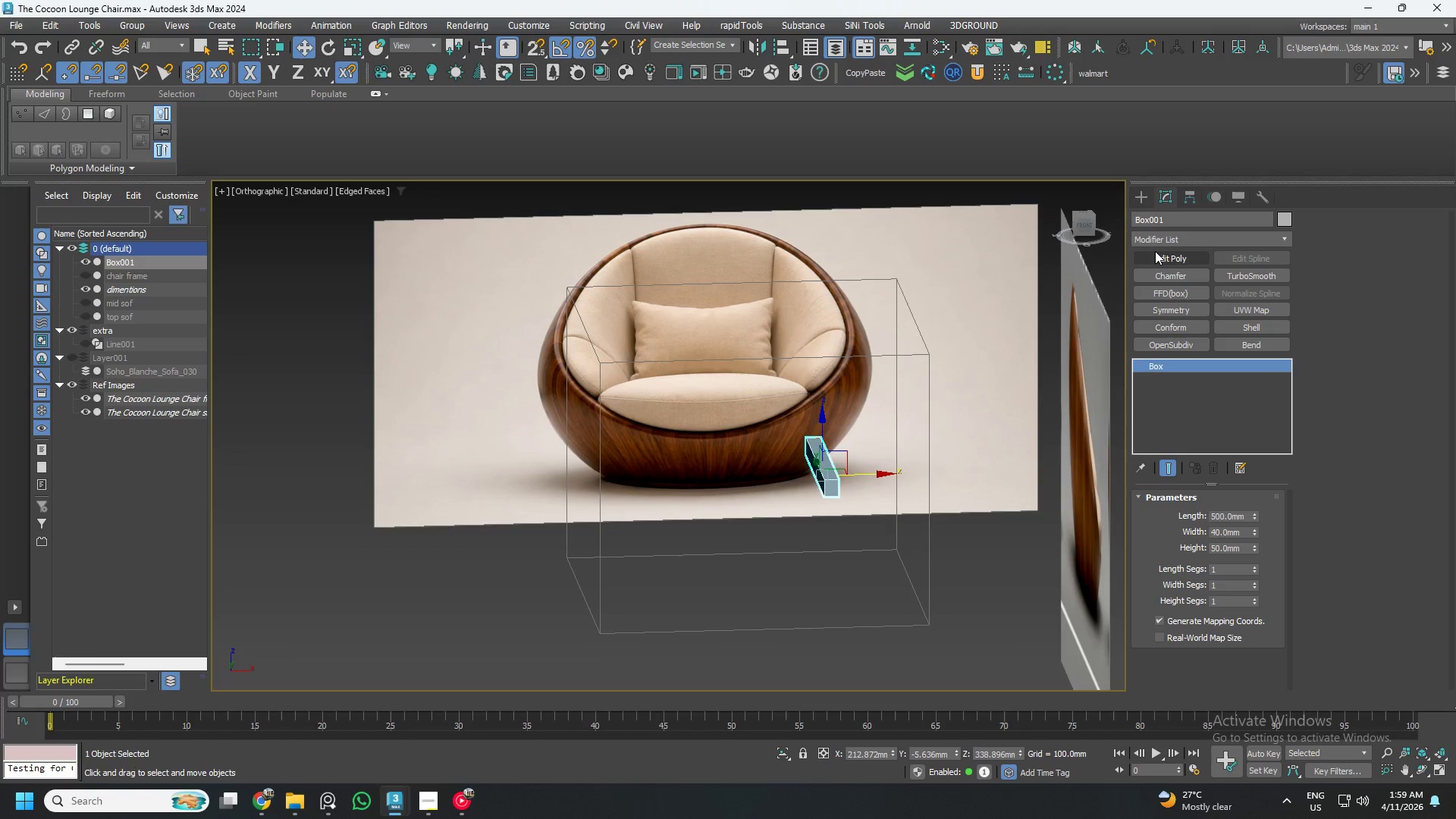 
scroll: coordinate [933, 462], scroll_direction: down, amount: 1.0
 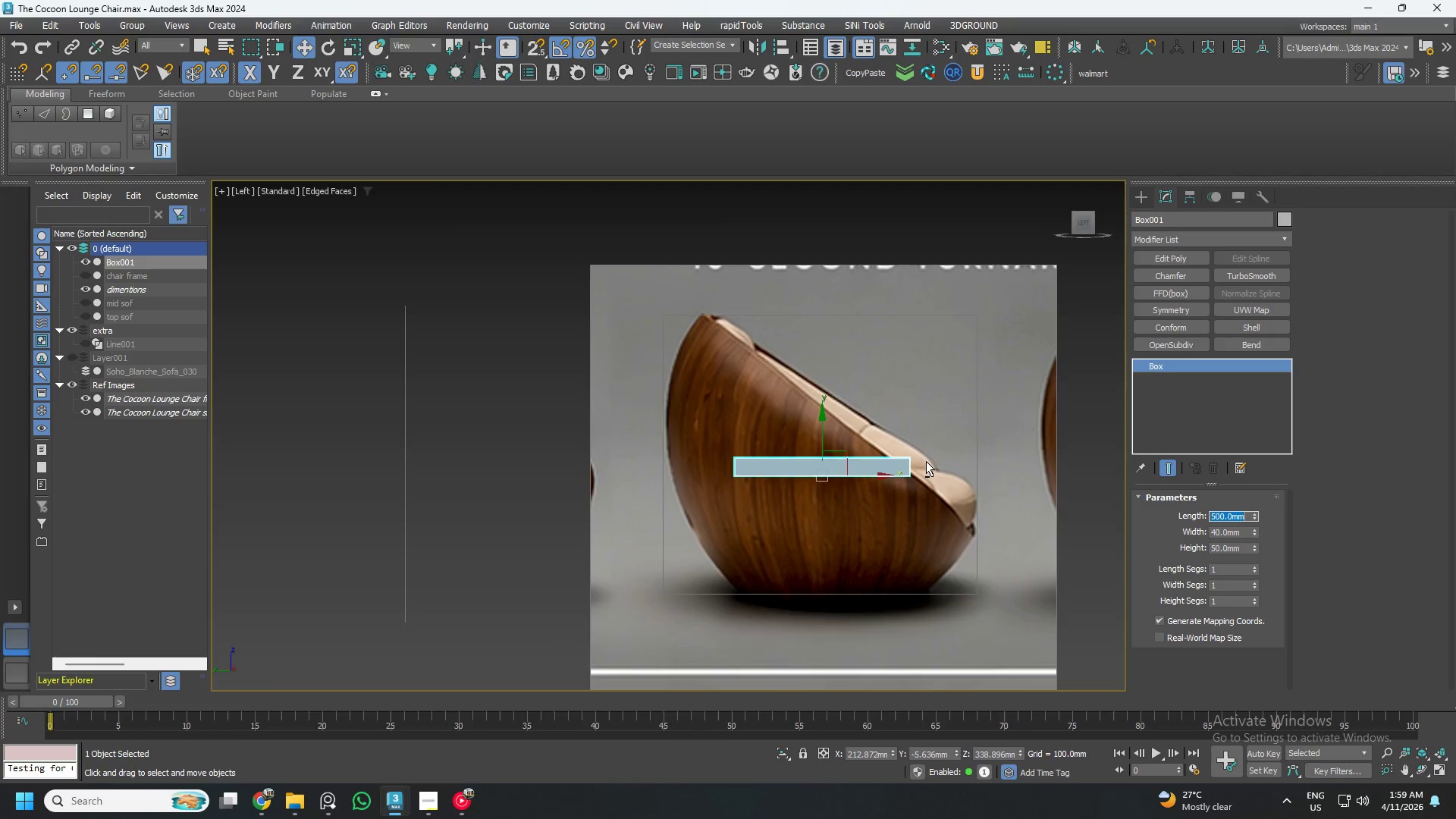 
left_click([1157, 255])
 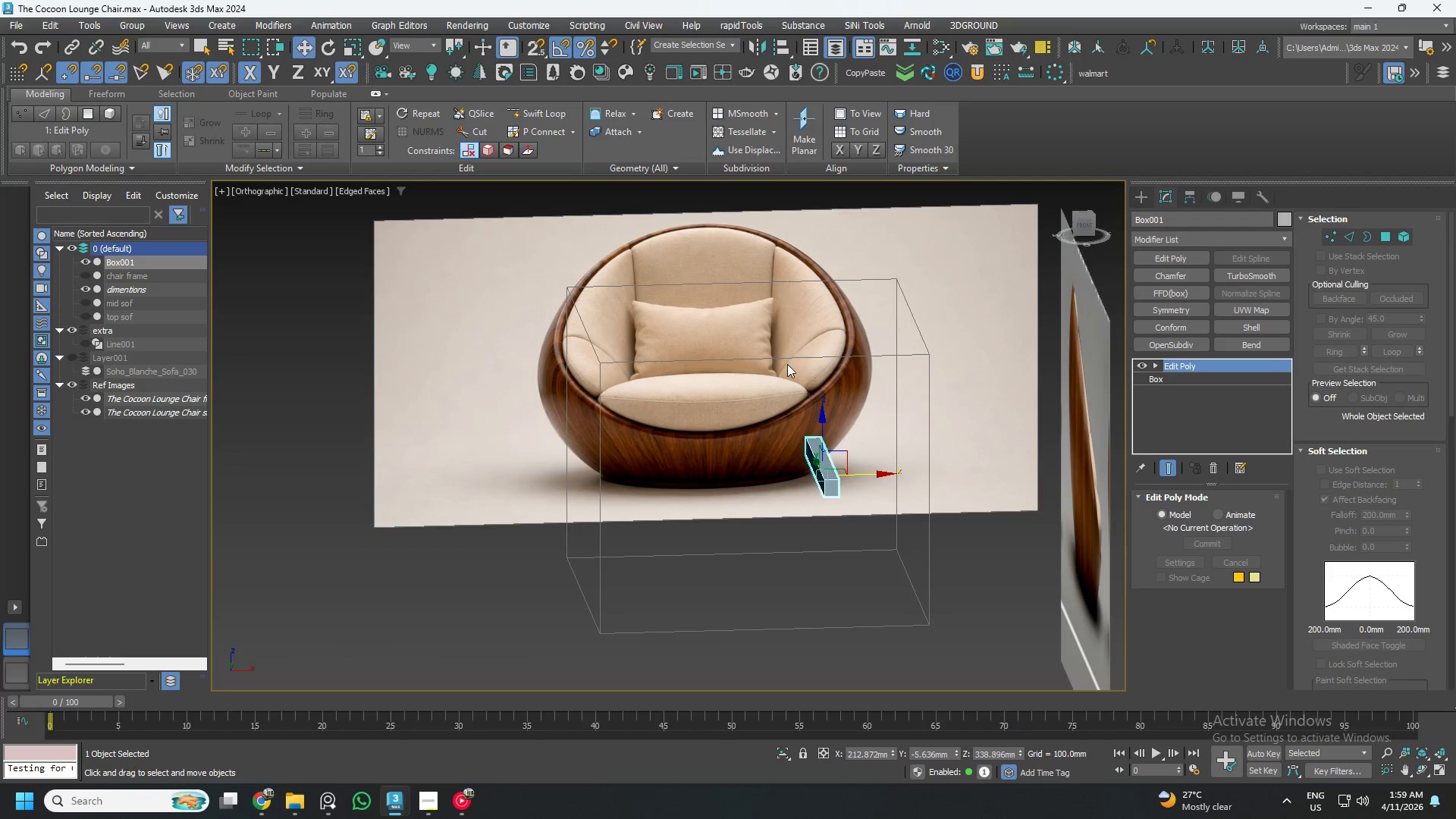 
key(4)
 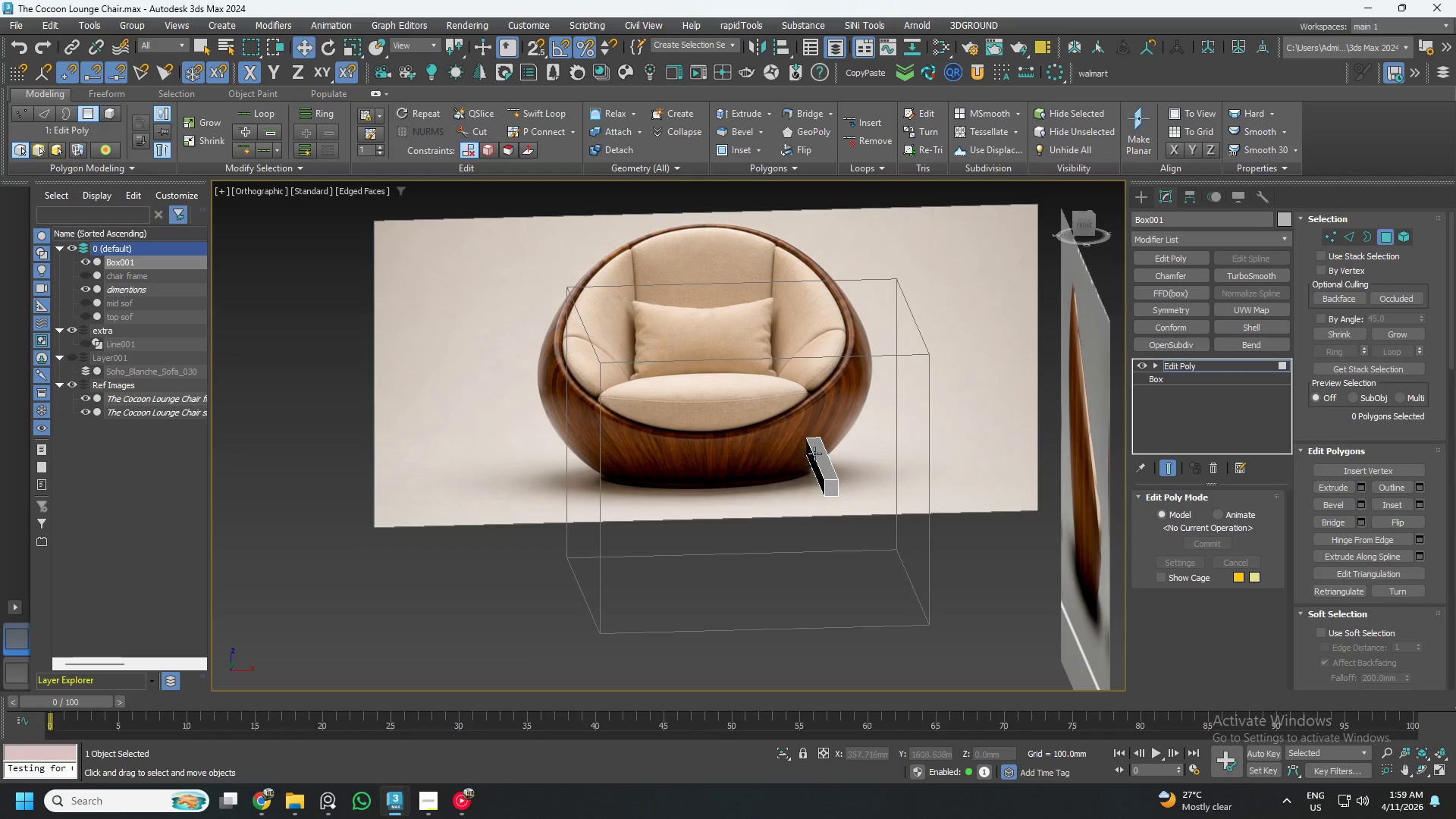 
left_click([820, 454])
 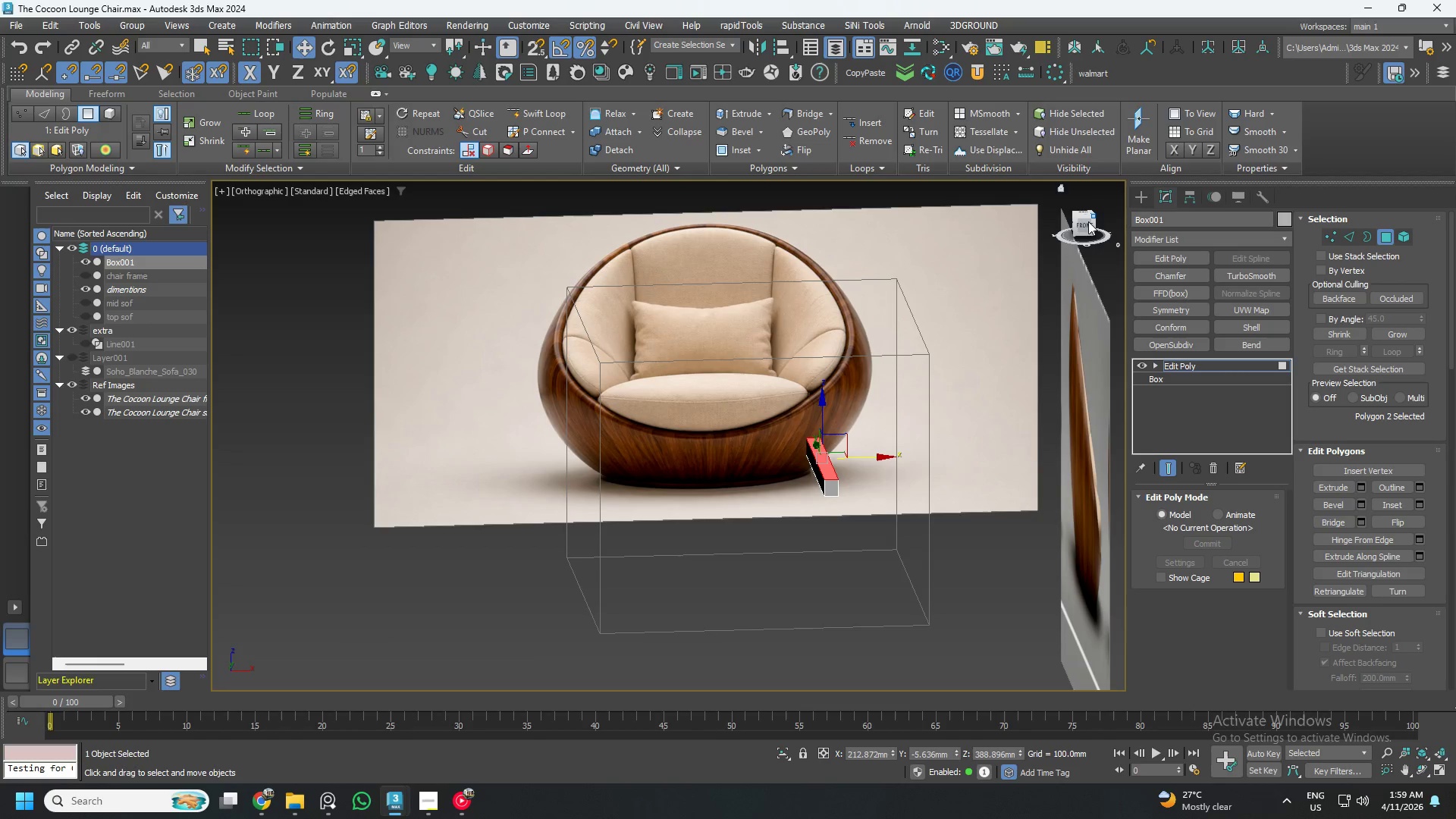 
left_click([1085, 225])
 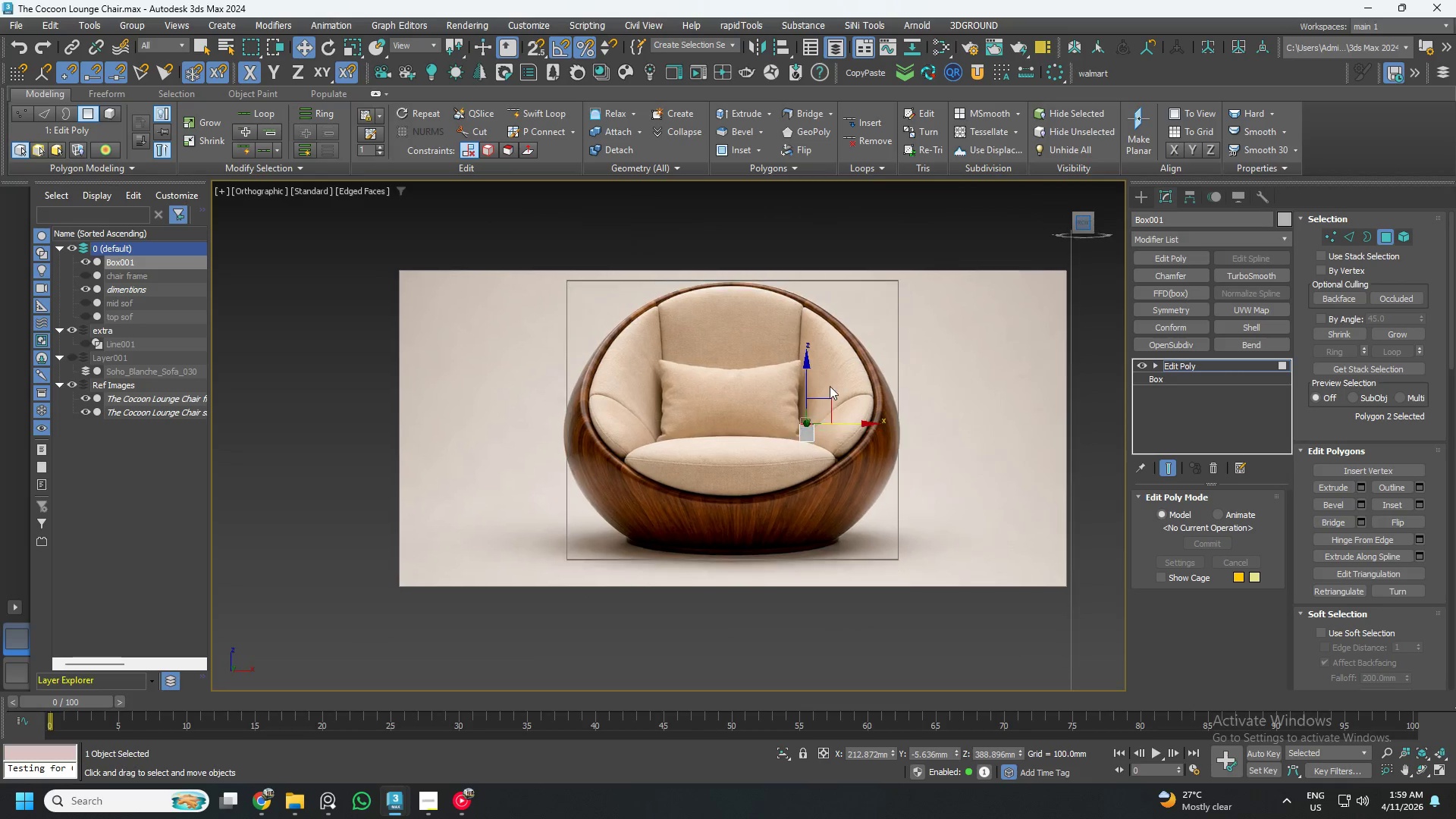 
scroll: coordinate [809, 406], scroll_direction: up, amount: 4.0
 